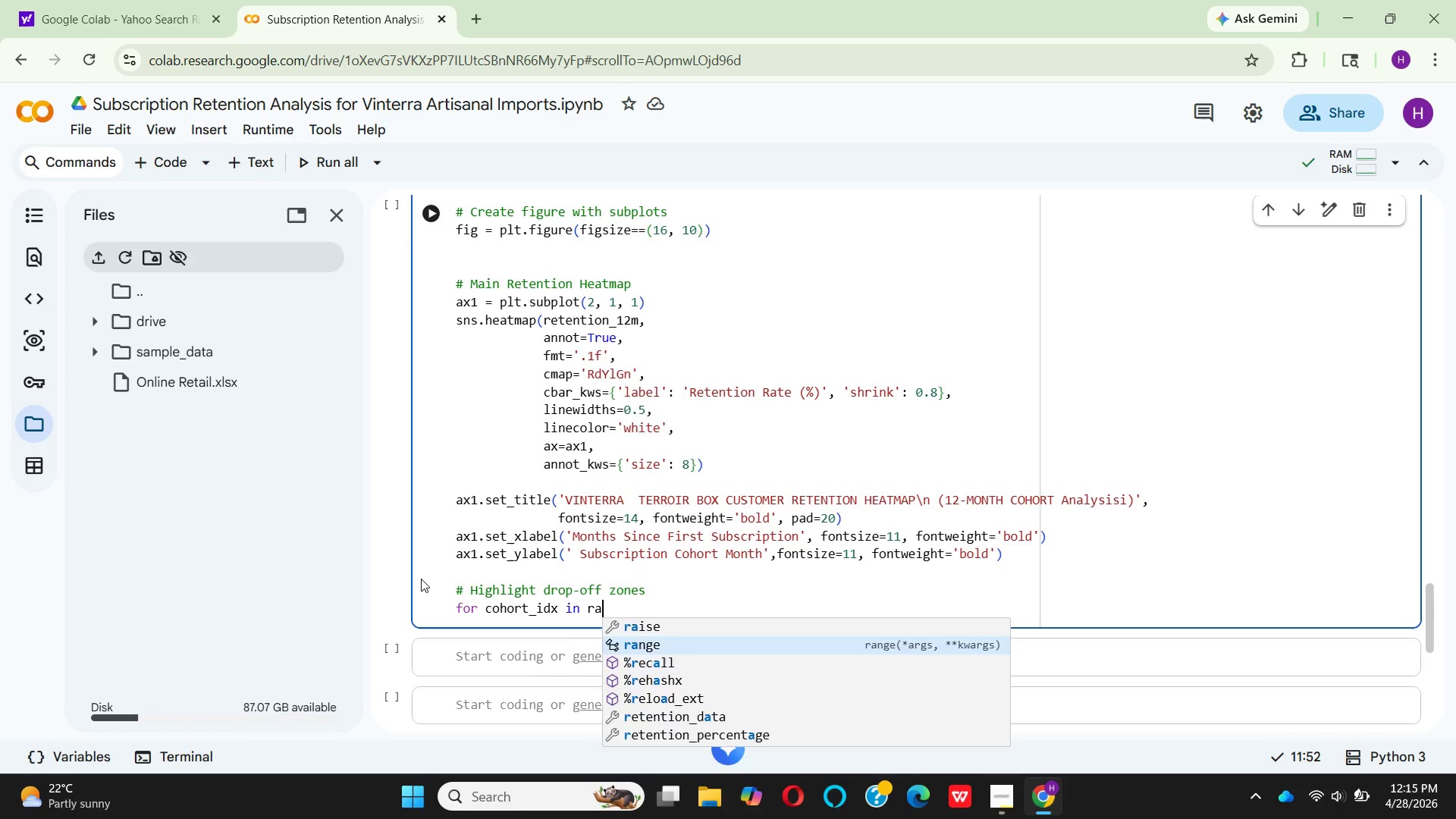 
key(Enter)
 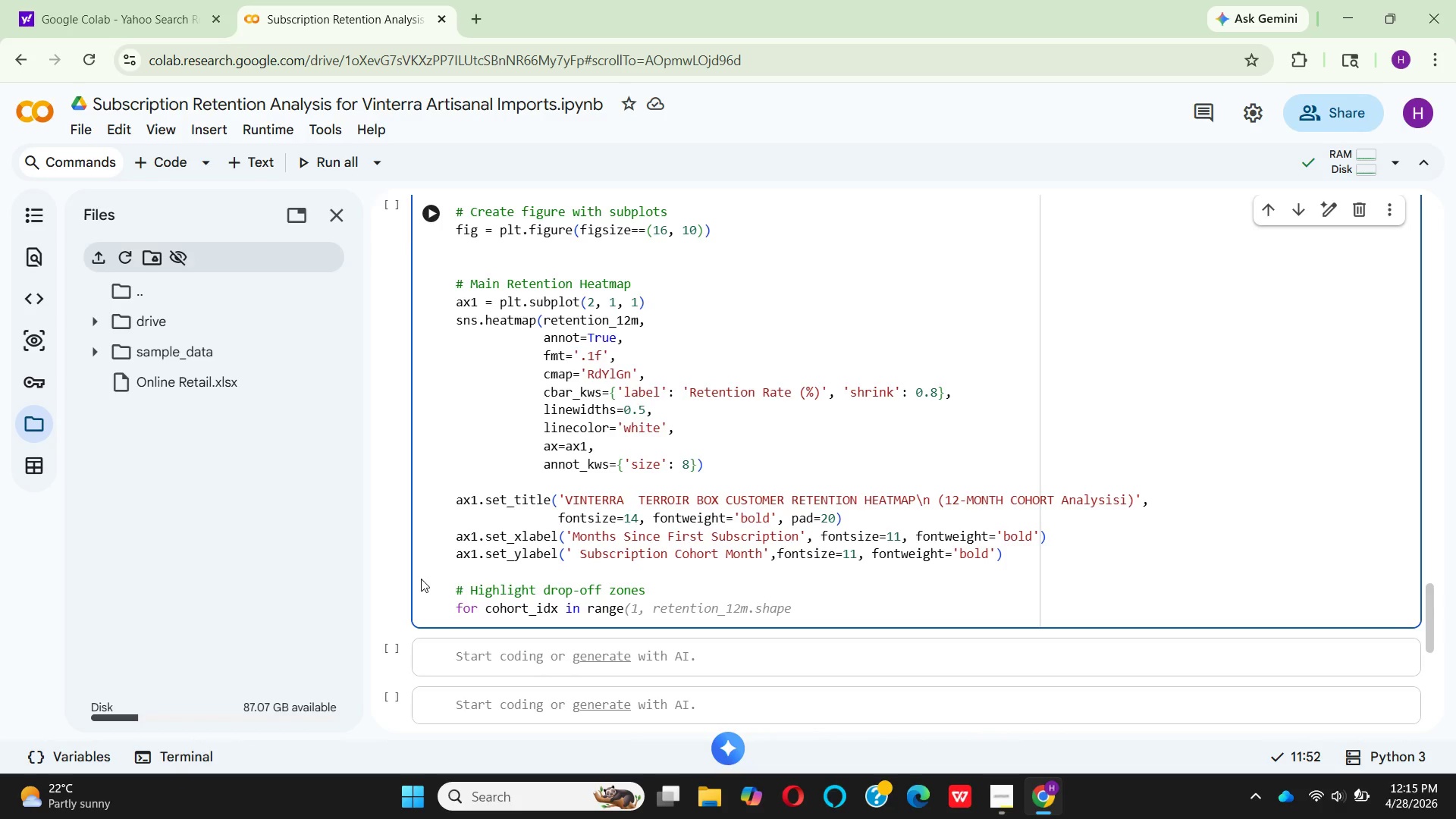 
type((1, min(4, )
 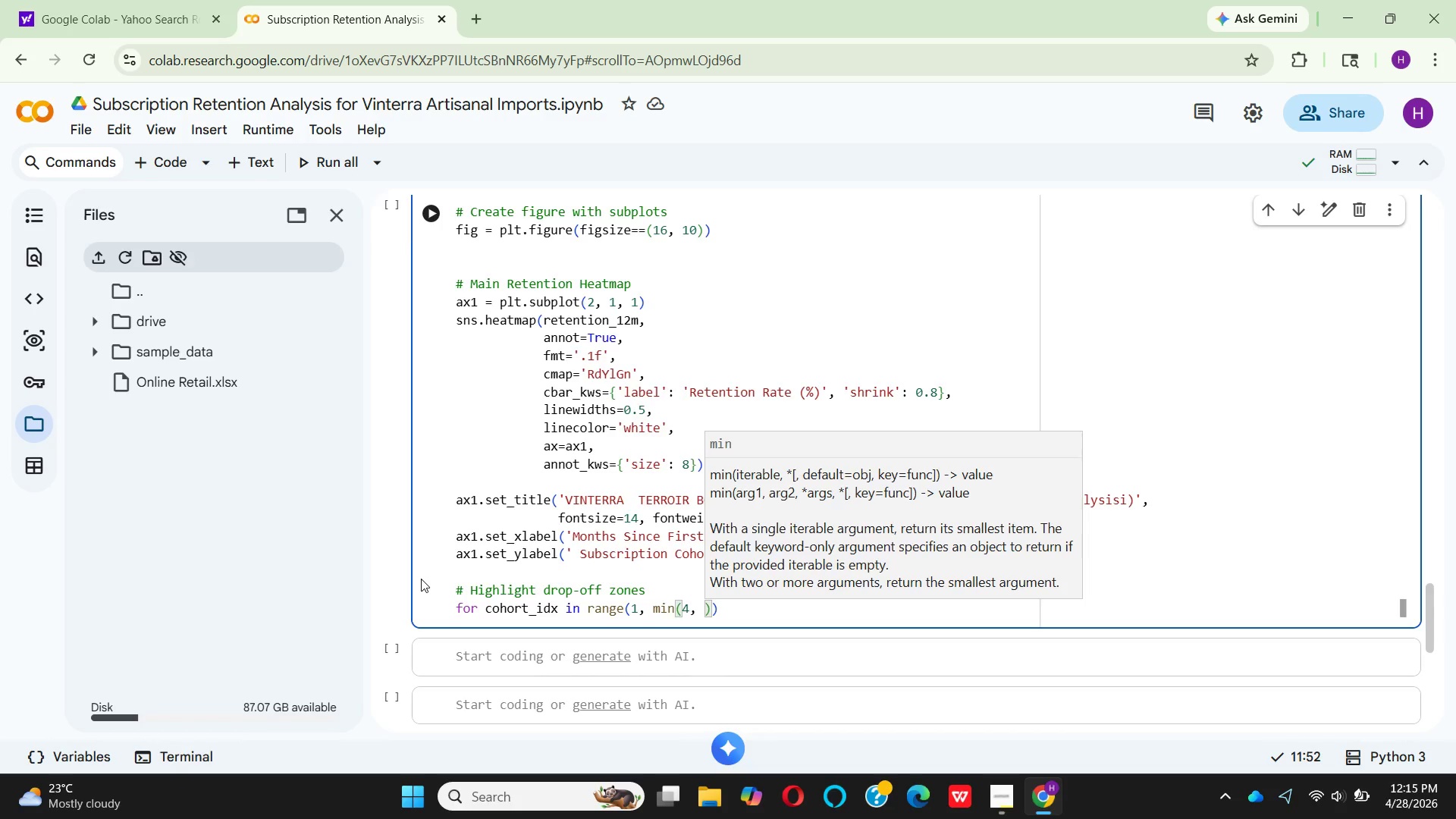 
type(ret)
 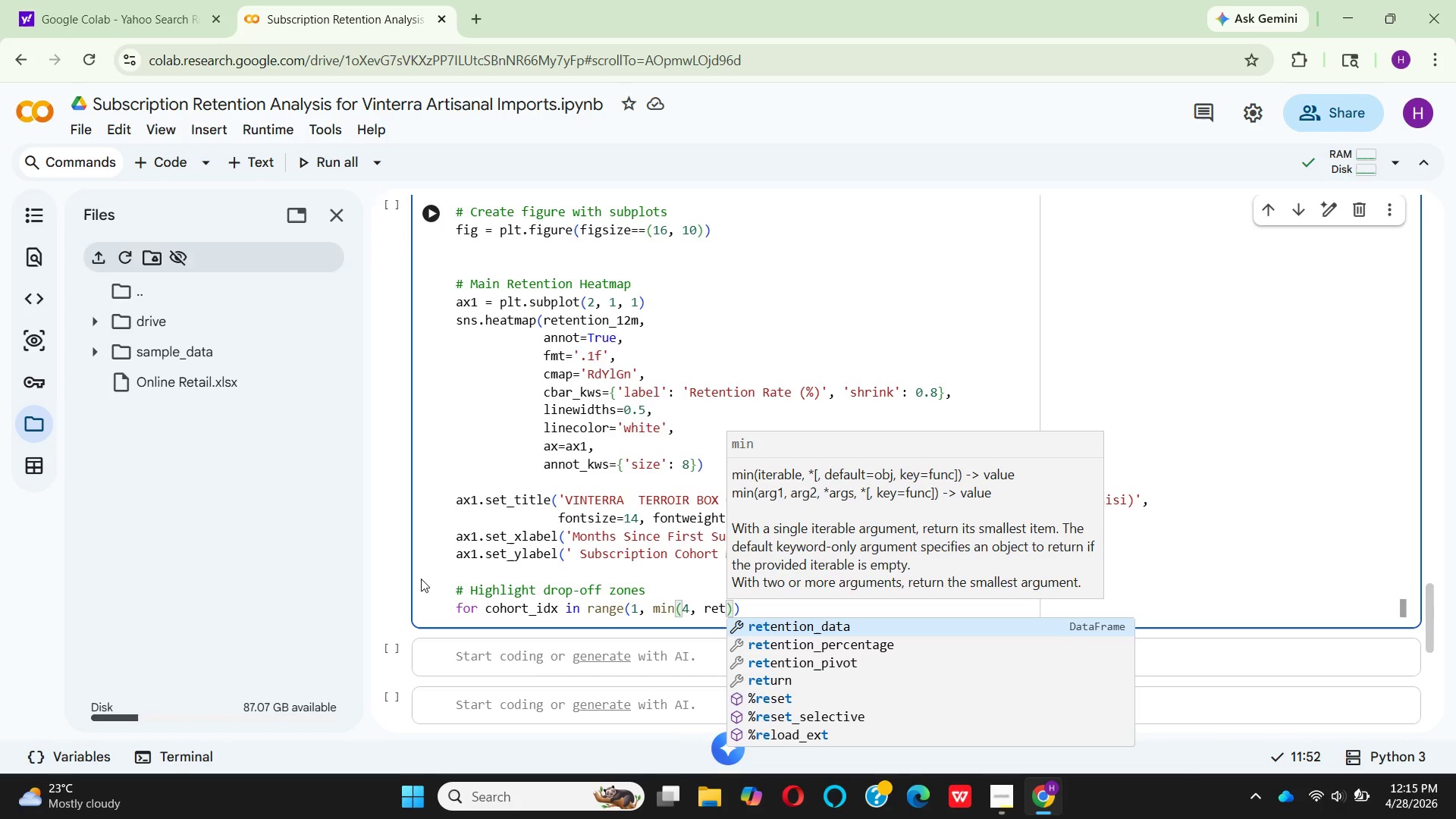 
wait(6.52)
 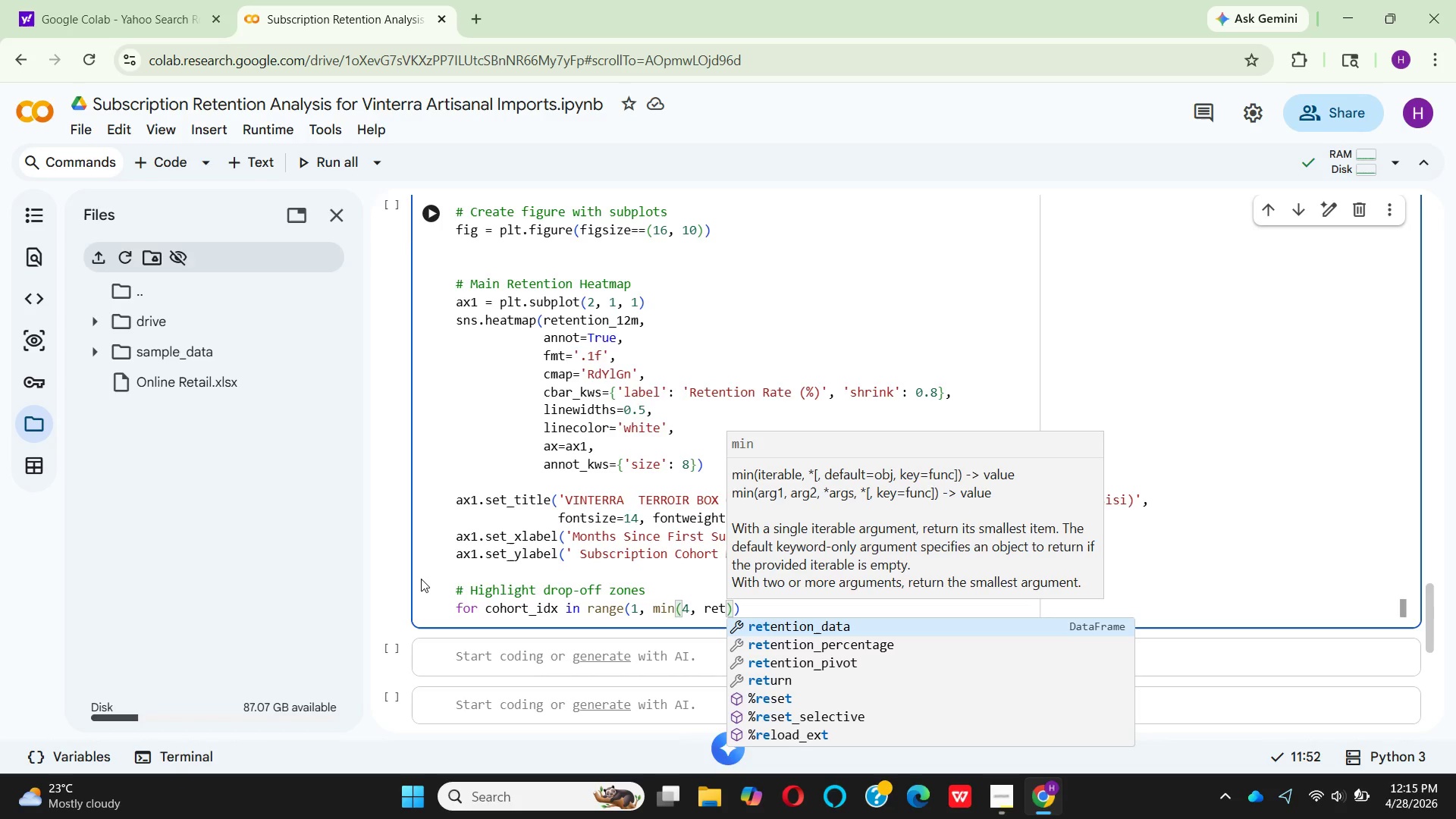 
type(ention)
 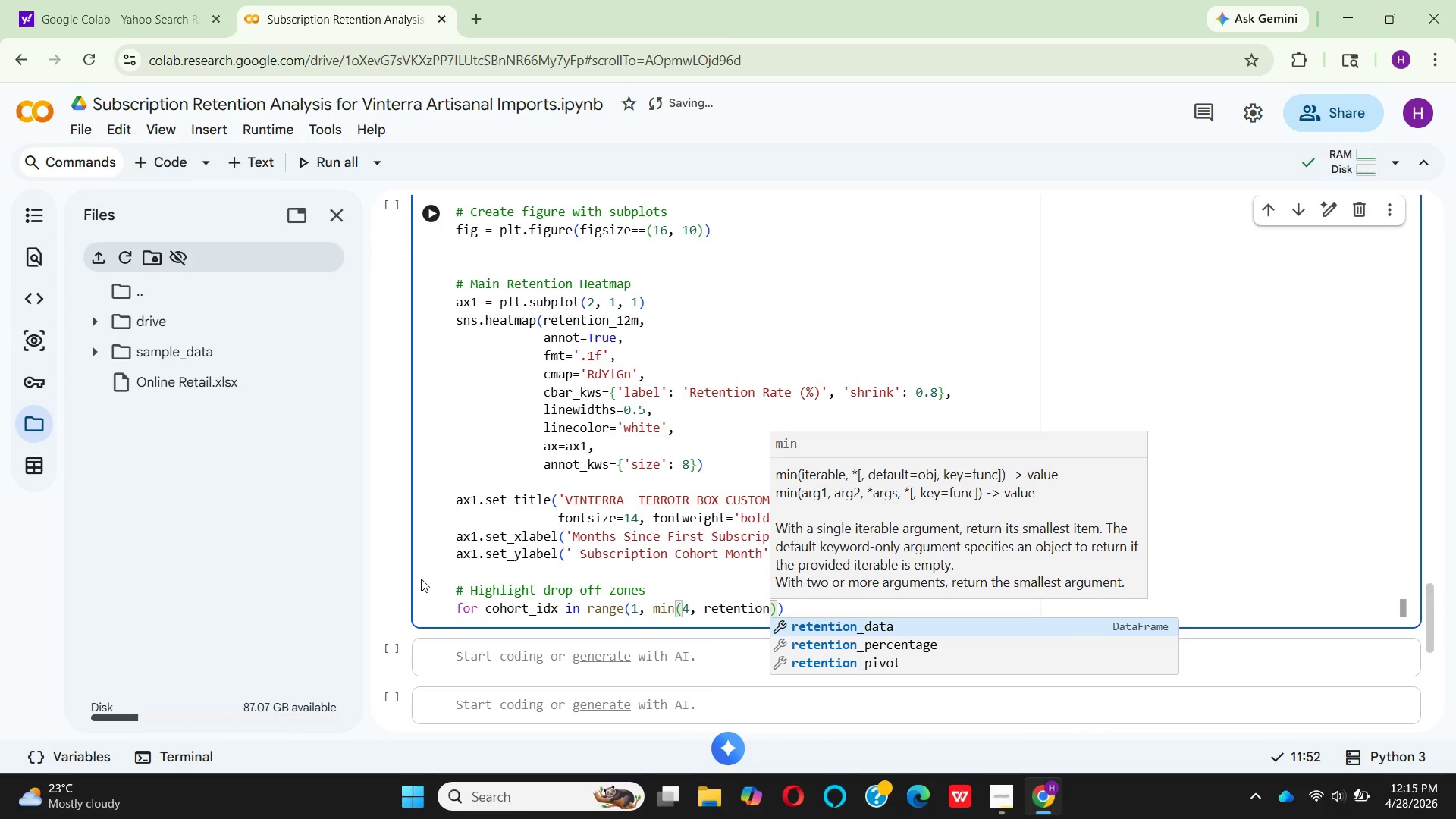 
type(_12m)
 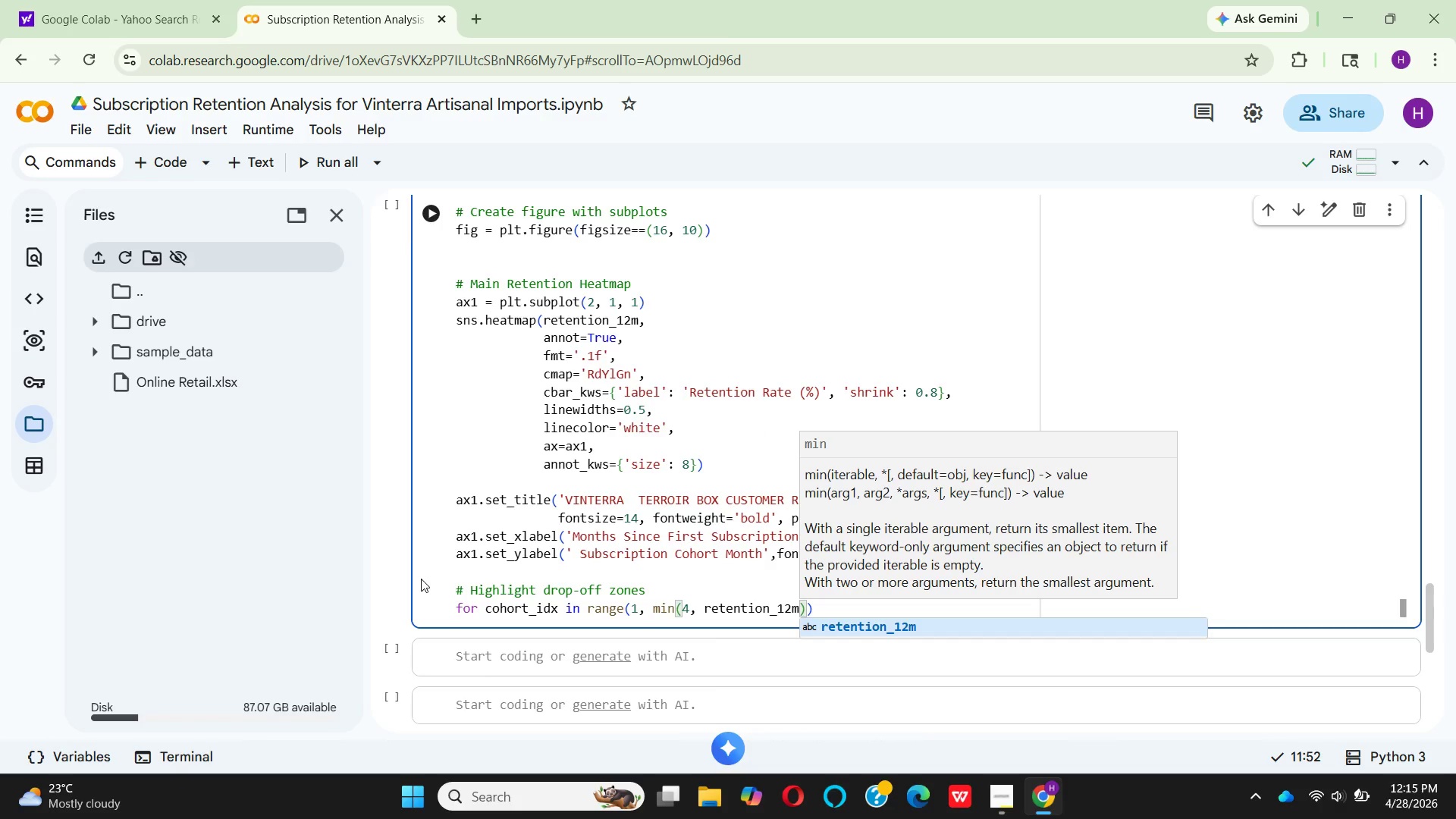 
key(Enter)
 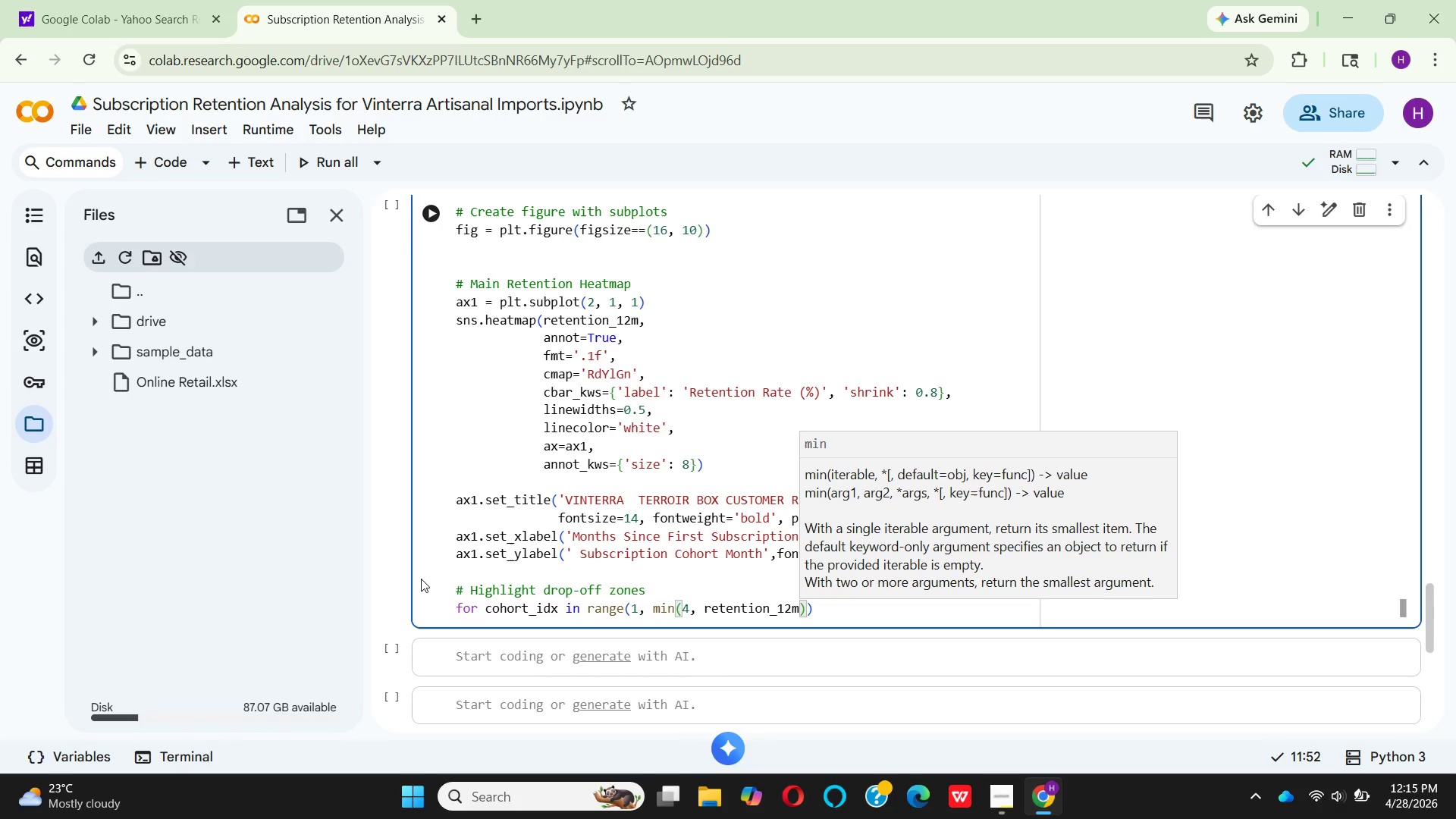 
type(.shap)
 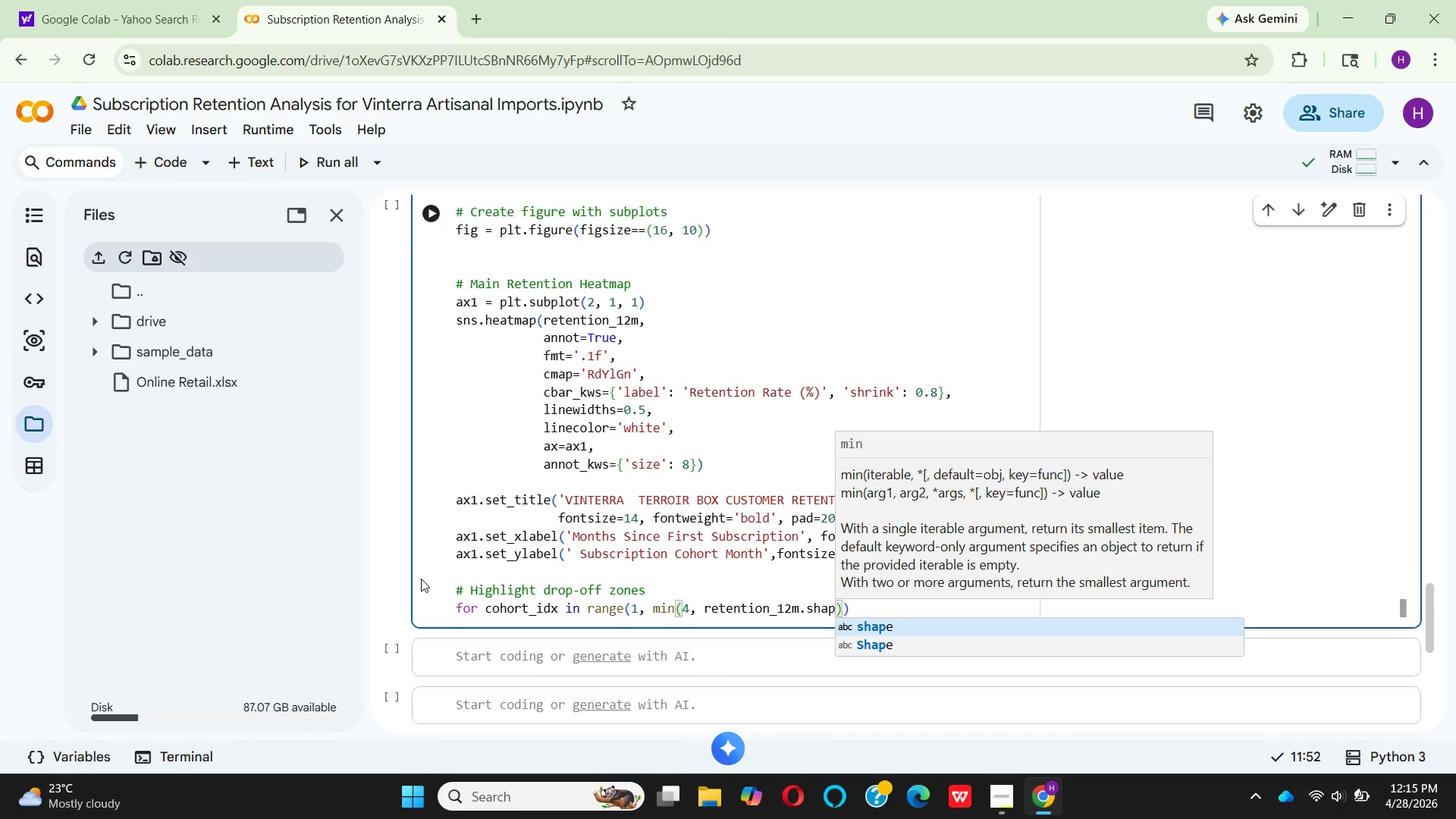 
key(Enter)
 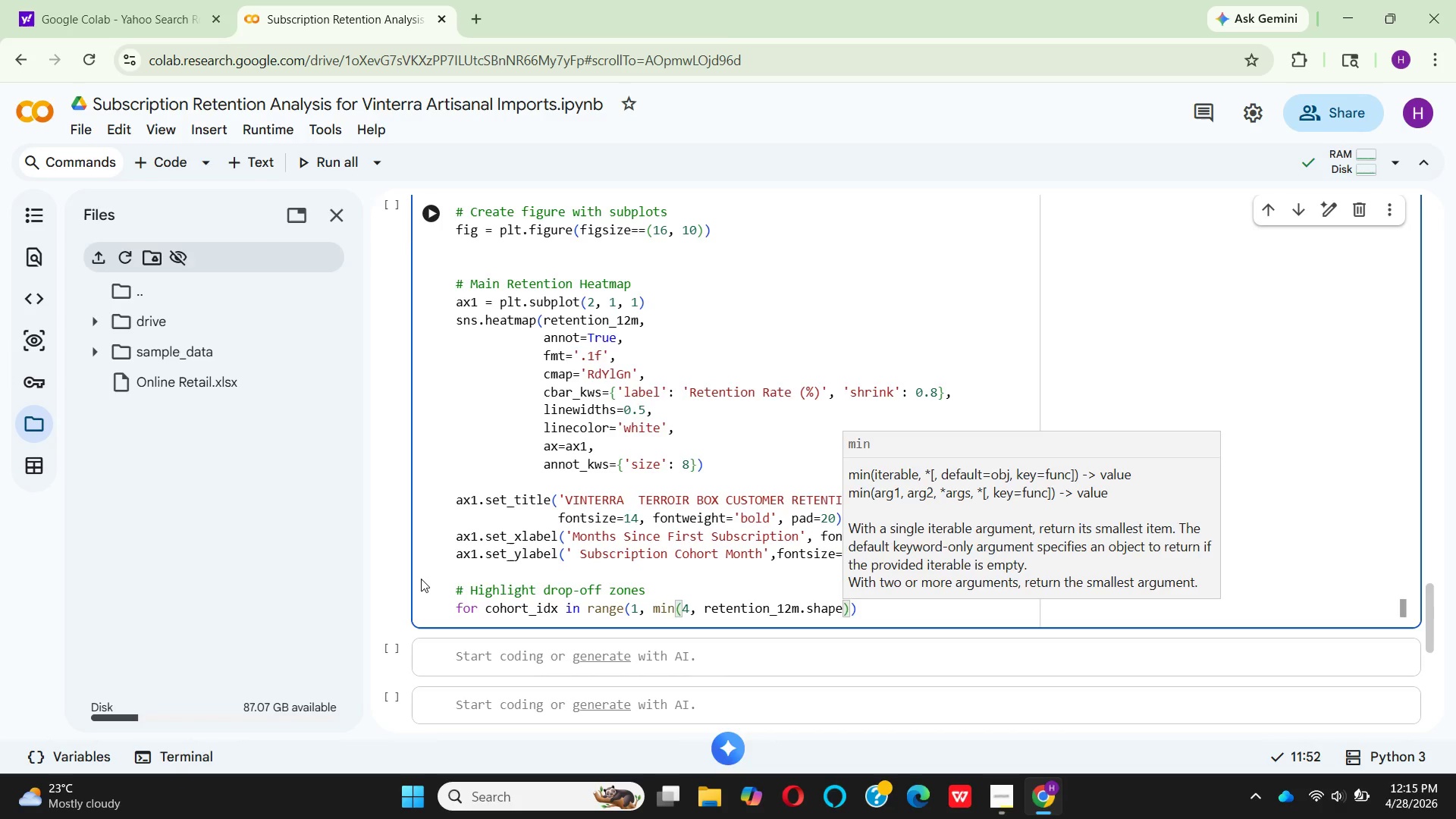 
key(BracketLeft)
 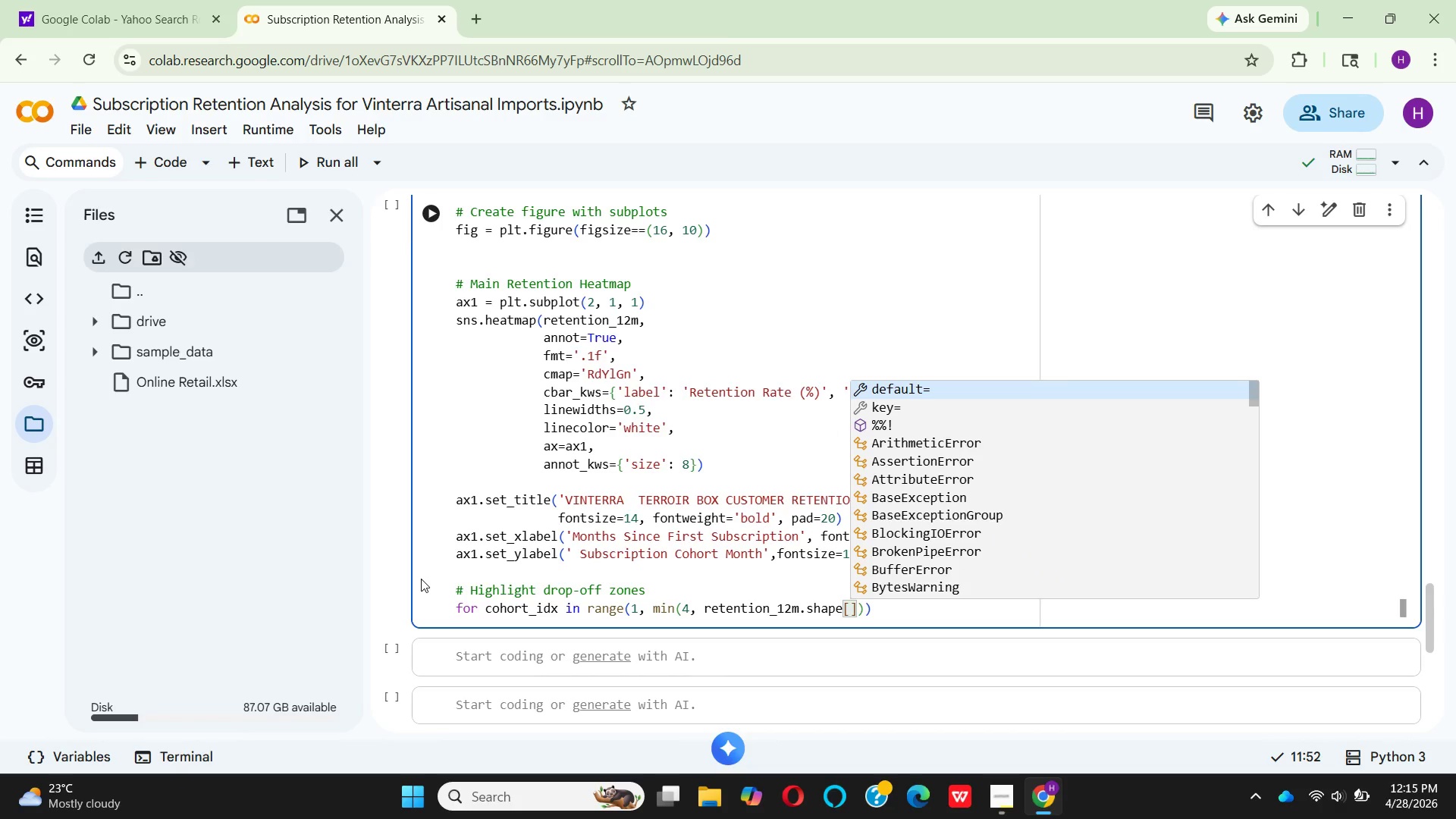 
key(1)
 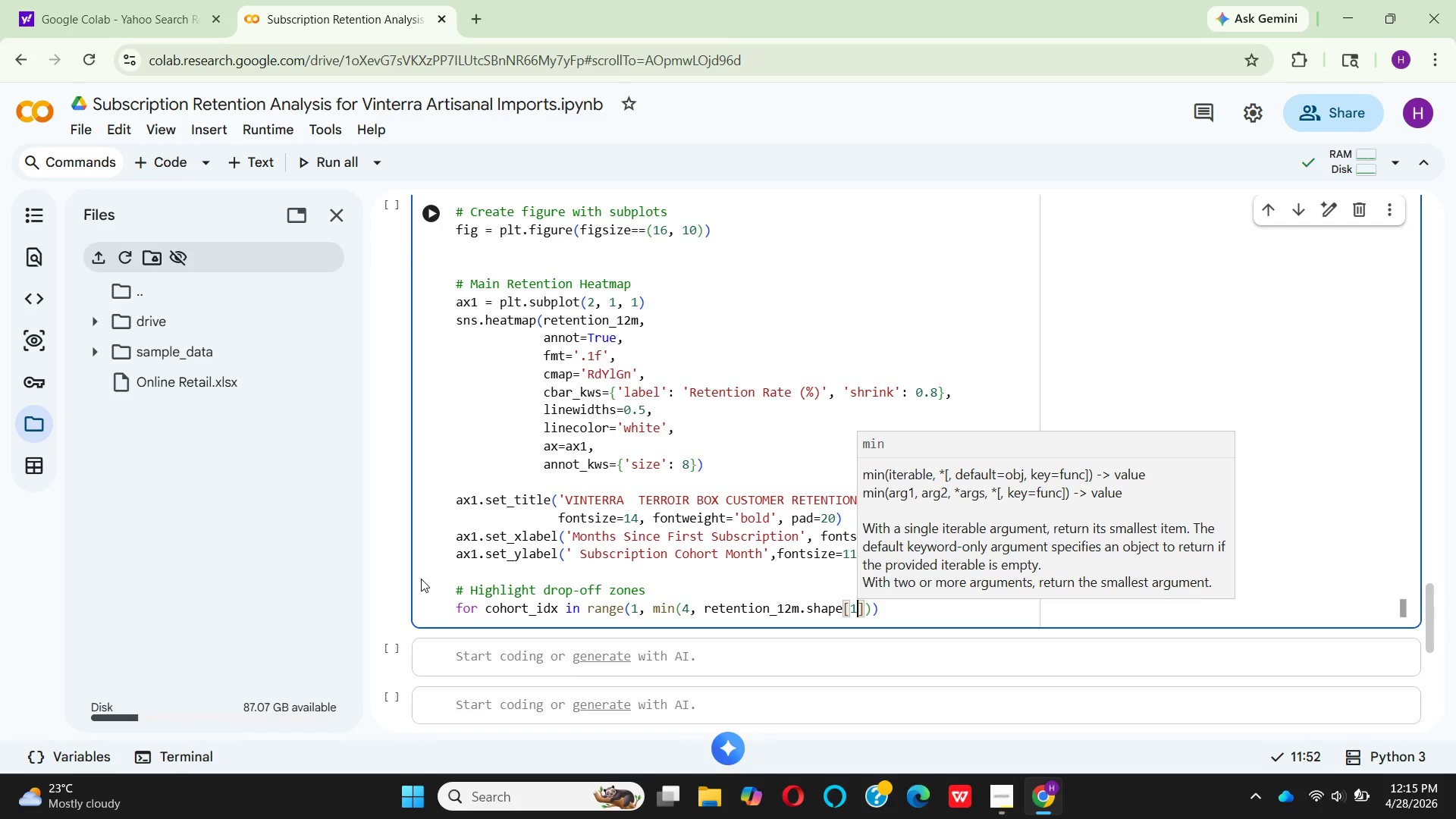 
hold_key(key=ArrowRight, duration=0.42)
 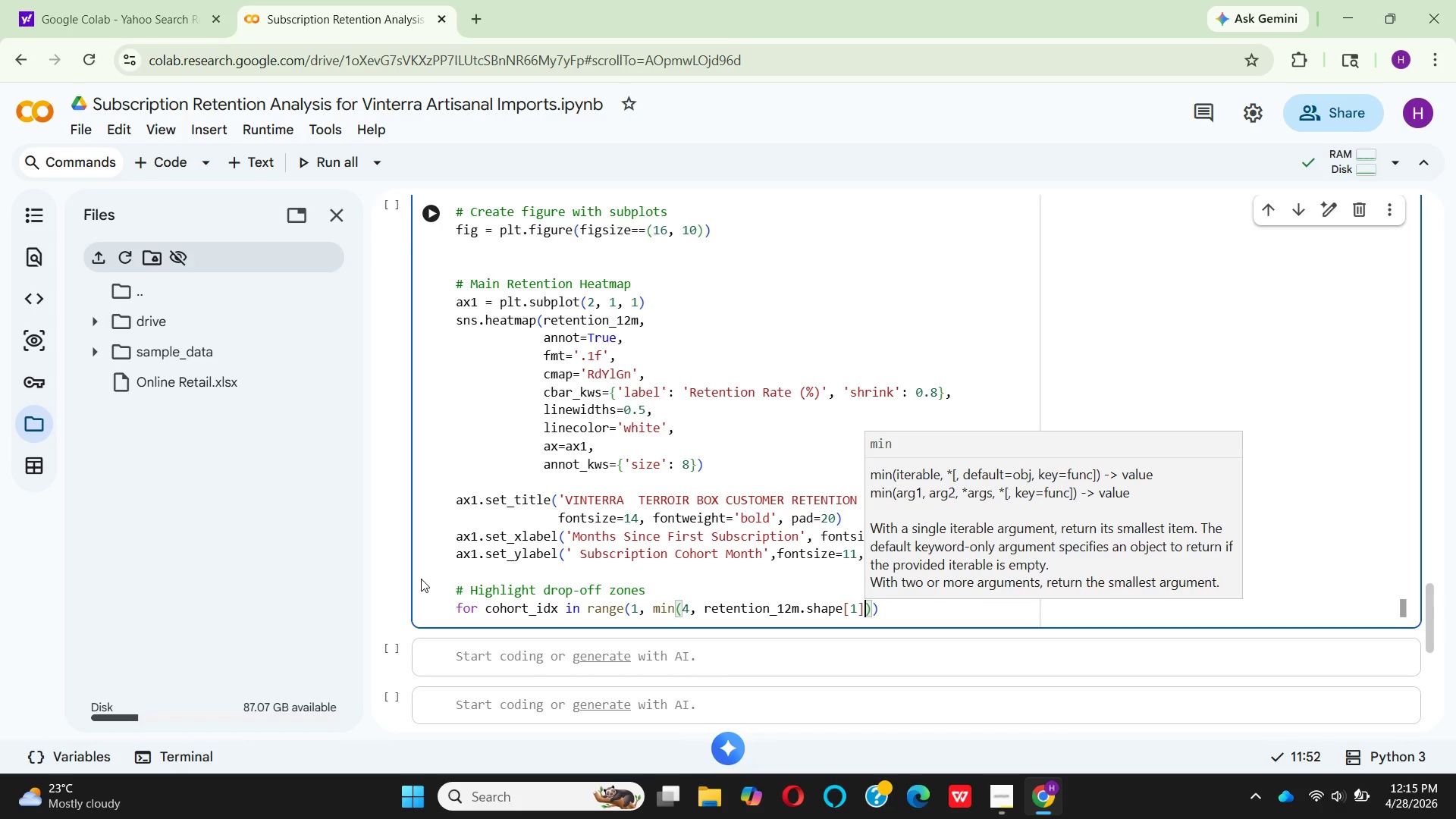 
key(ArrowRight)
 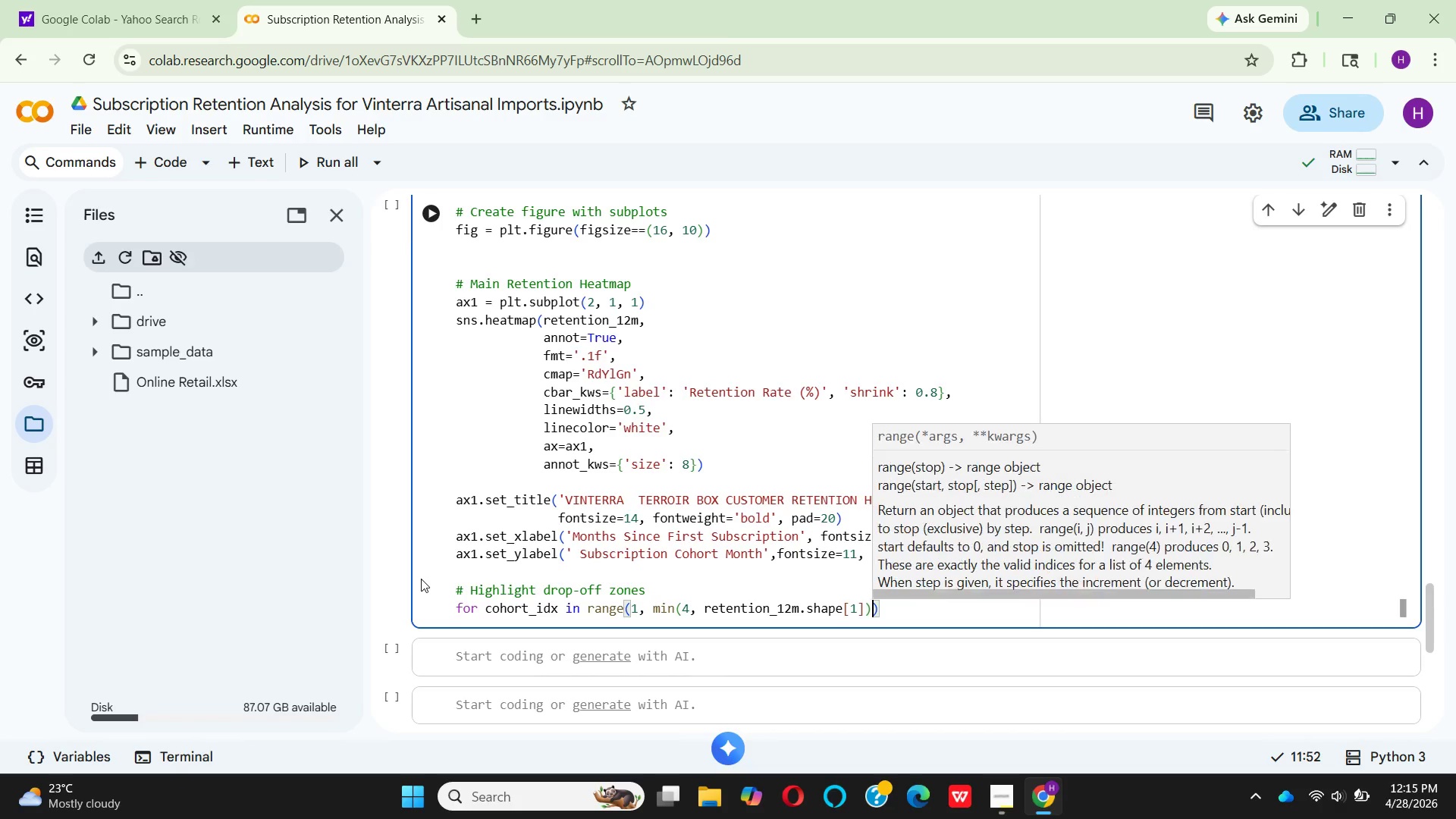 
key(ArrowRight)
 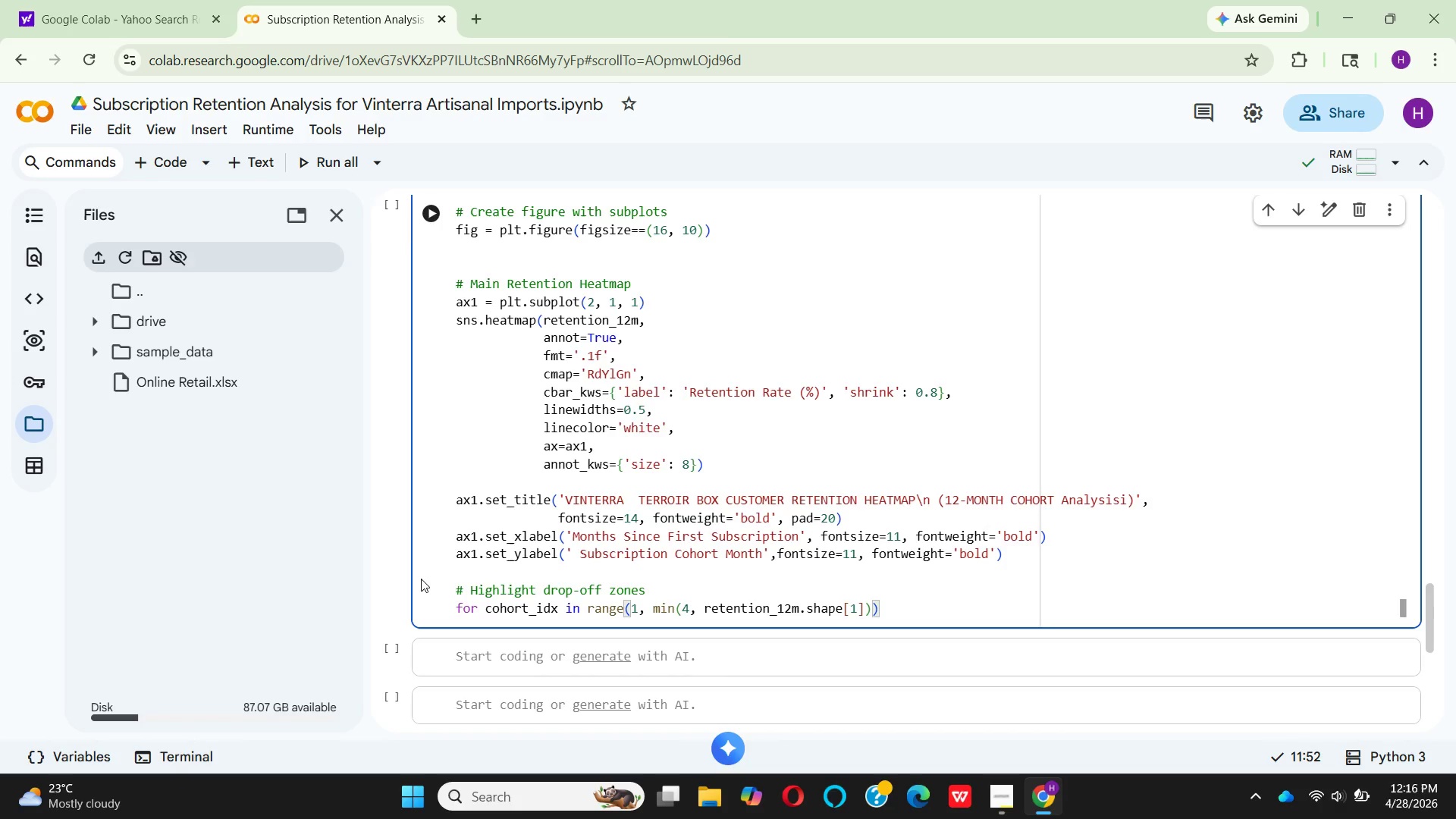 
key(Shift+Semicolon)
 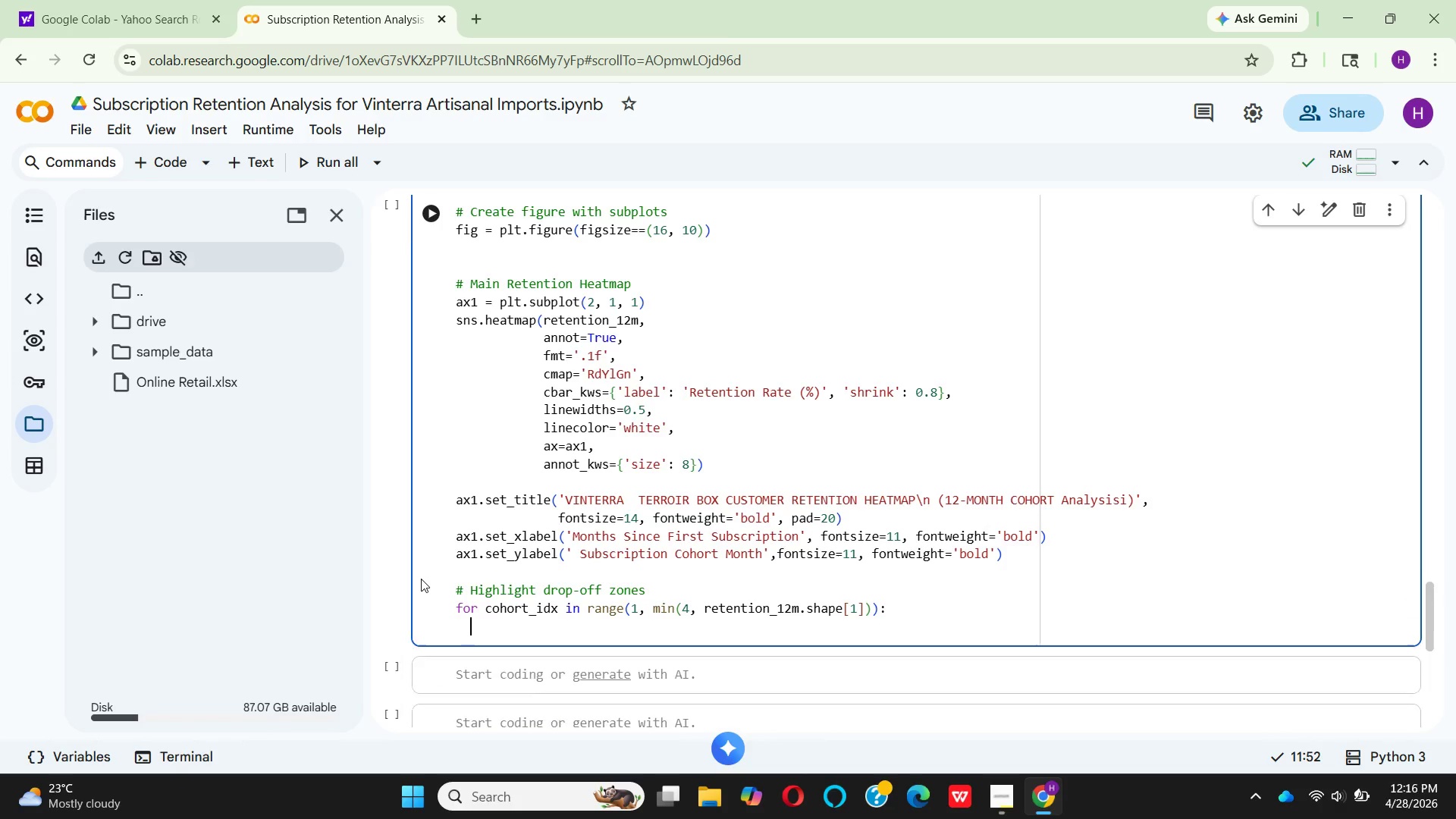 
key(Enter)
 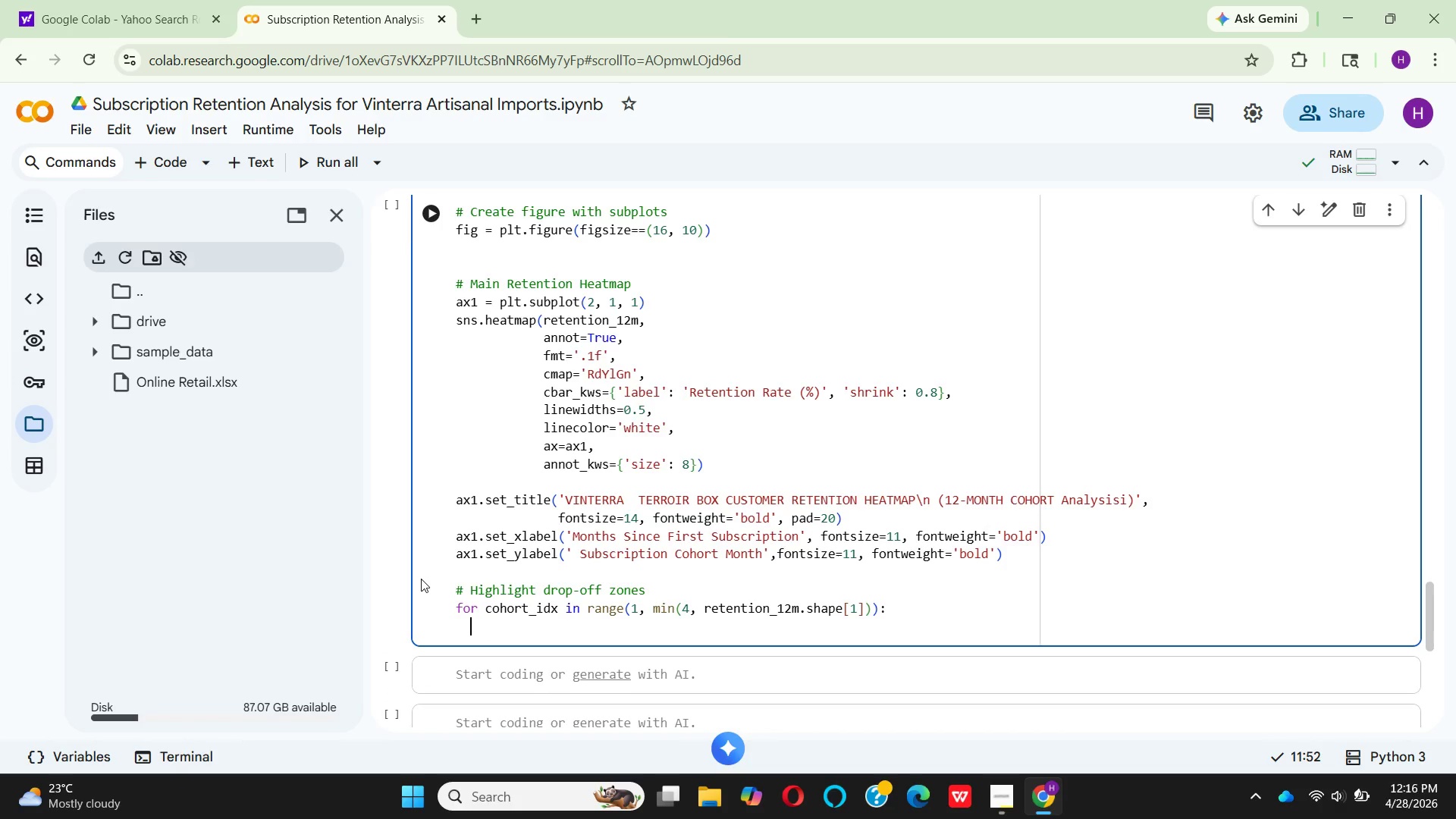 
key(Space)
 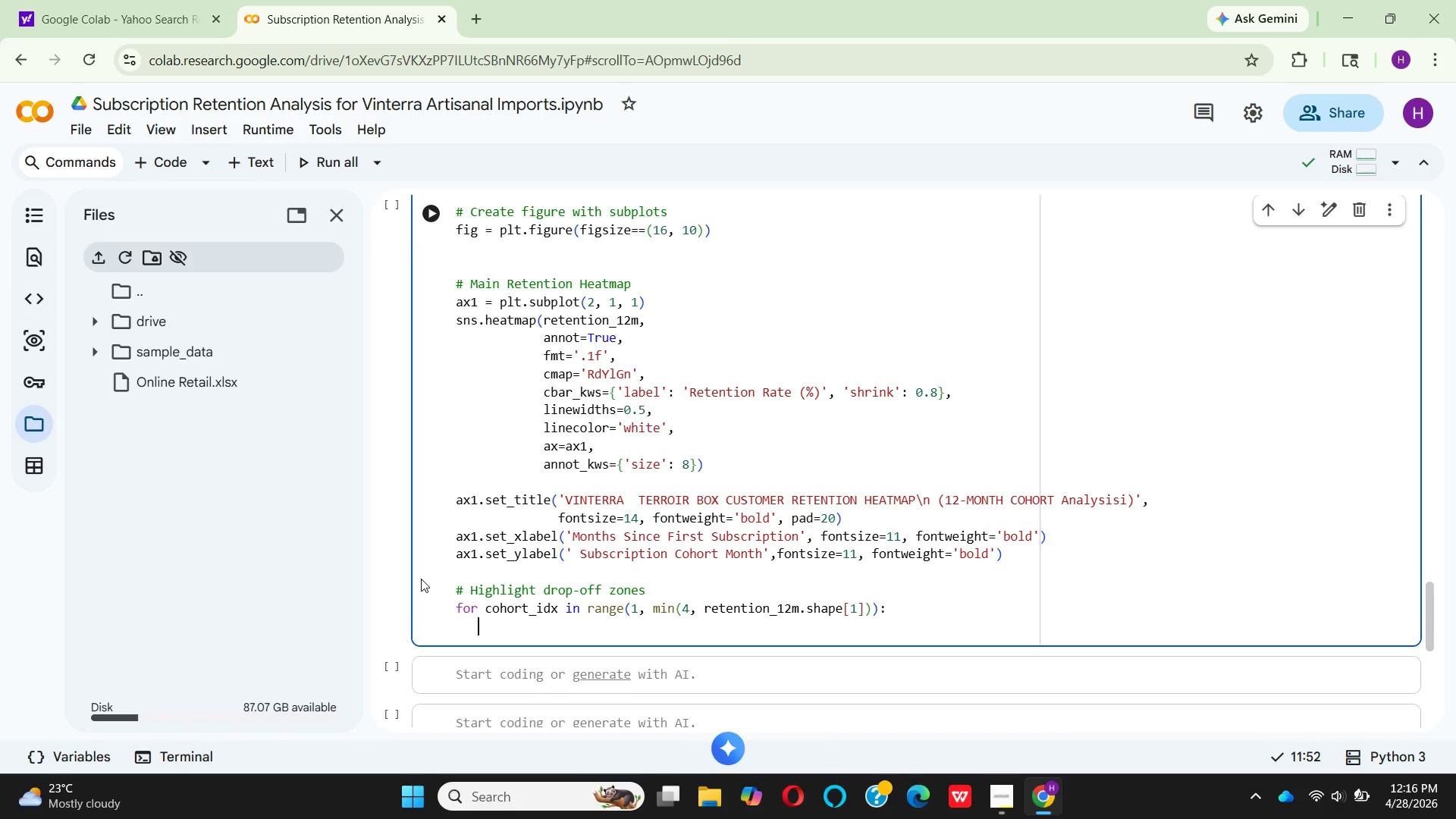 
key(Space)
 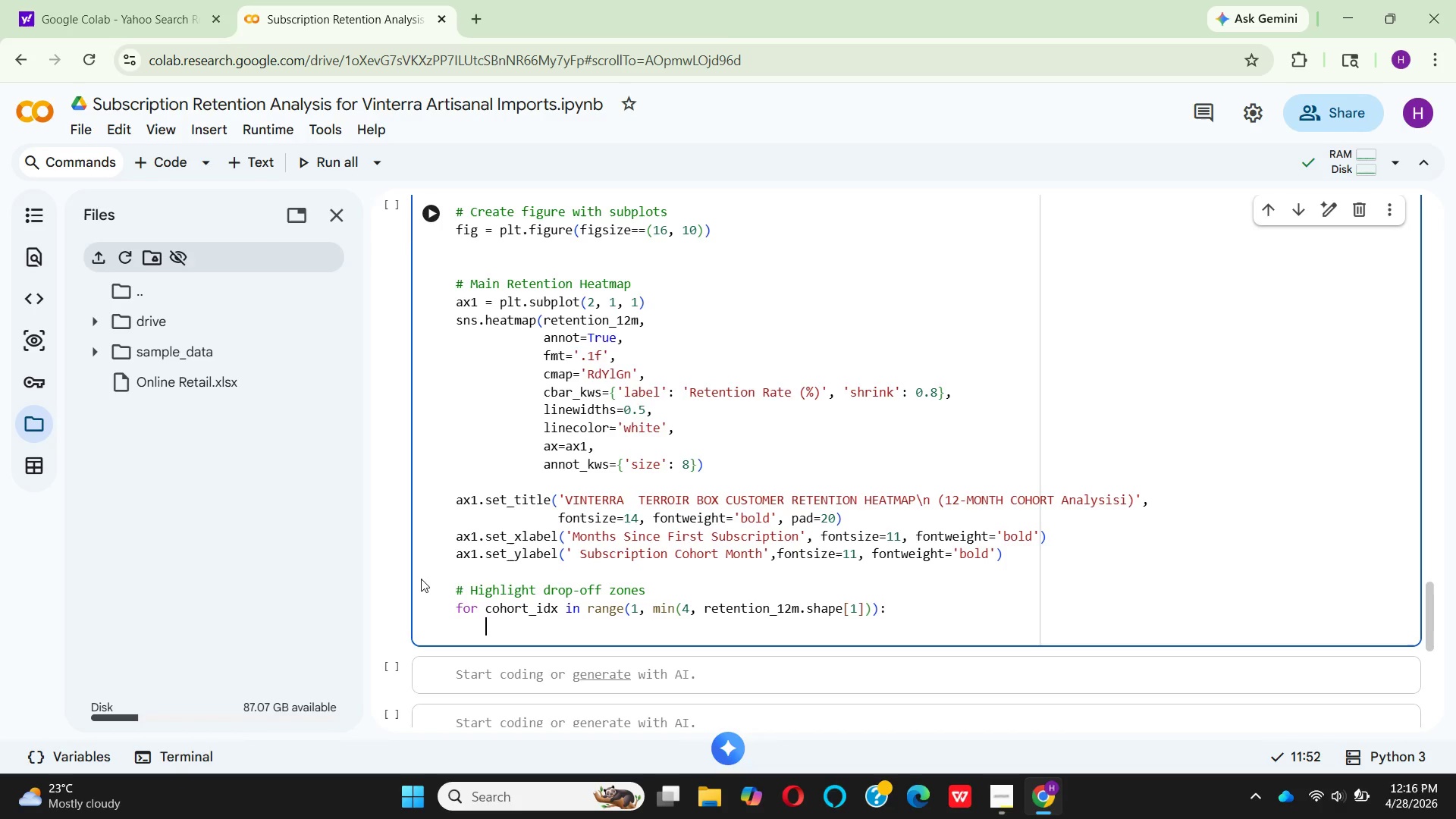 
wait(5.44)
 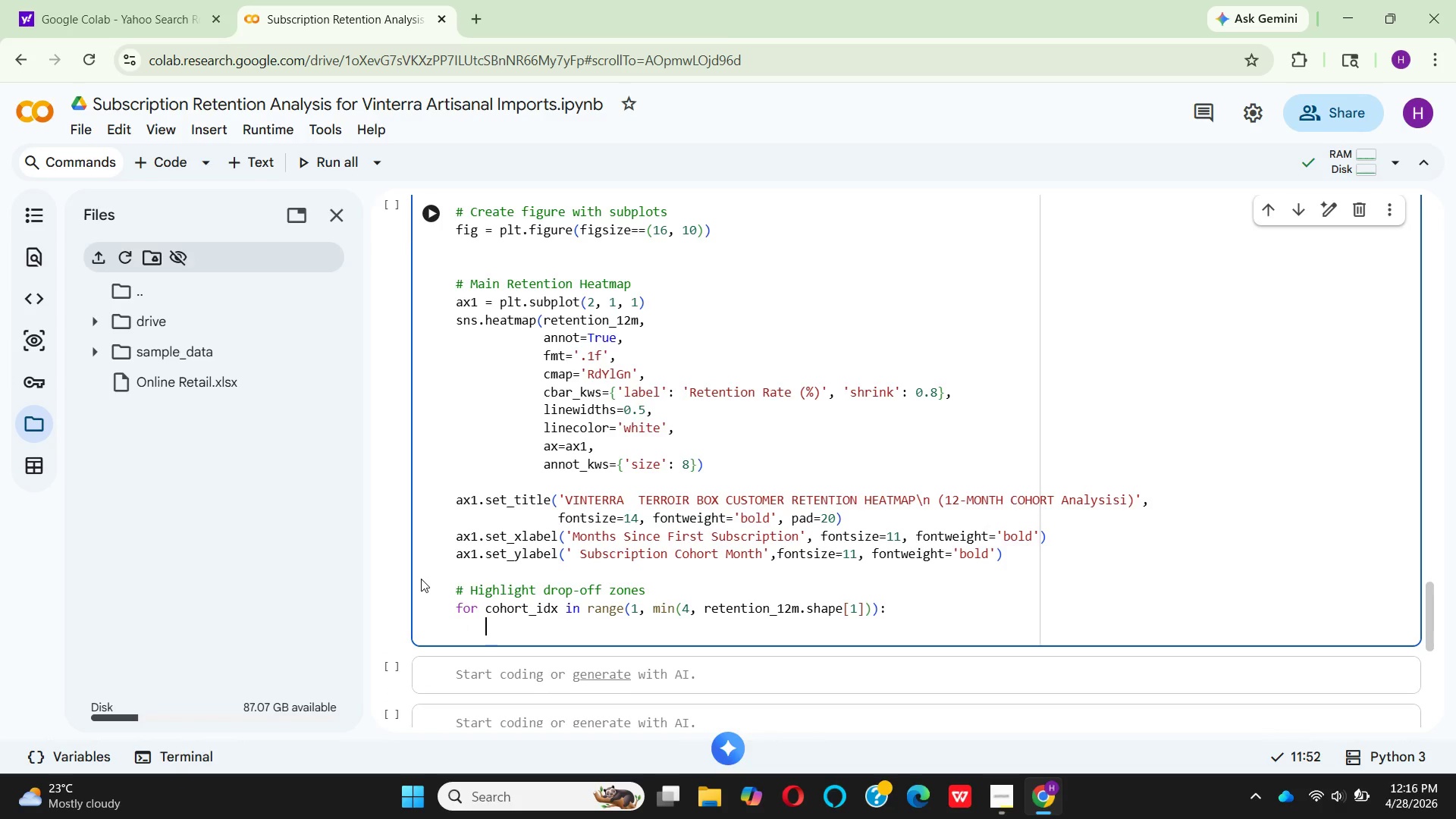 
type(ax1.add)
 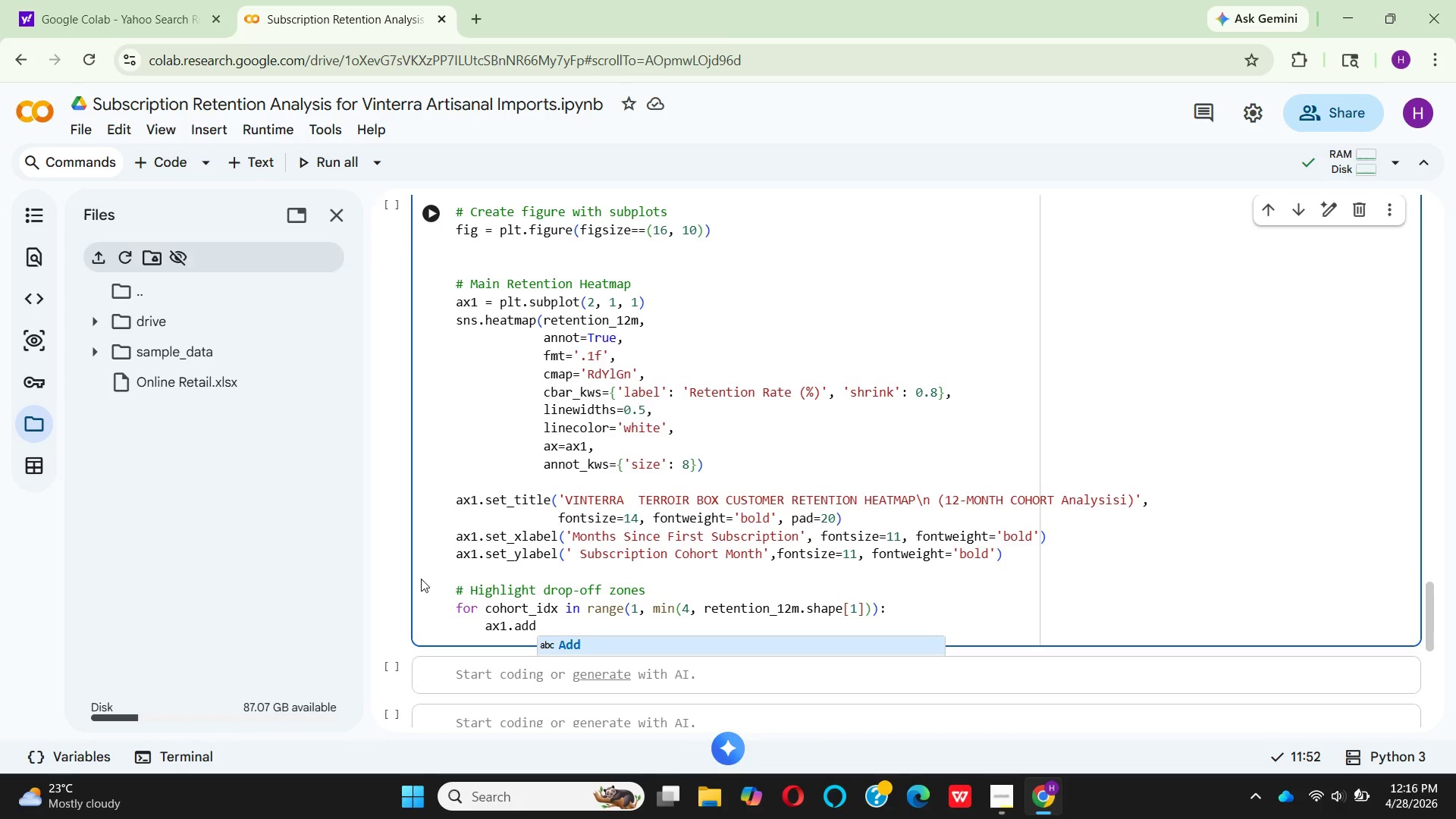 
key(Enter)
 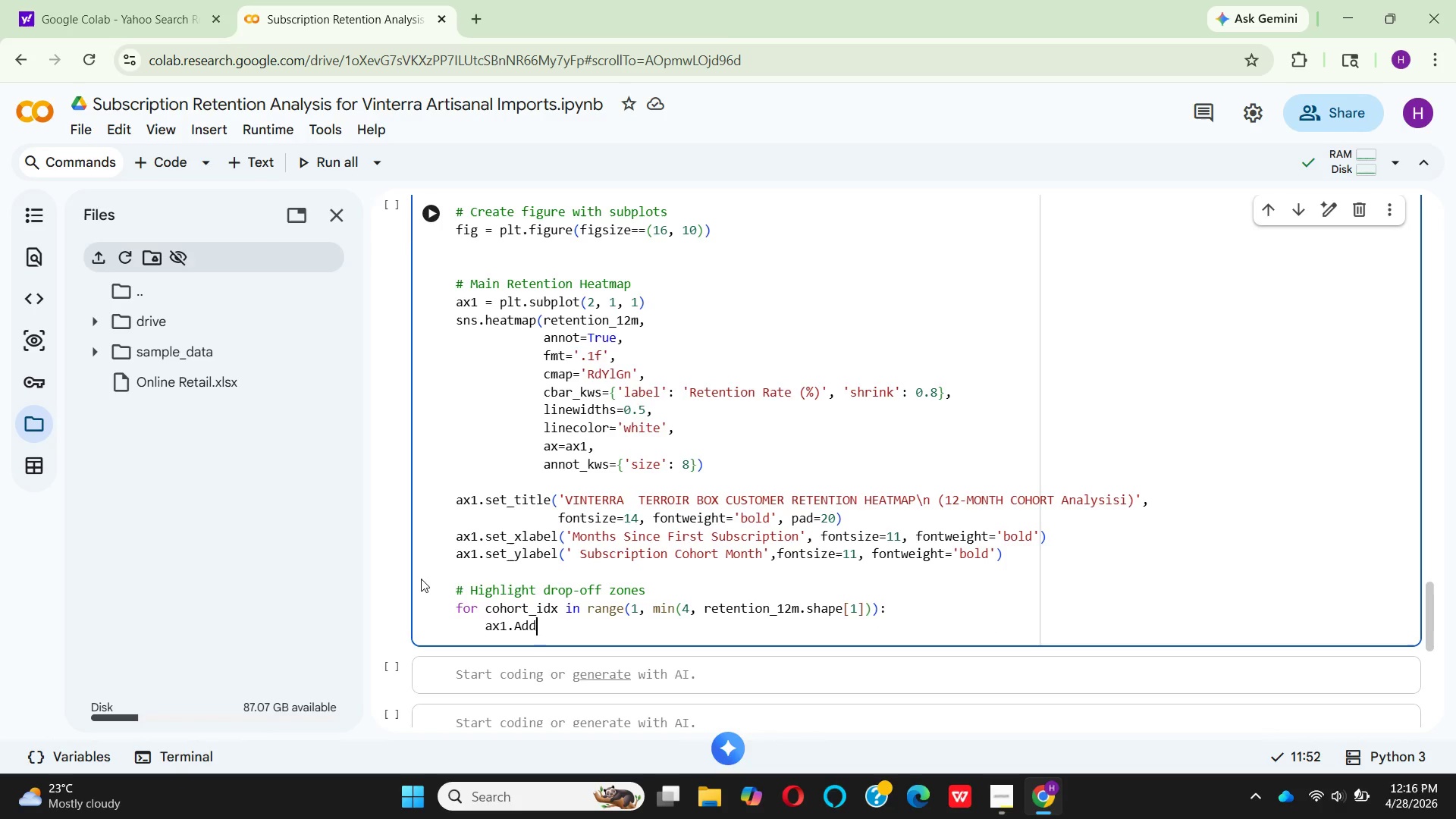 
key(Backspace)
key(Backspace)
key(Backspace)
type(add)
 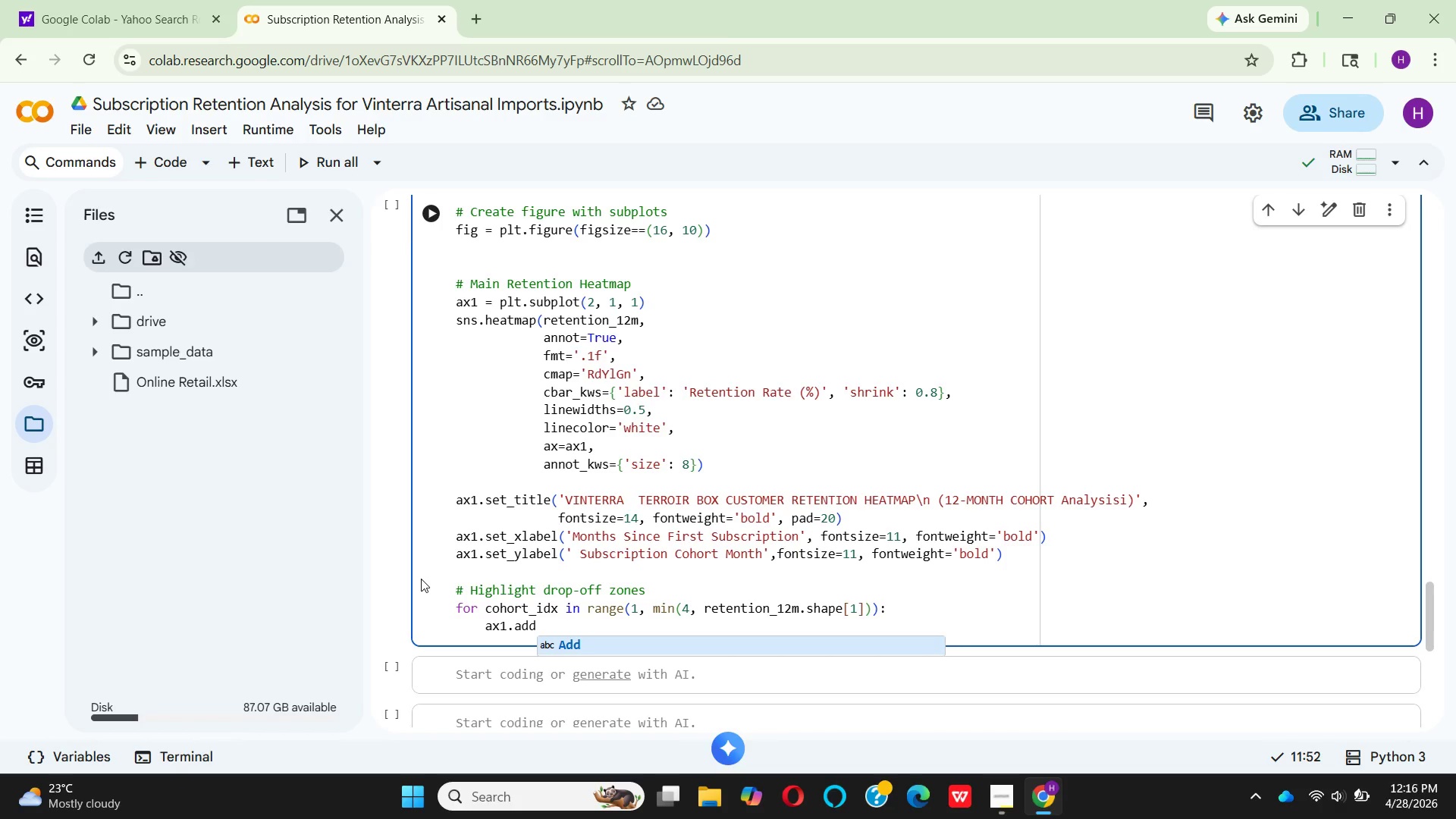 
type(_patch()
 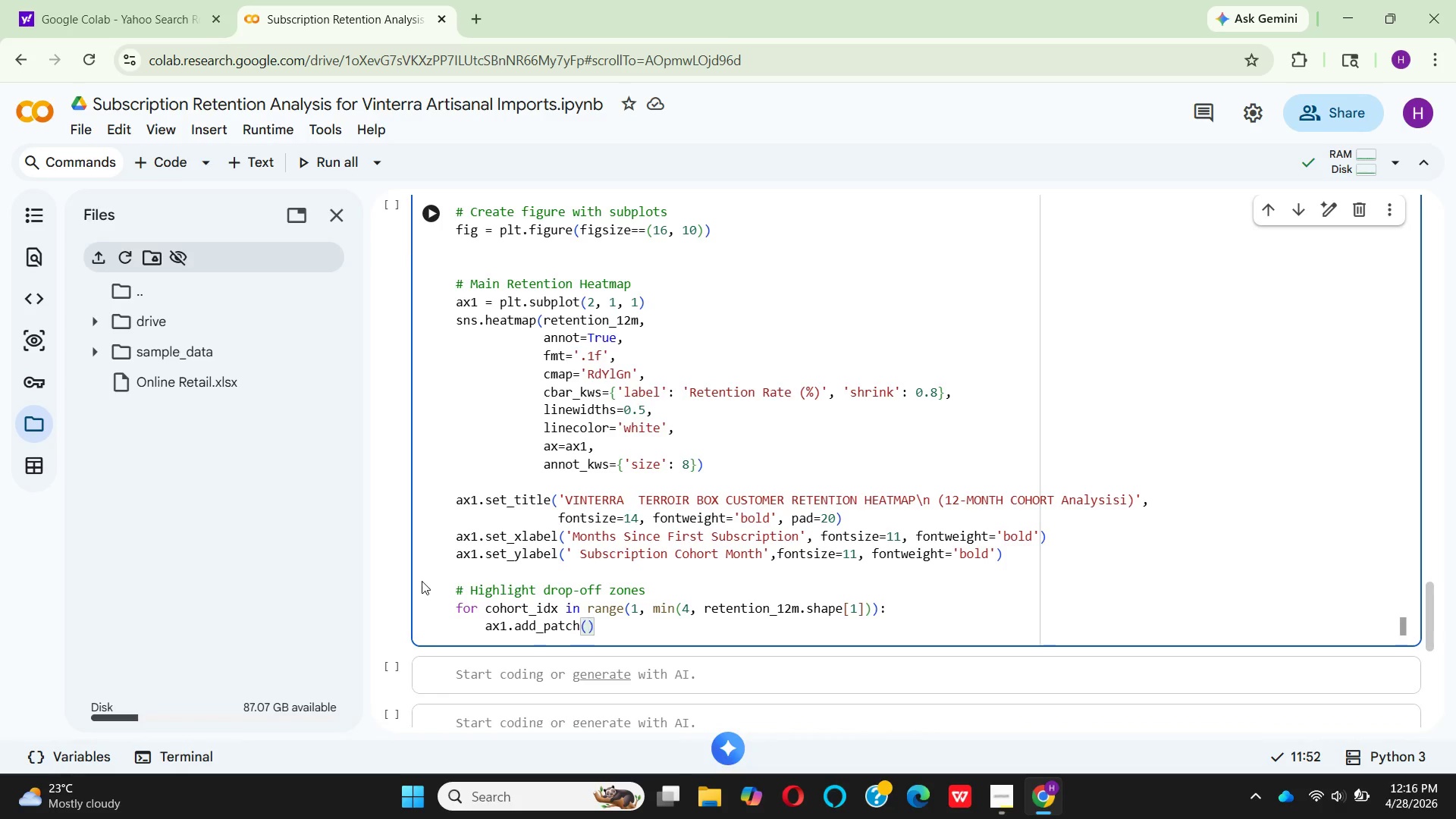 
wait(5.73)
 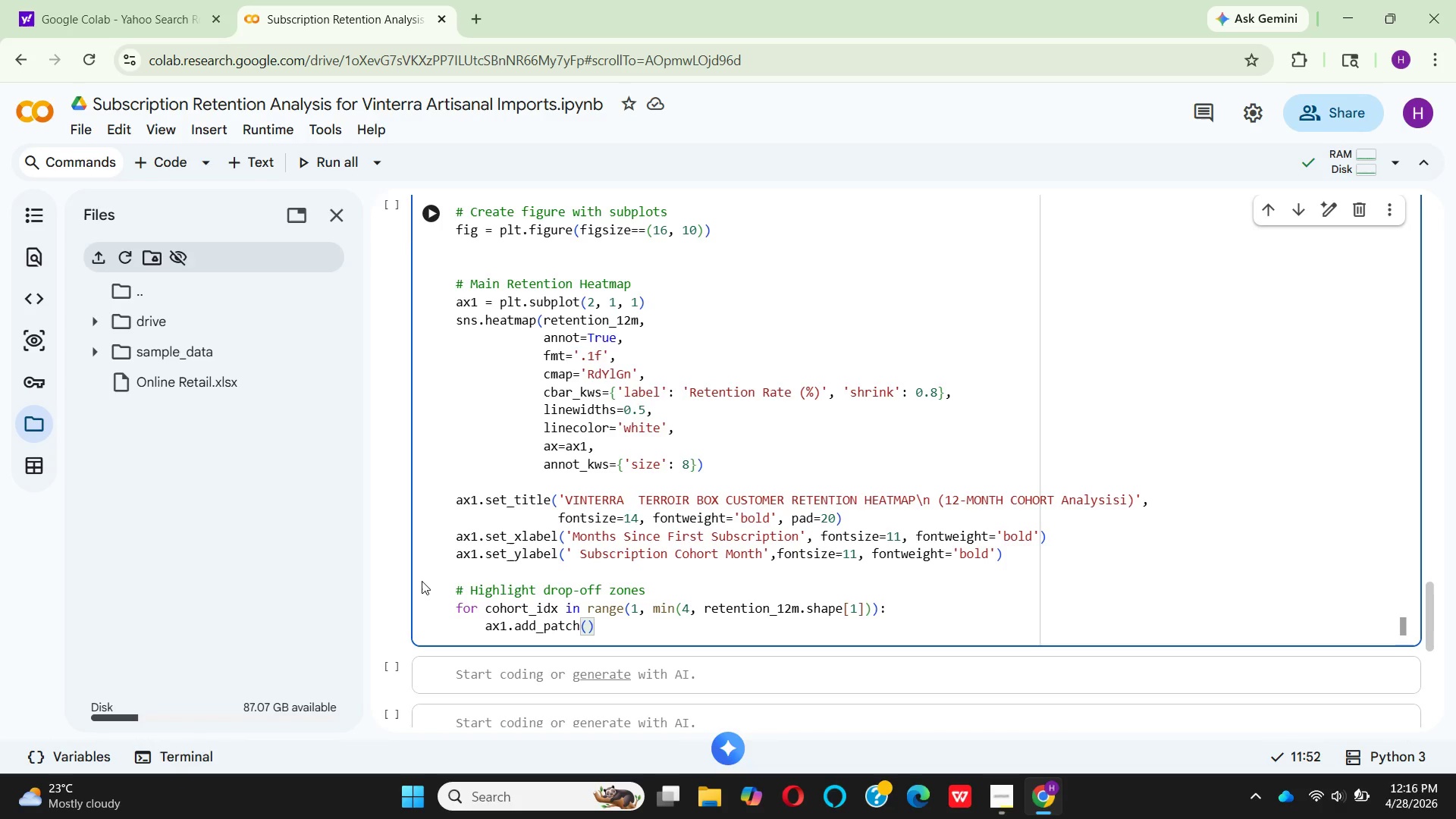 
type(plt)
 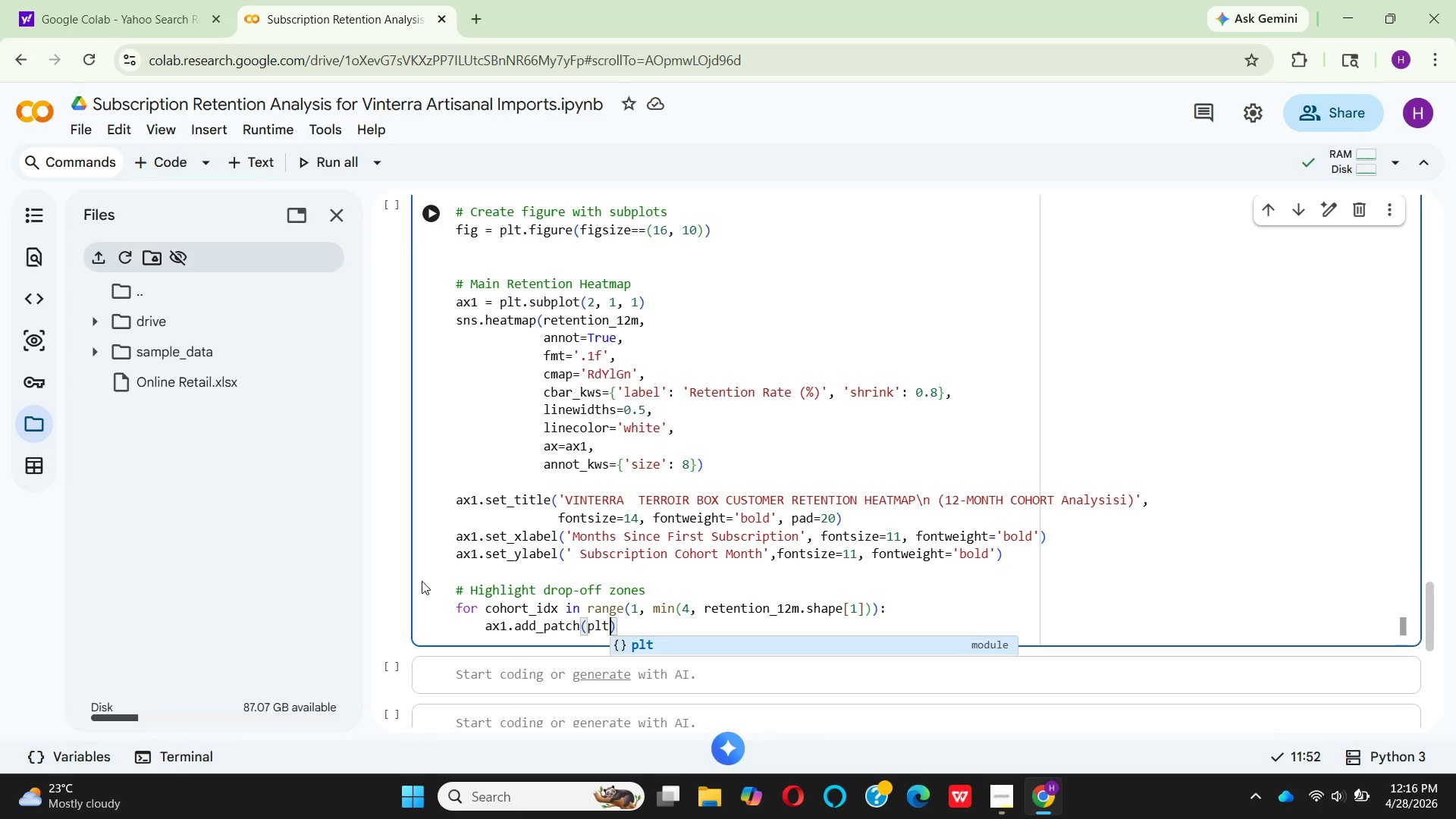 
key(Enter)
 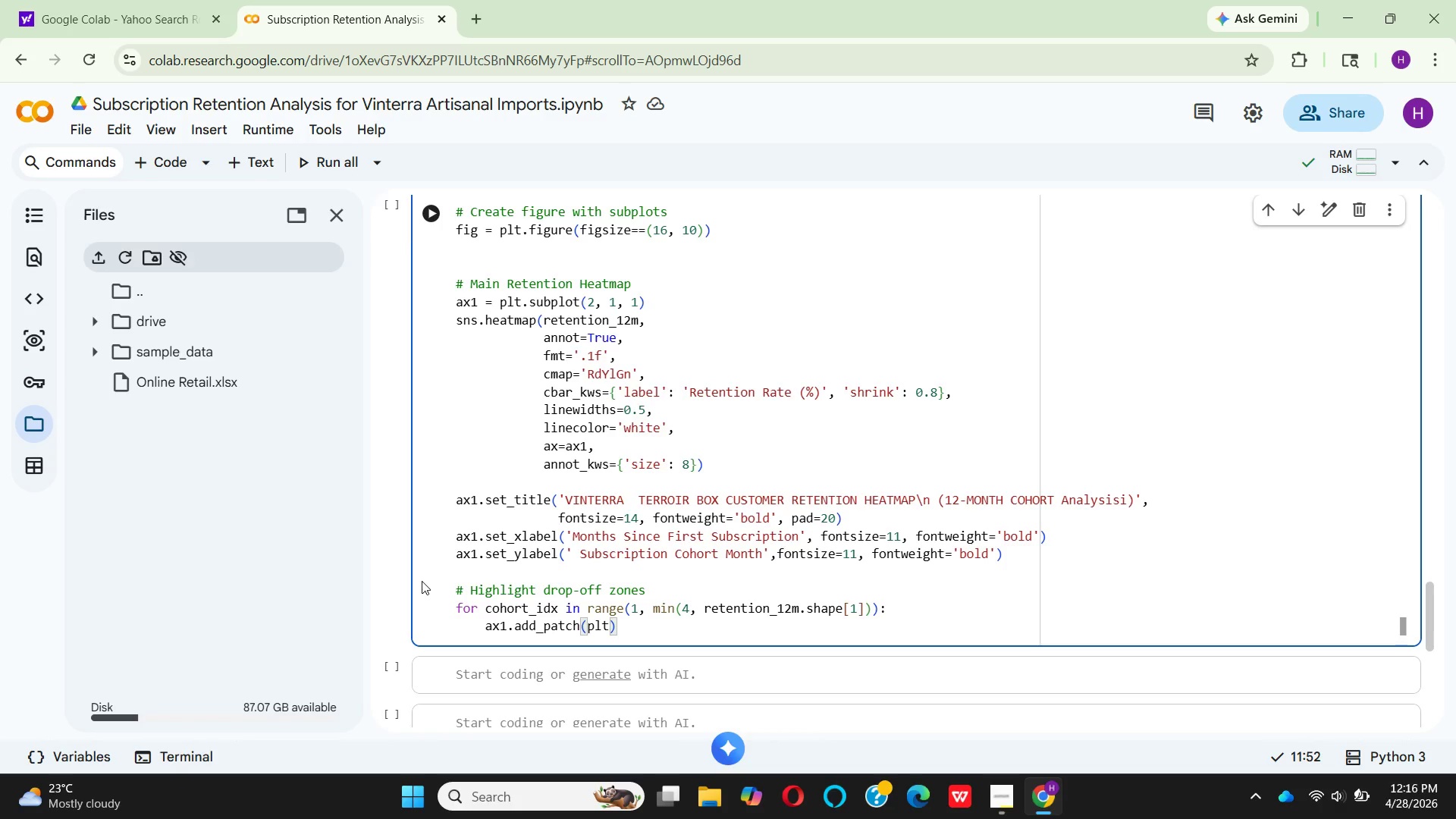 
key(Period)
 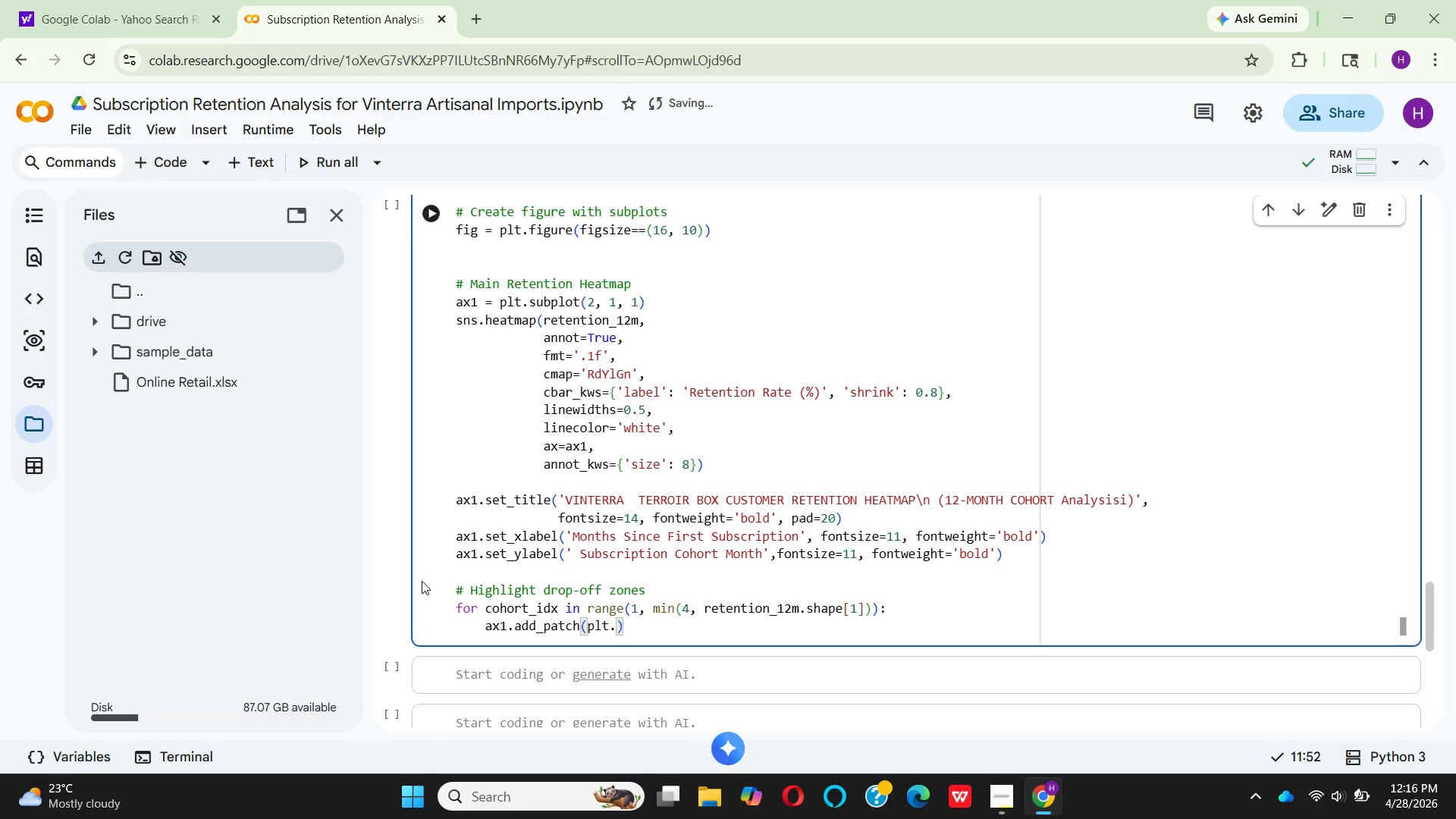 
key(CapsLock)
 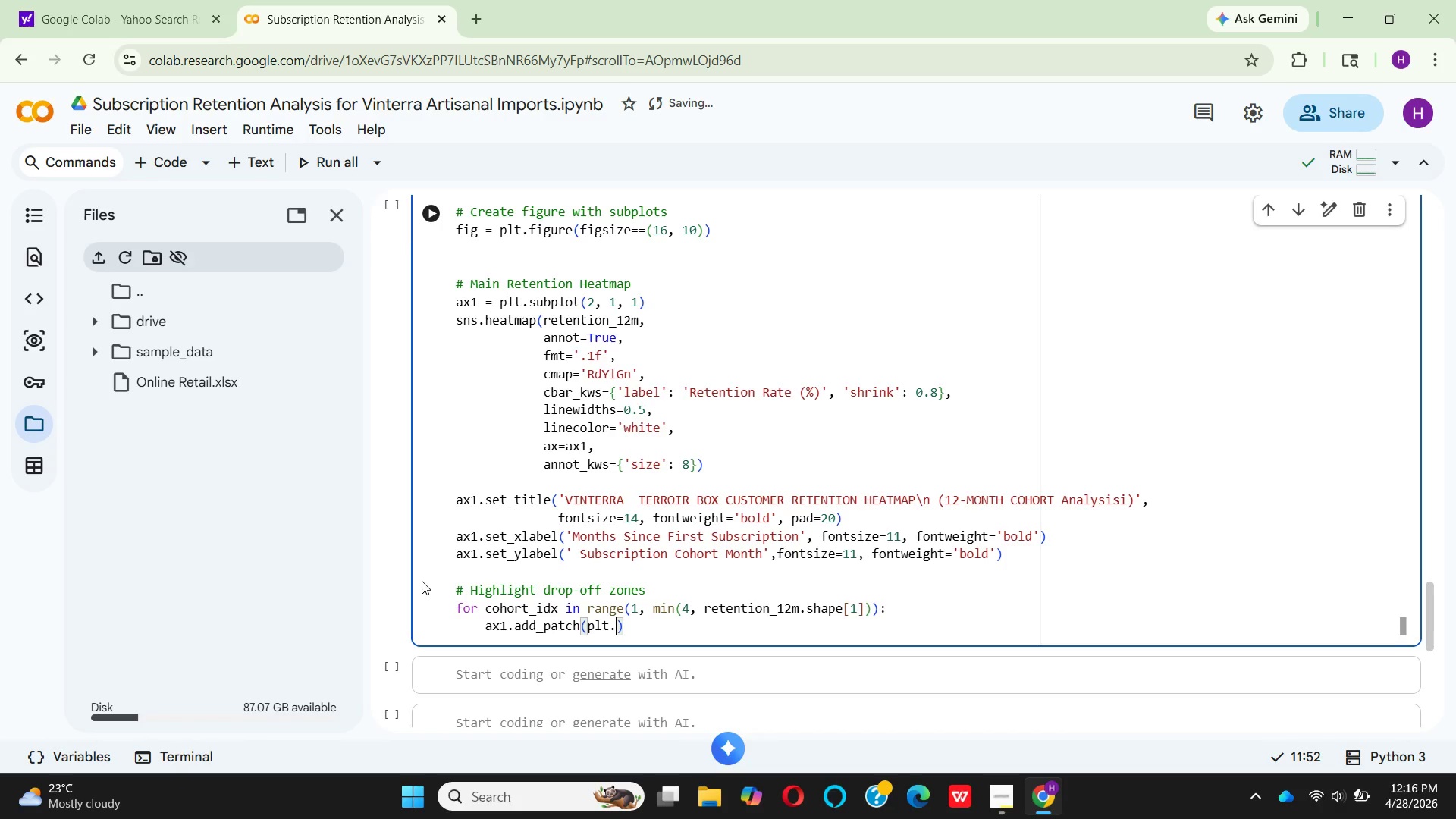 
key(CapsLock)
 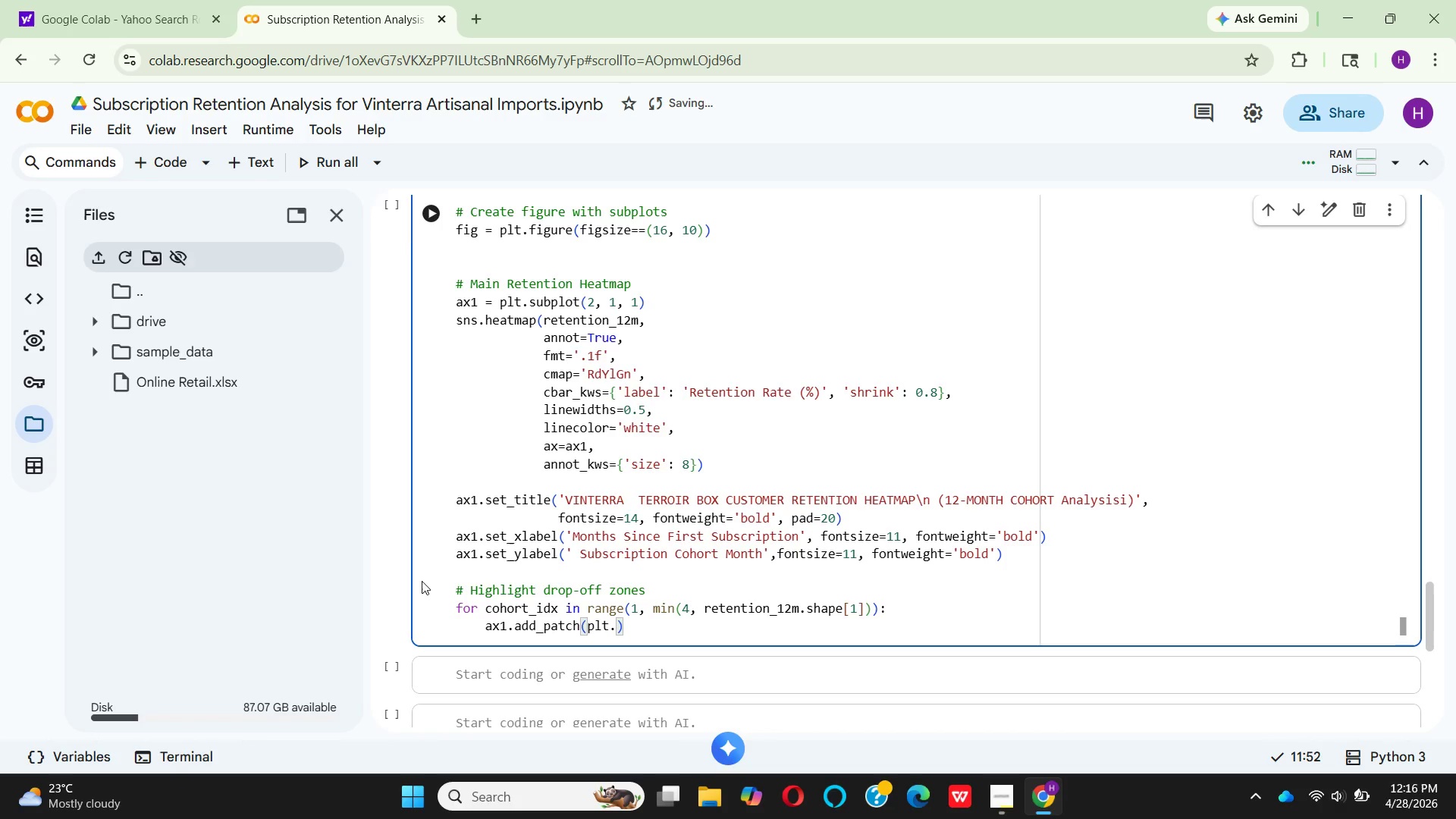 
key(CapsLock)
 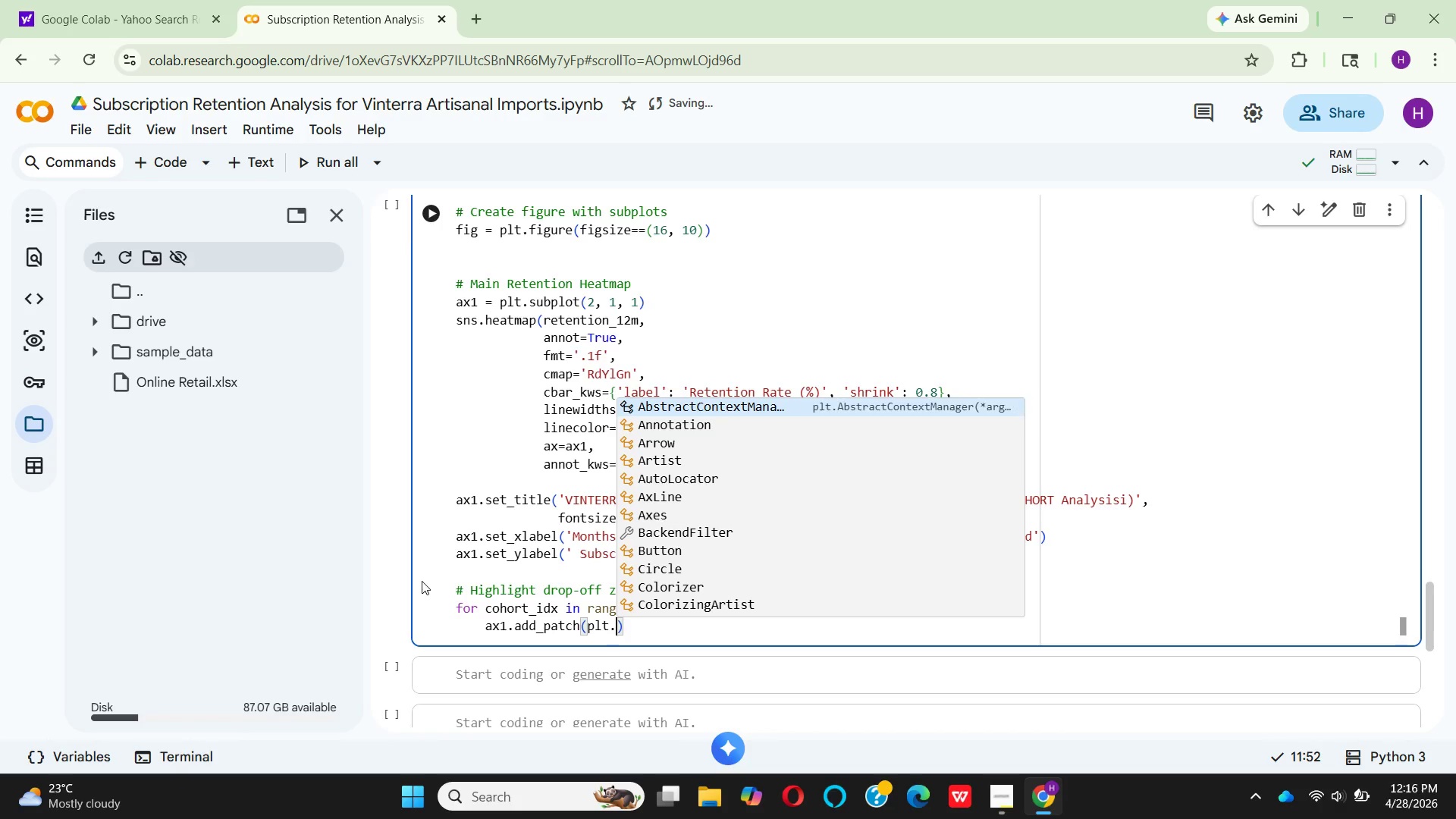 
key(R)
 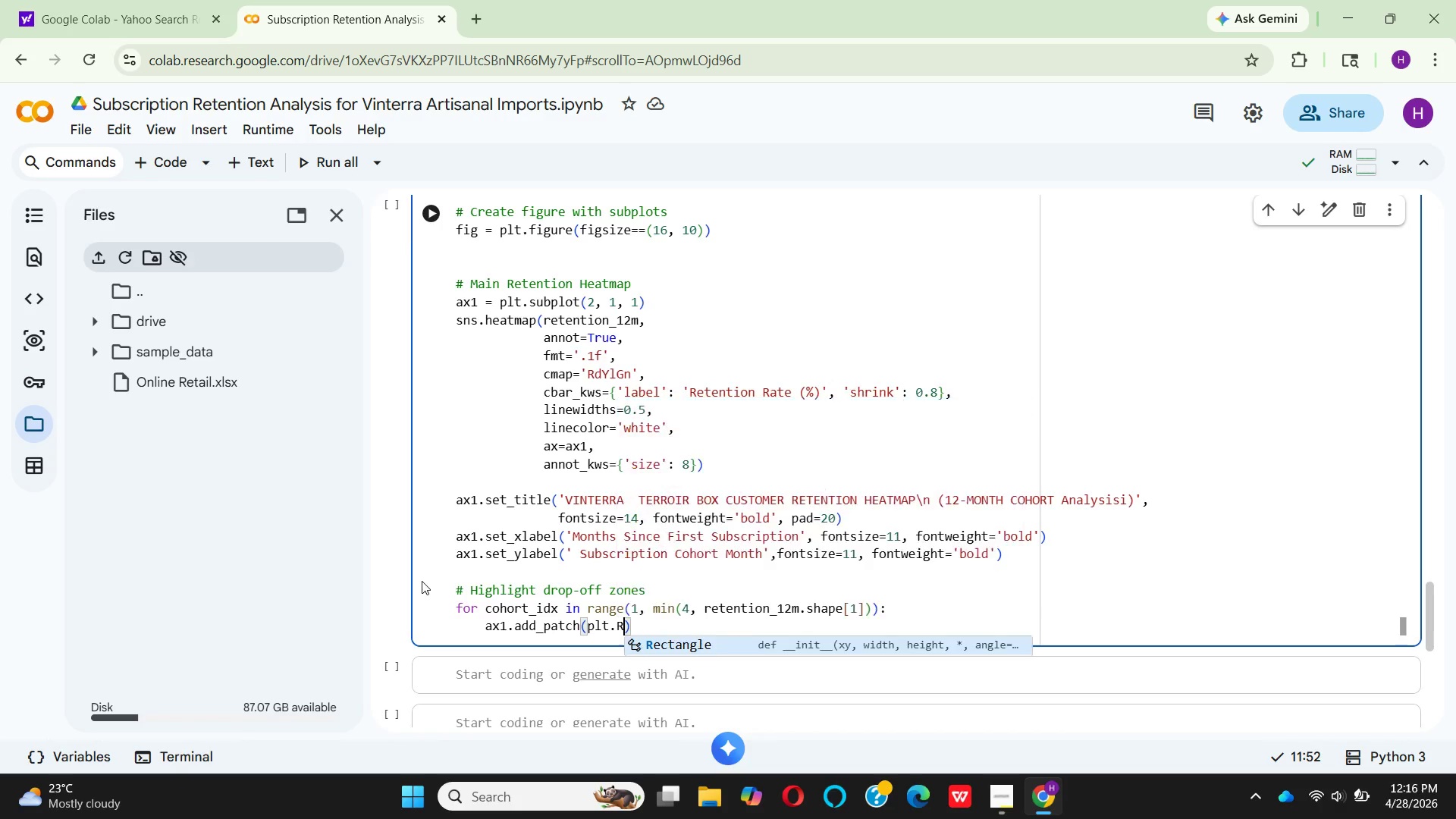 
key(CapsLock)
 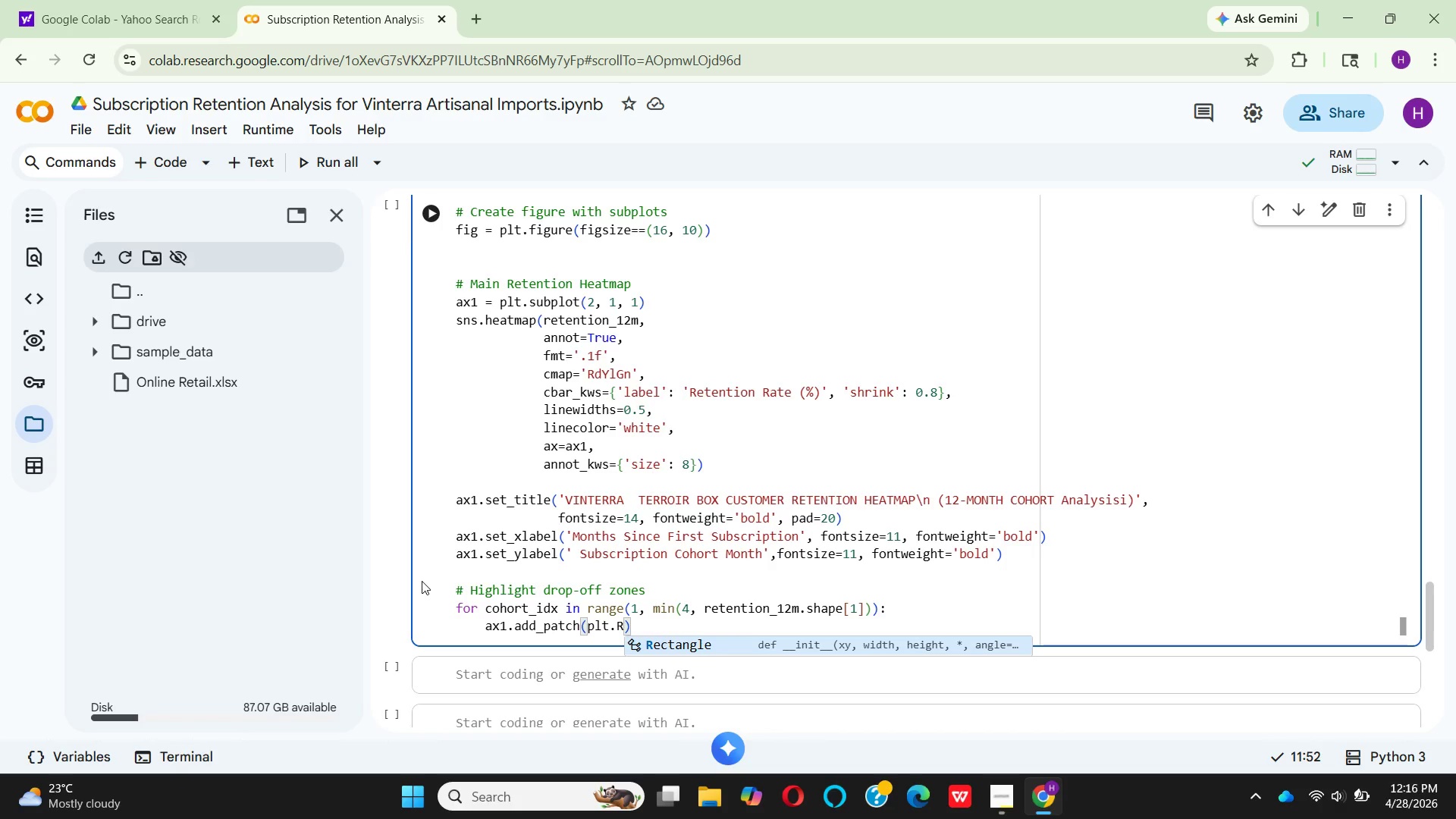 
key(Enter)
 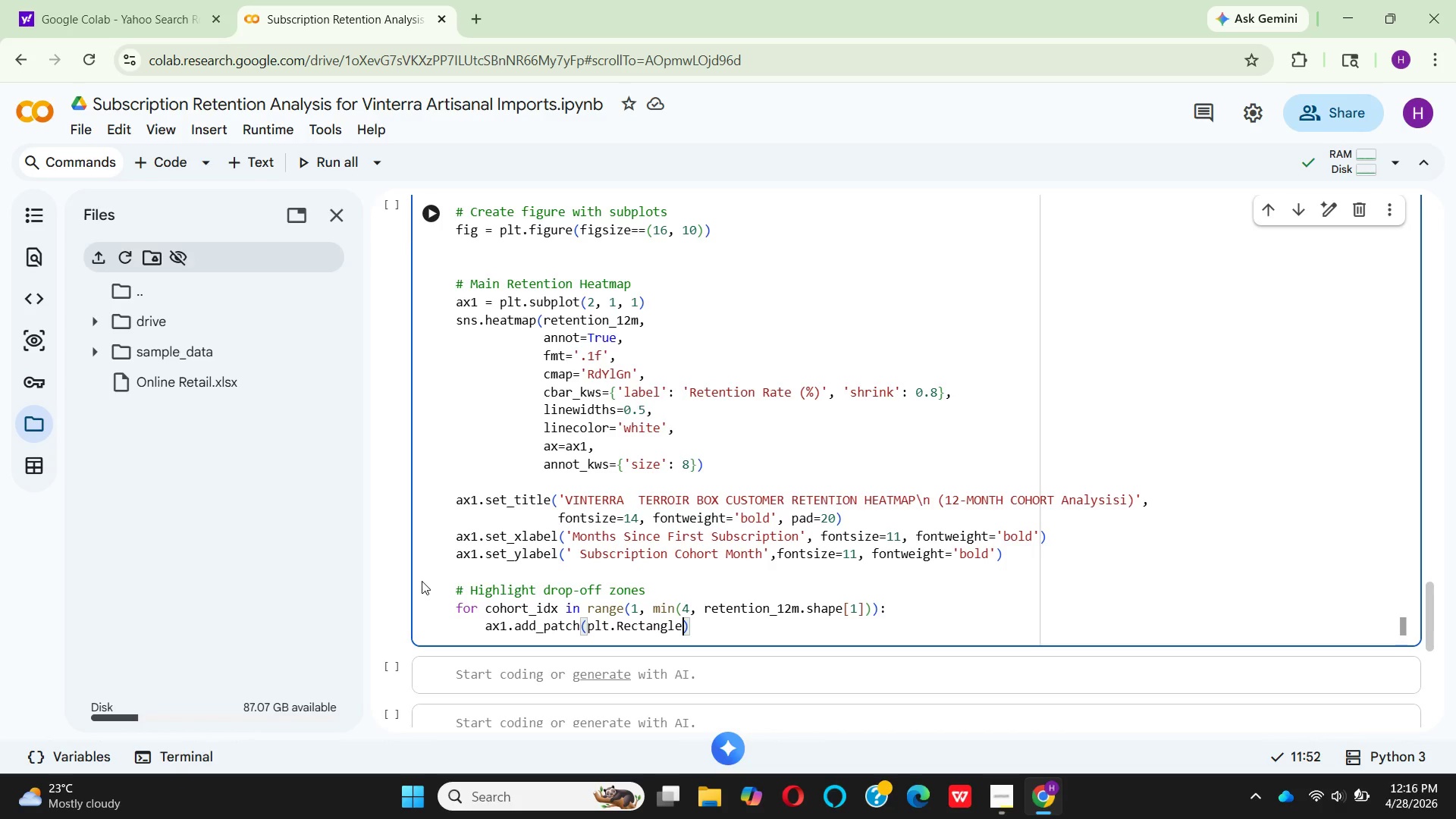 
type((()
 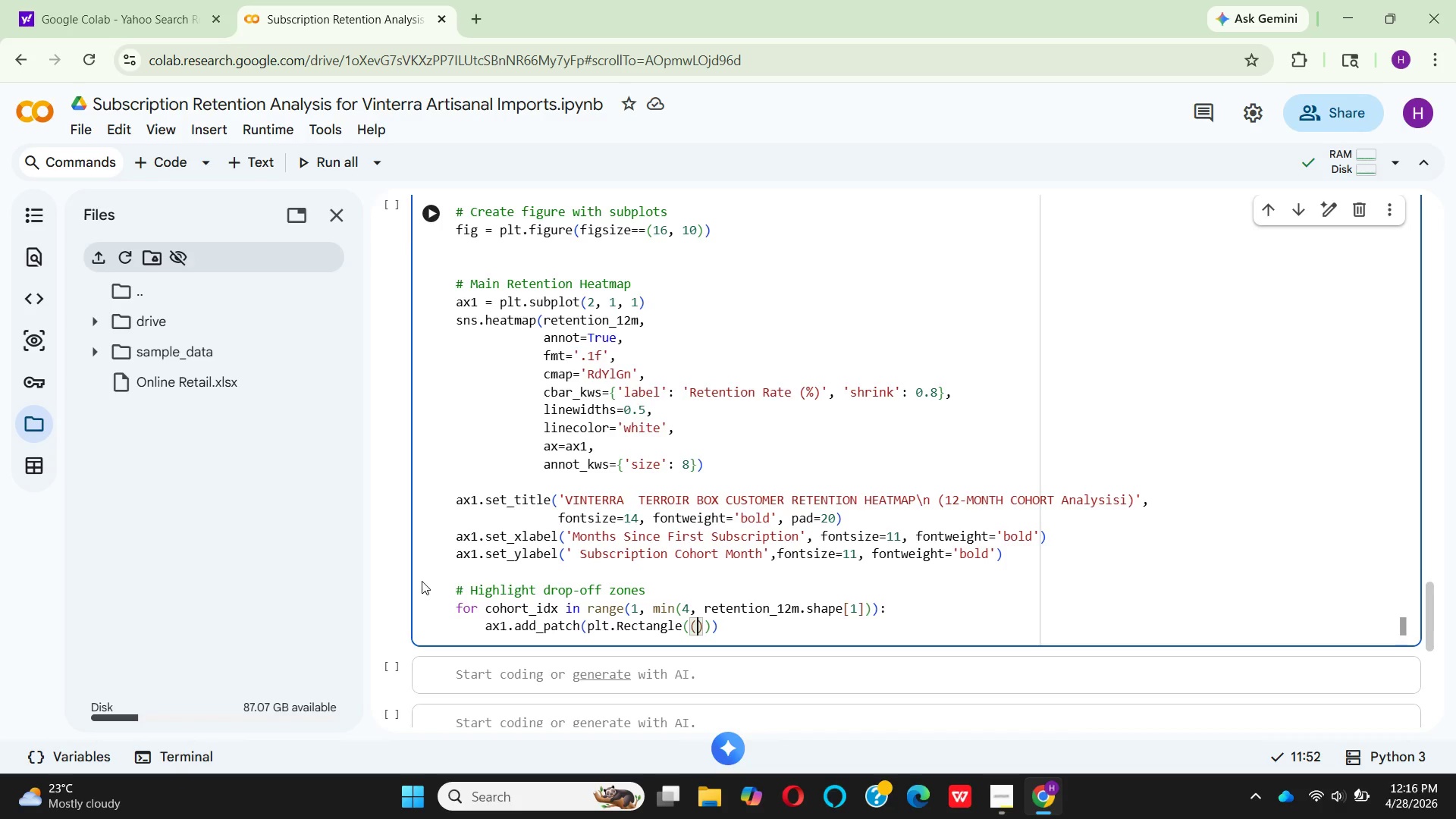 
wait(8.11)
 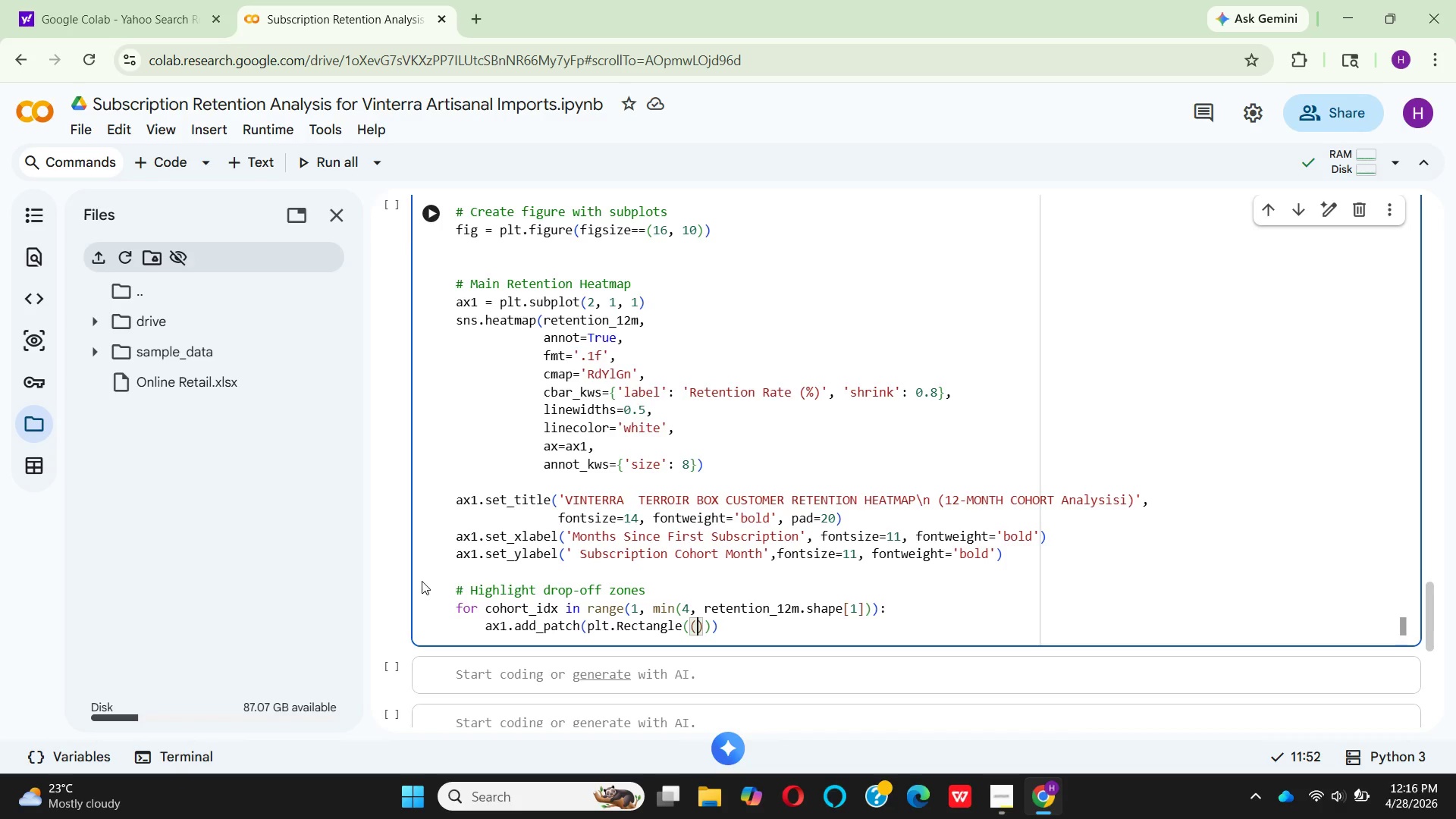 
type(cohor)
 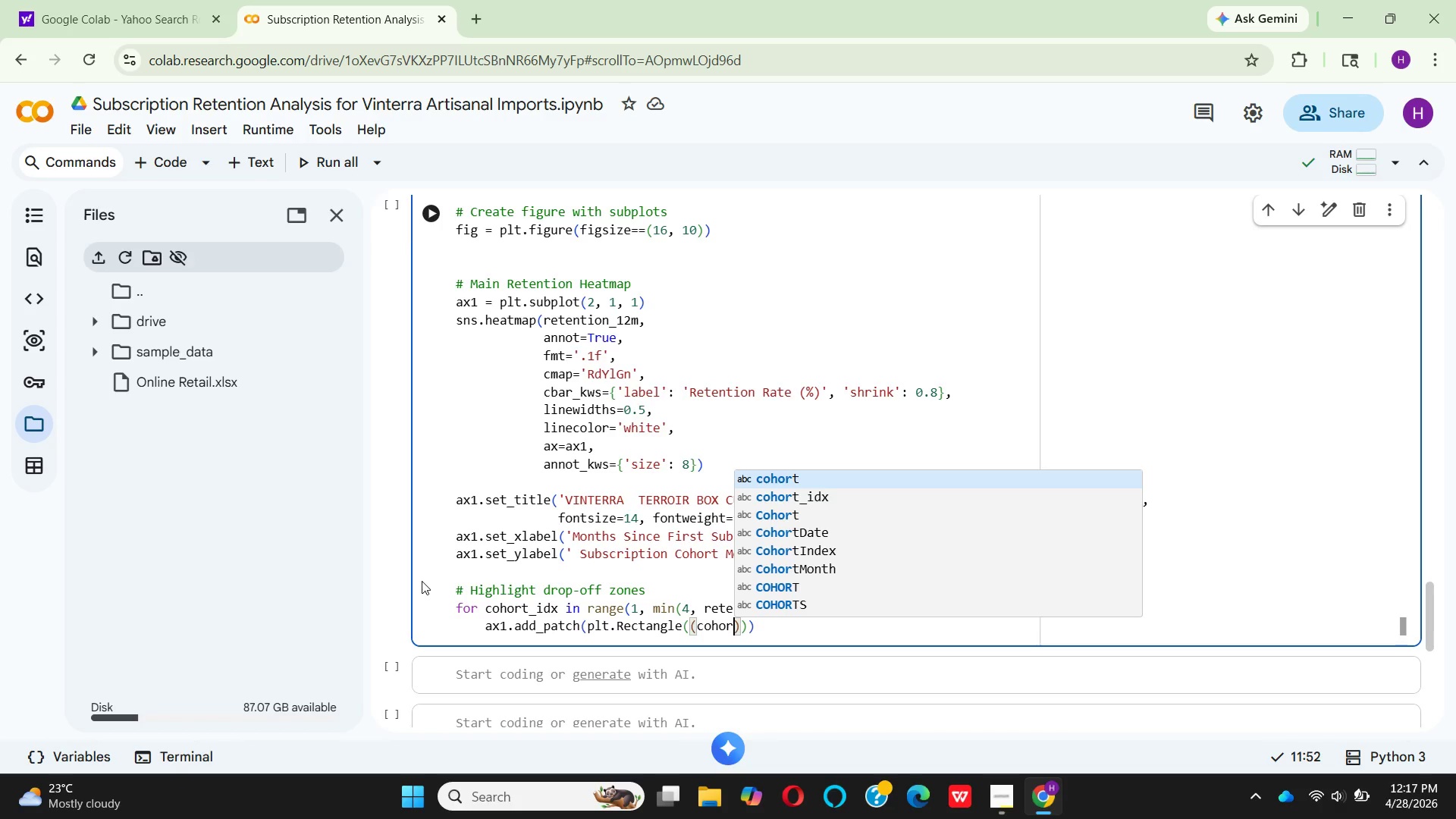 
key(ArrowDown)
 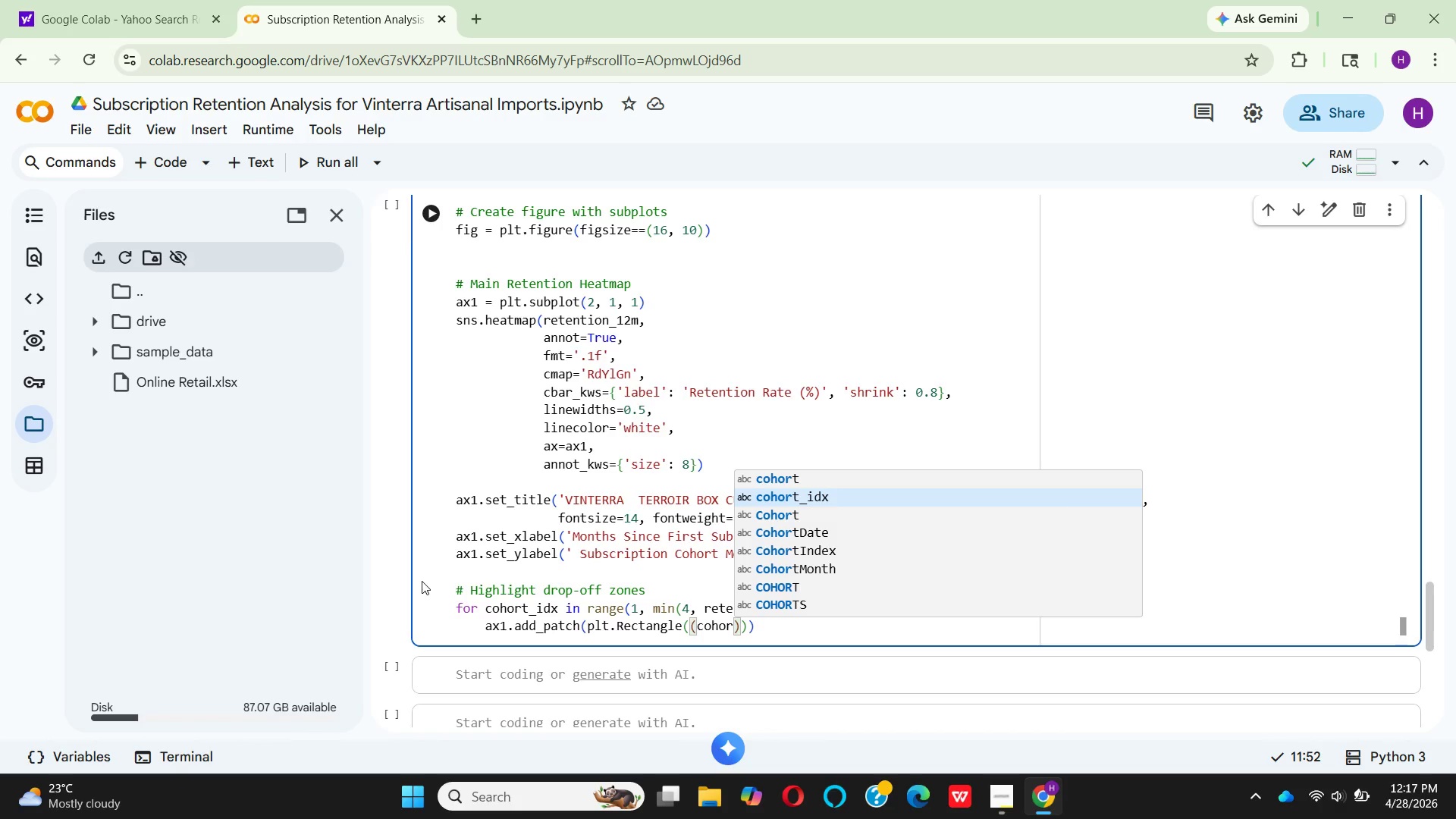 
key(Enter)
 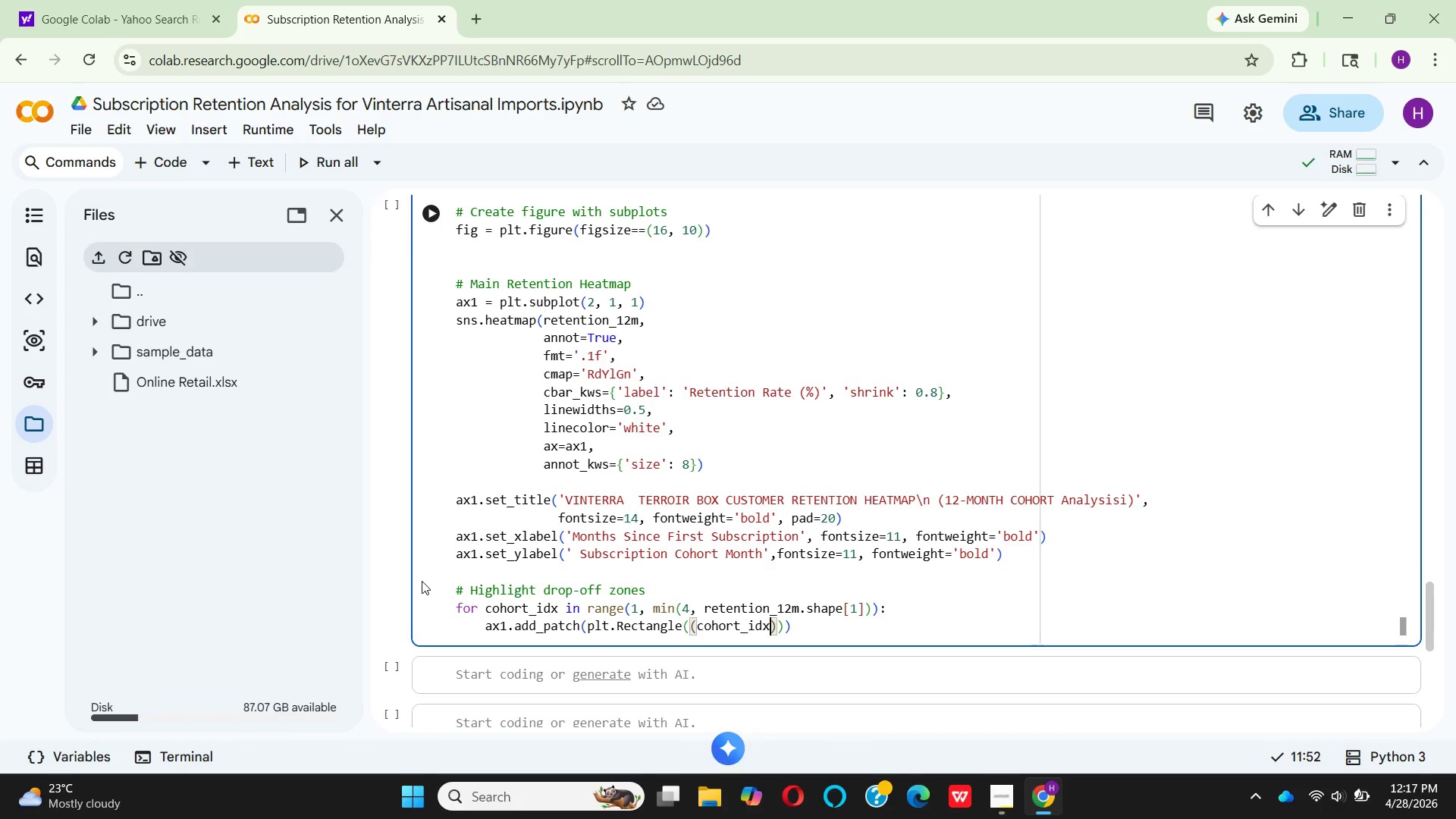 
key(Comma)
 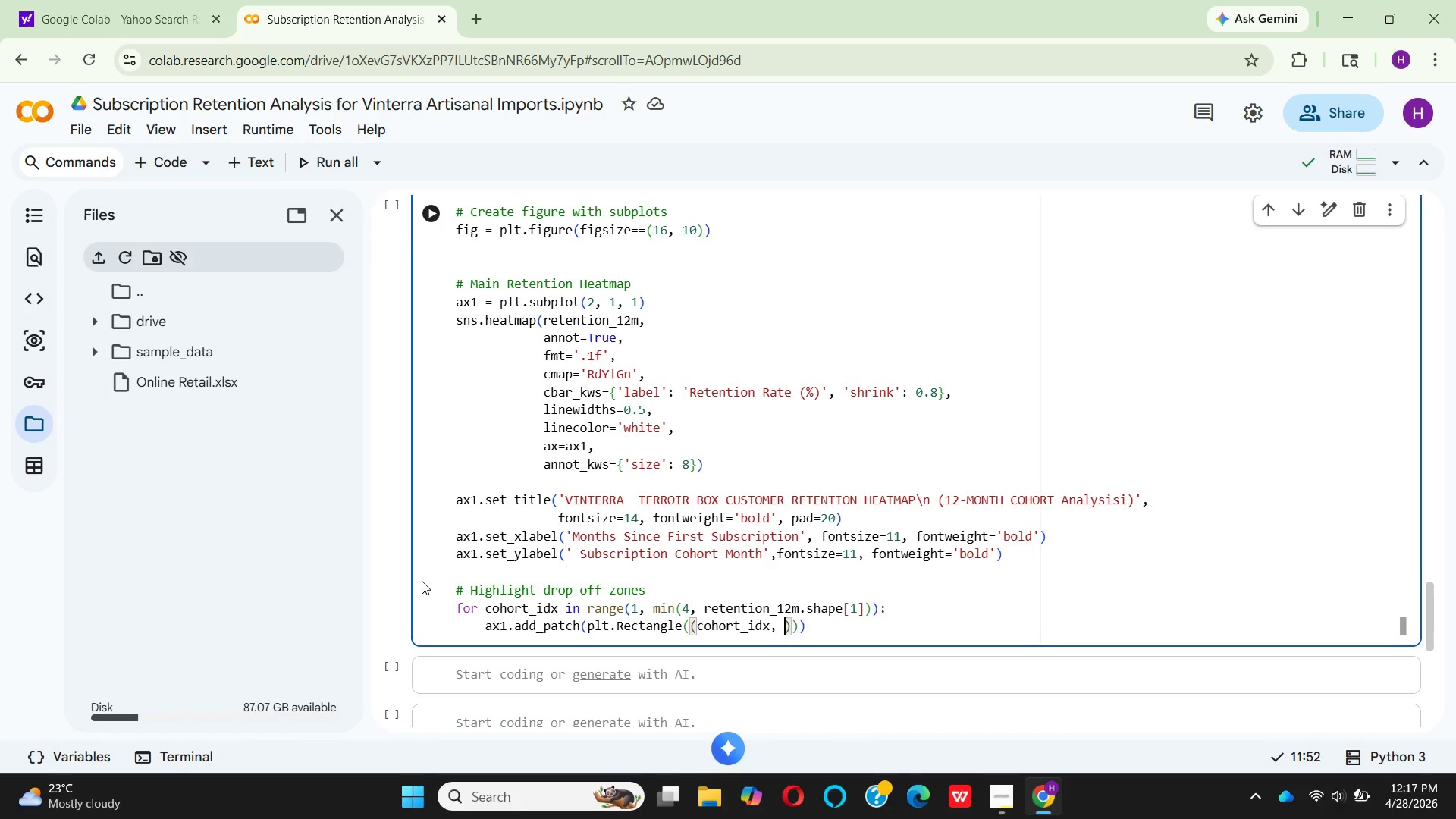 
key(Space)
 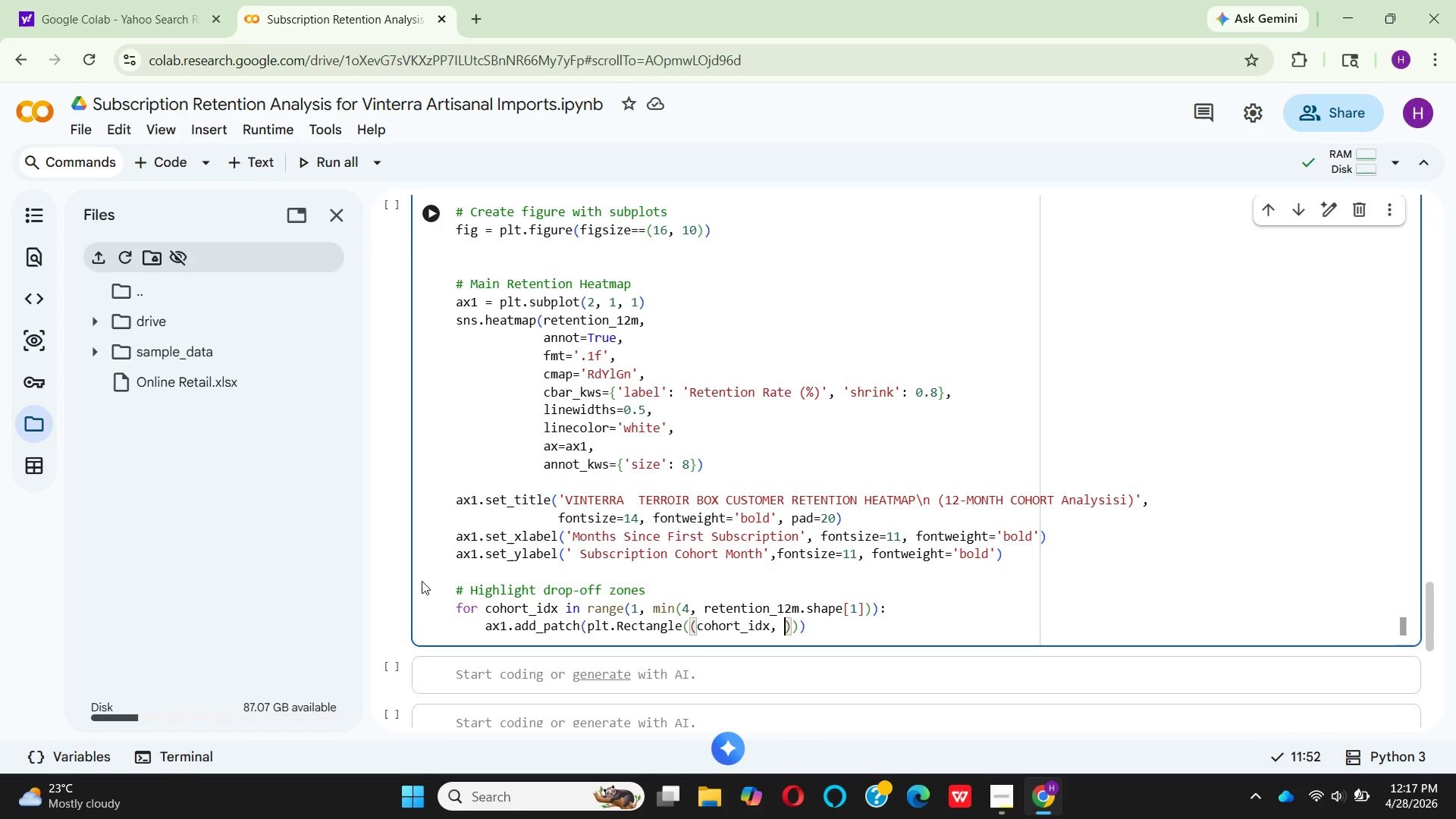 
key(0)
 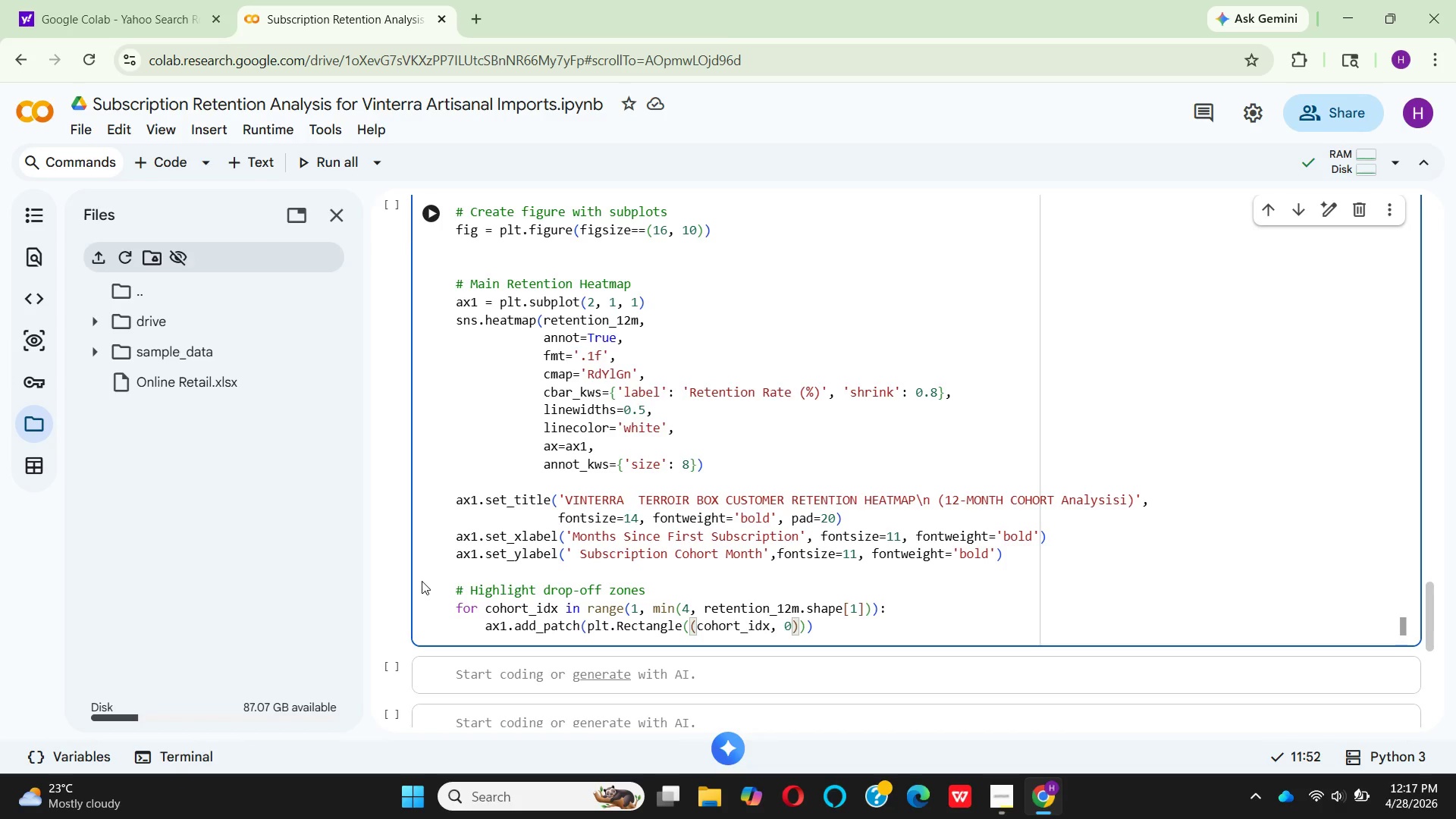 
hold_key(key=ArrowRight, duration=0.33)
 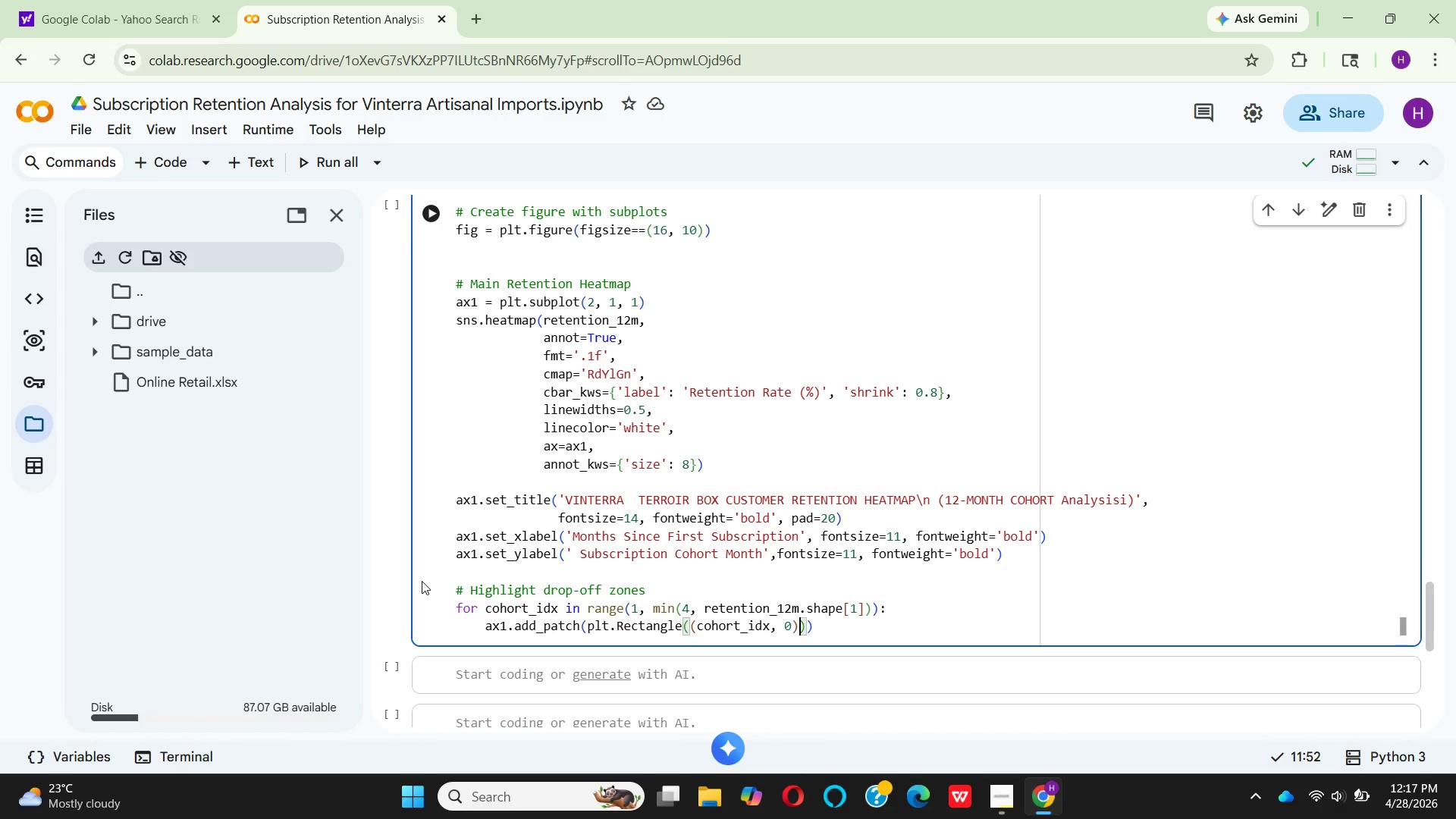 
type(, 0.95, )
 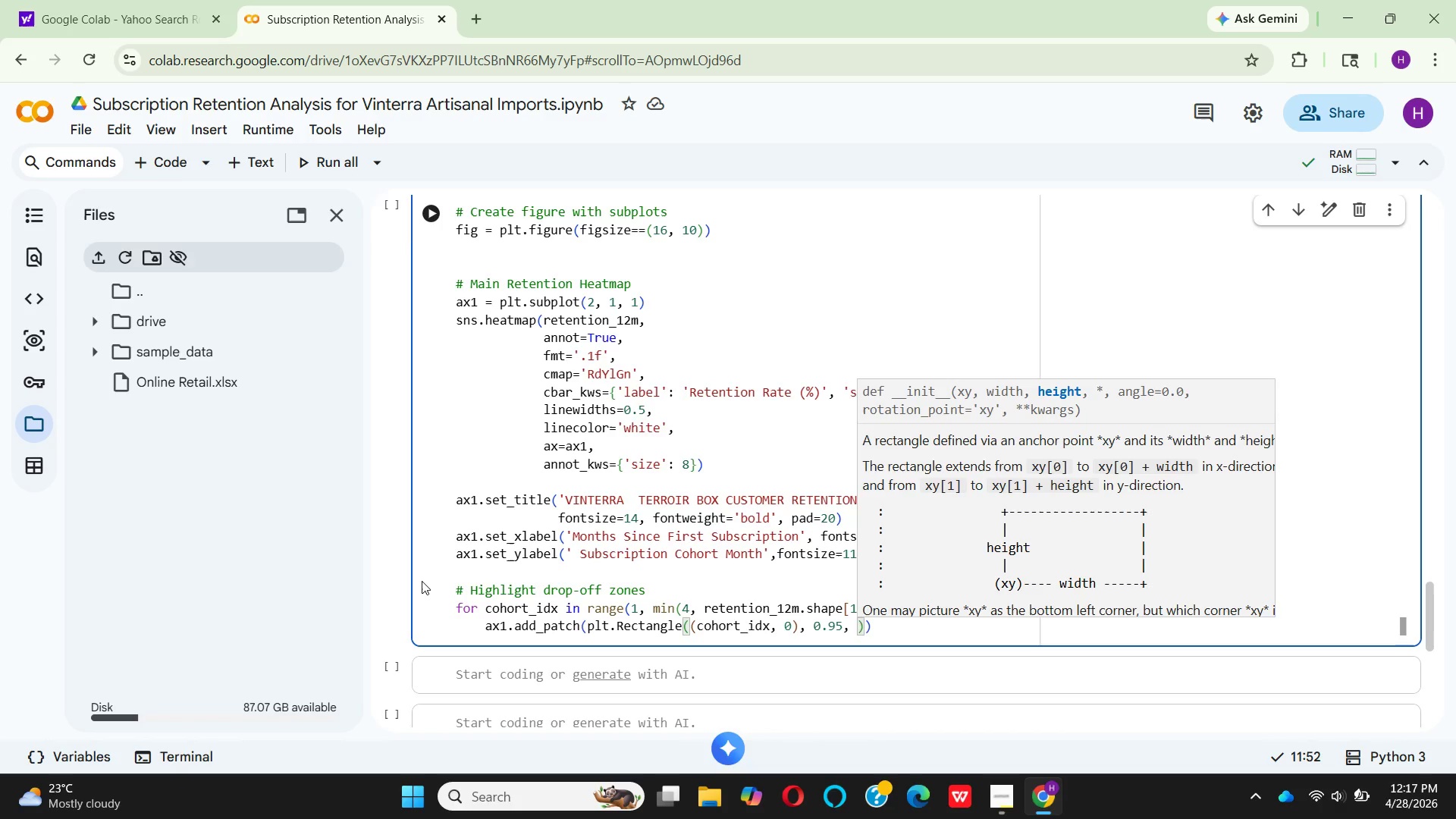 
wait(13.84)
 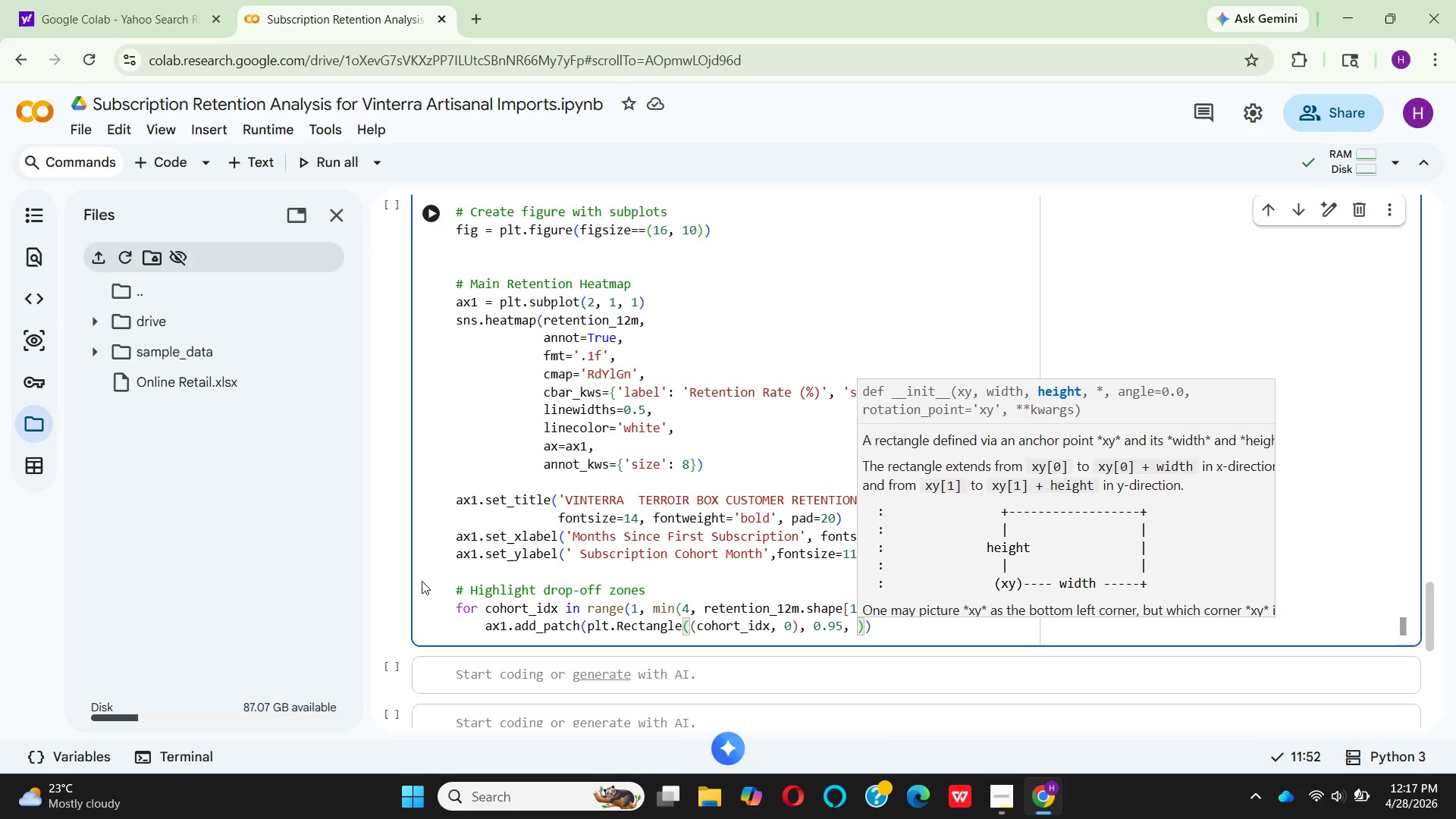 
type(len)
 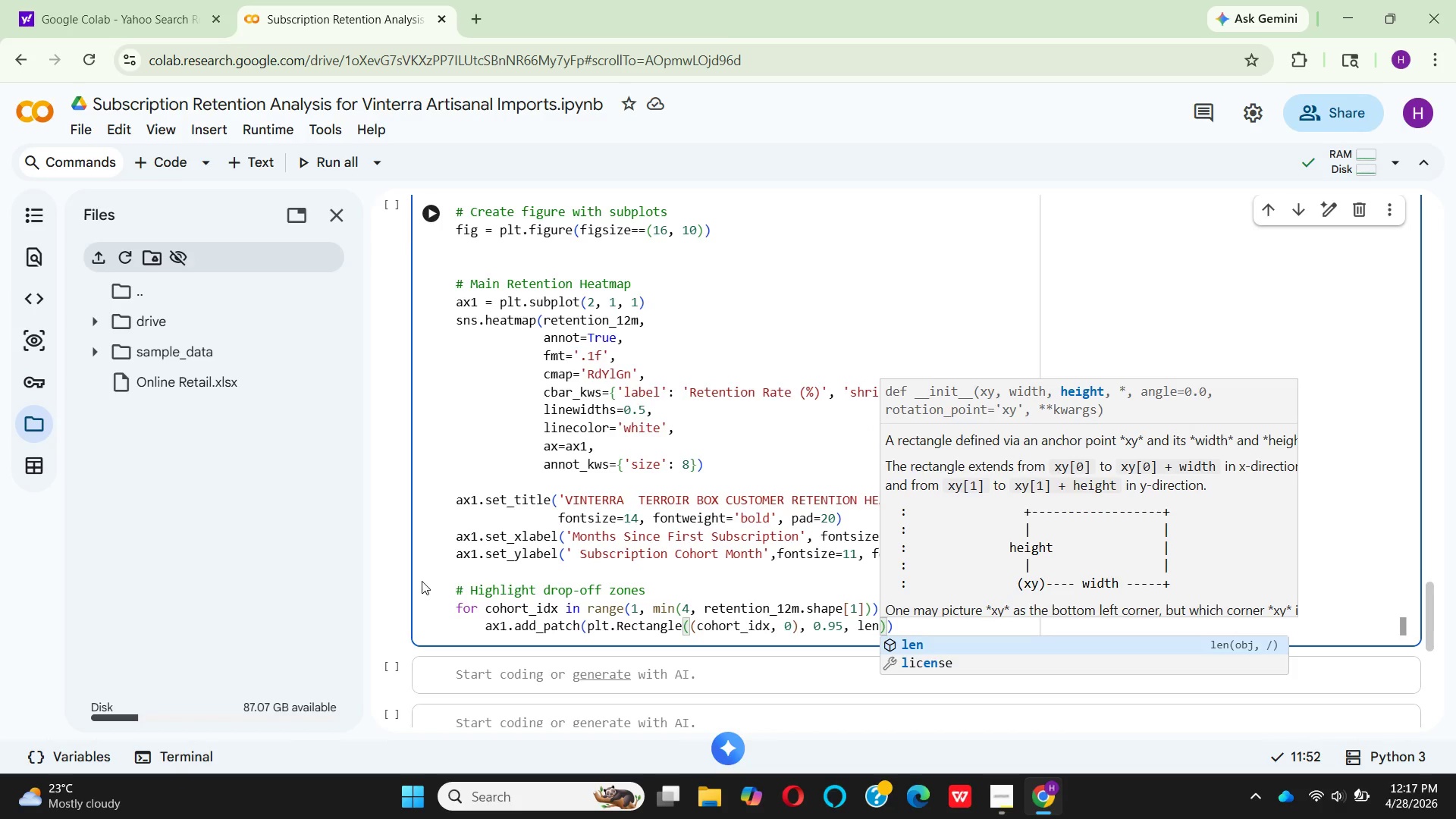 
key(Enter)
 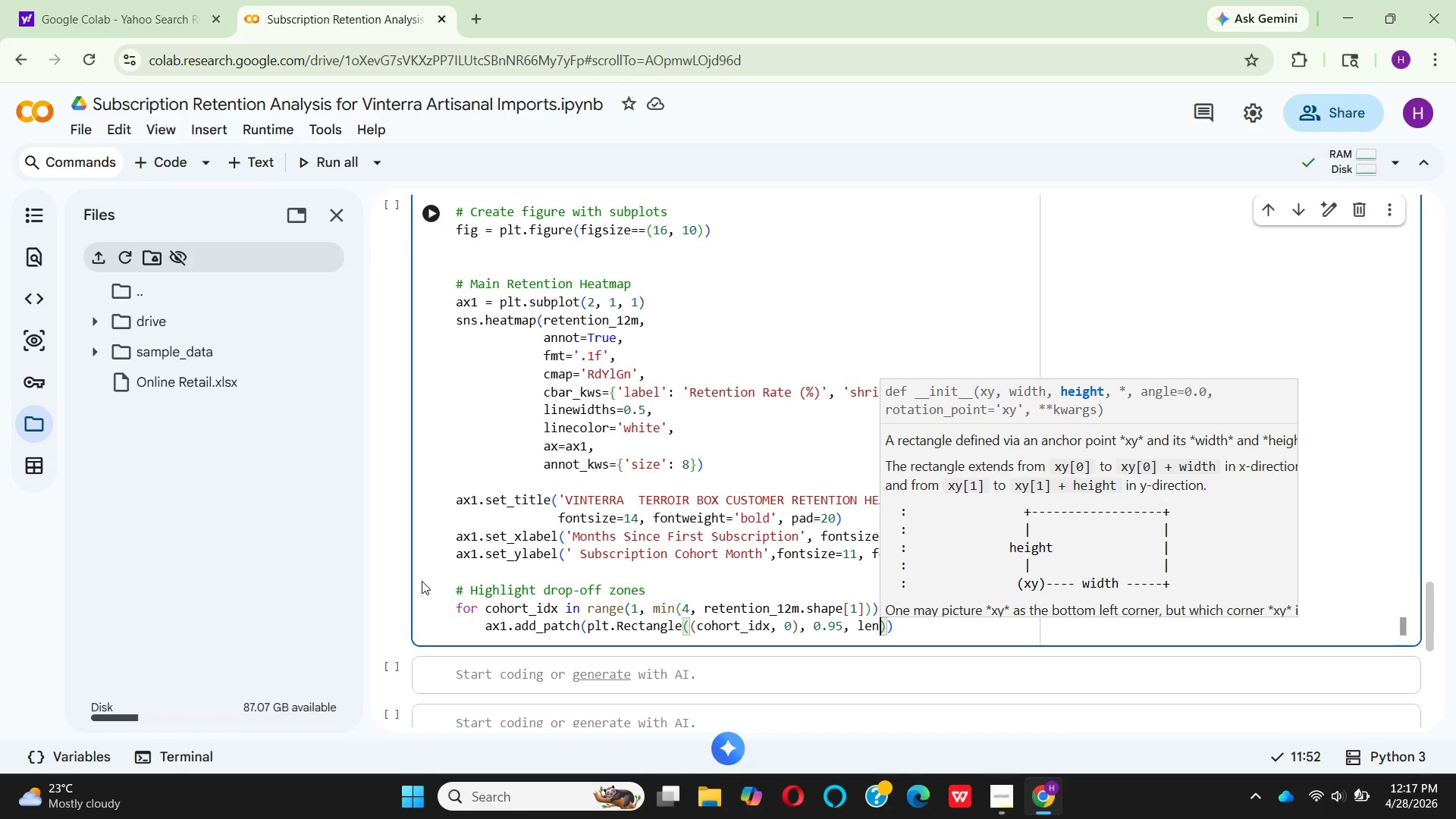 
wait(12.58)
 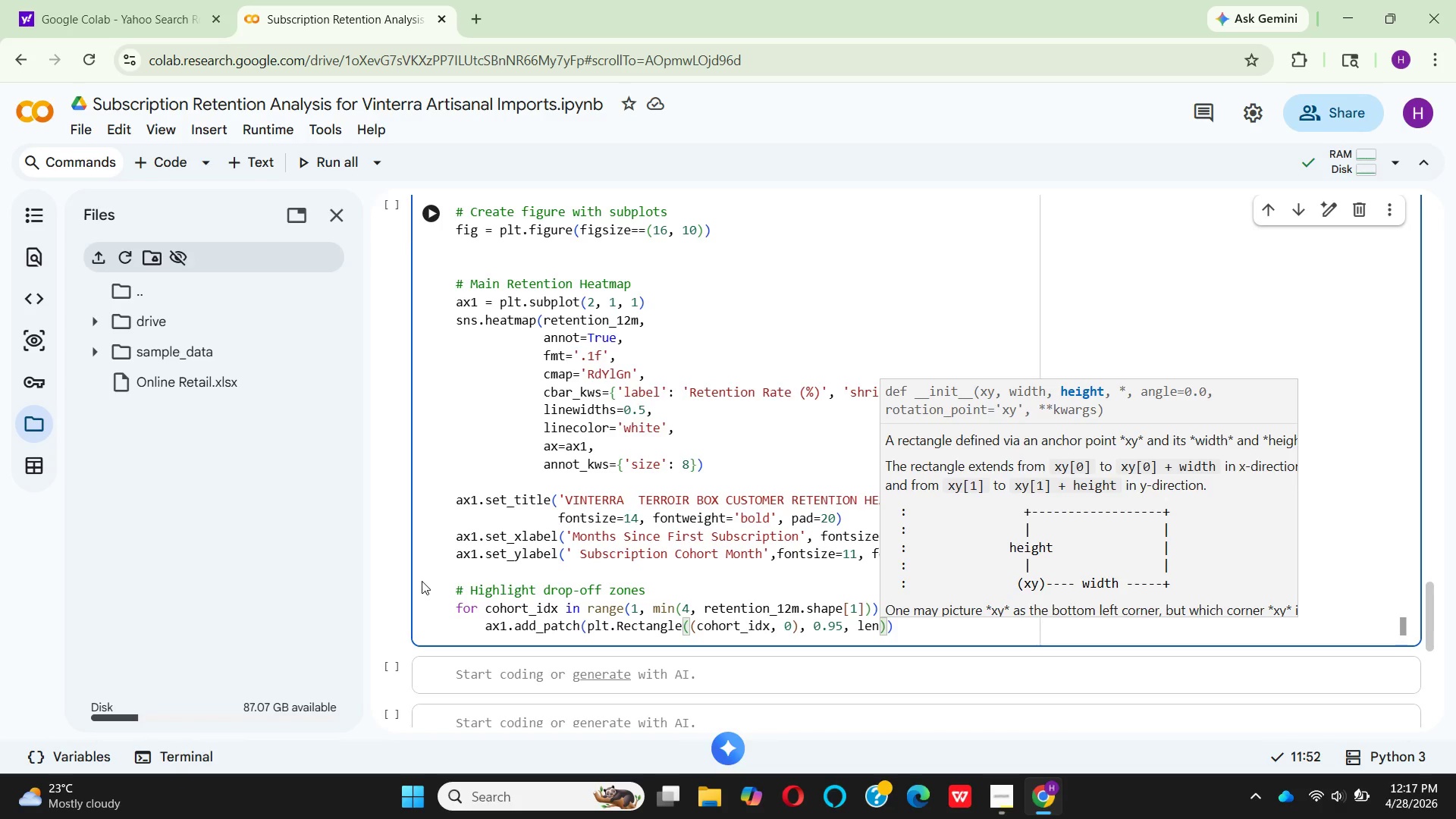 
key(Shift+9)
 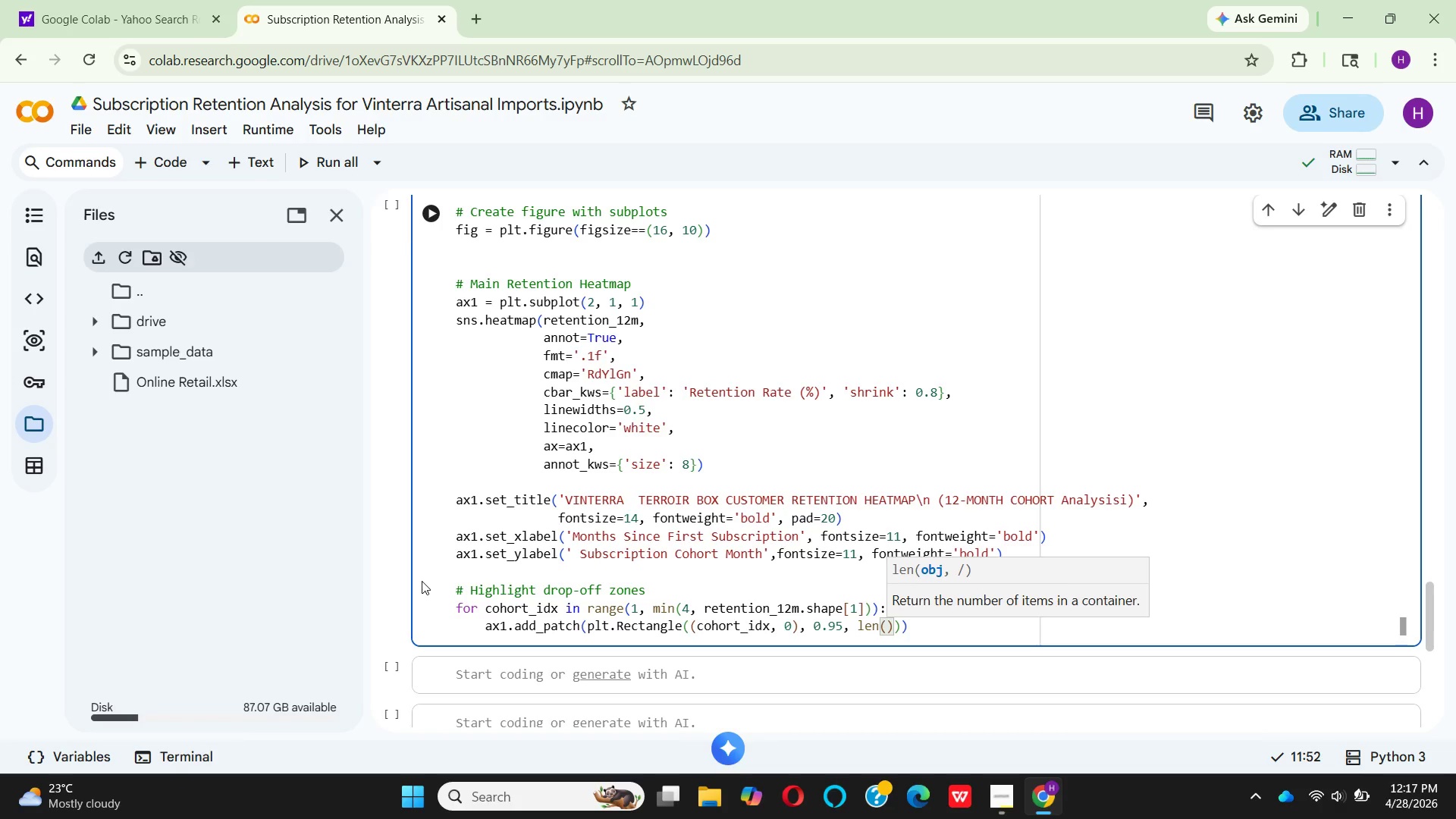 
type(re)
 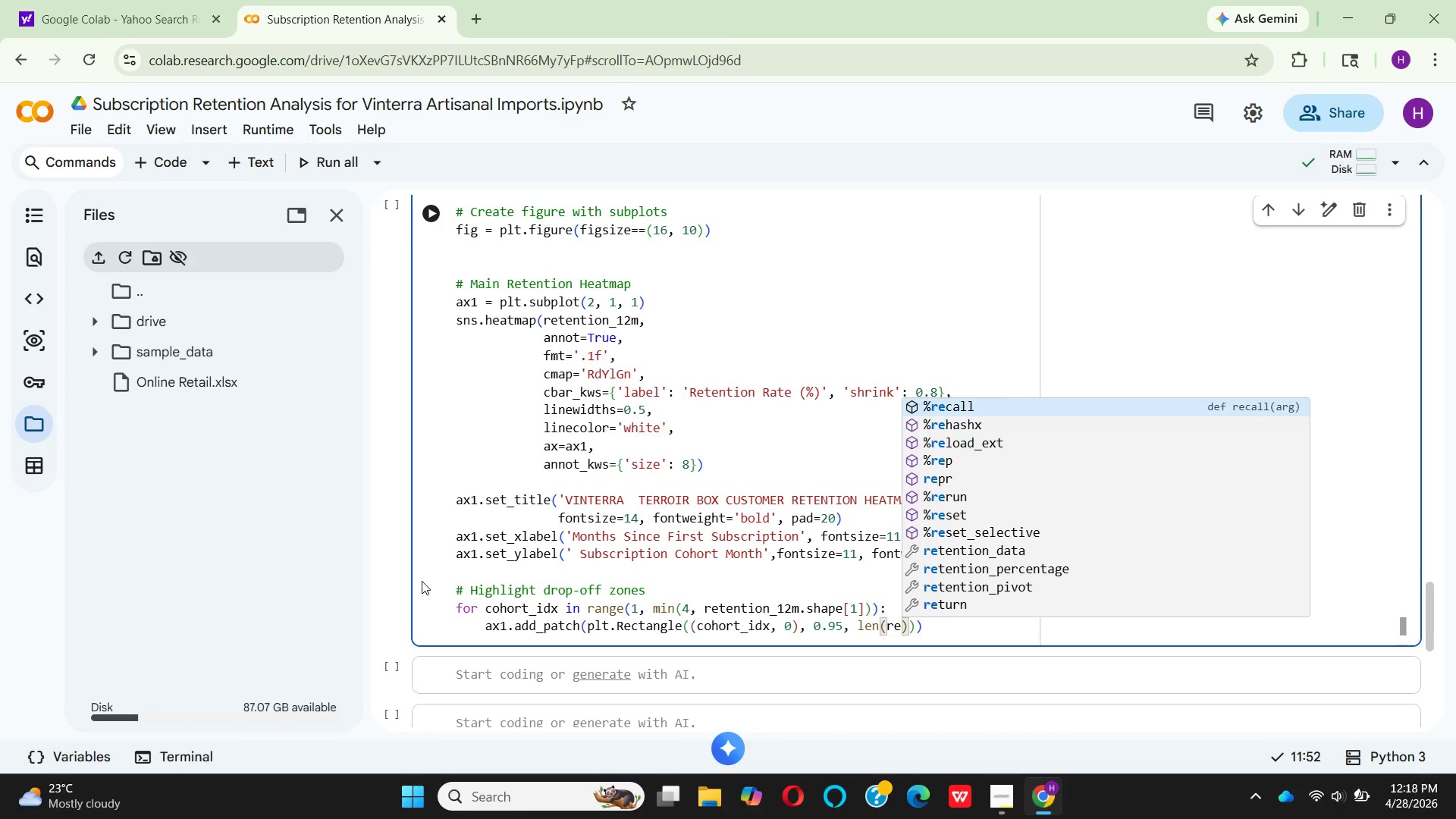 
wait(12.44)
 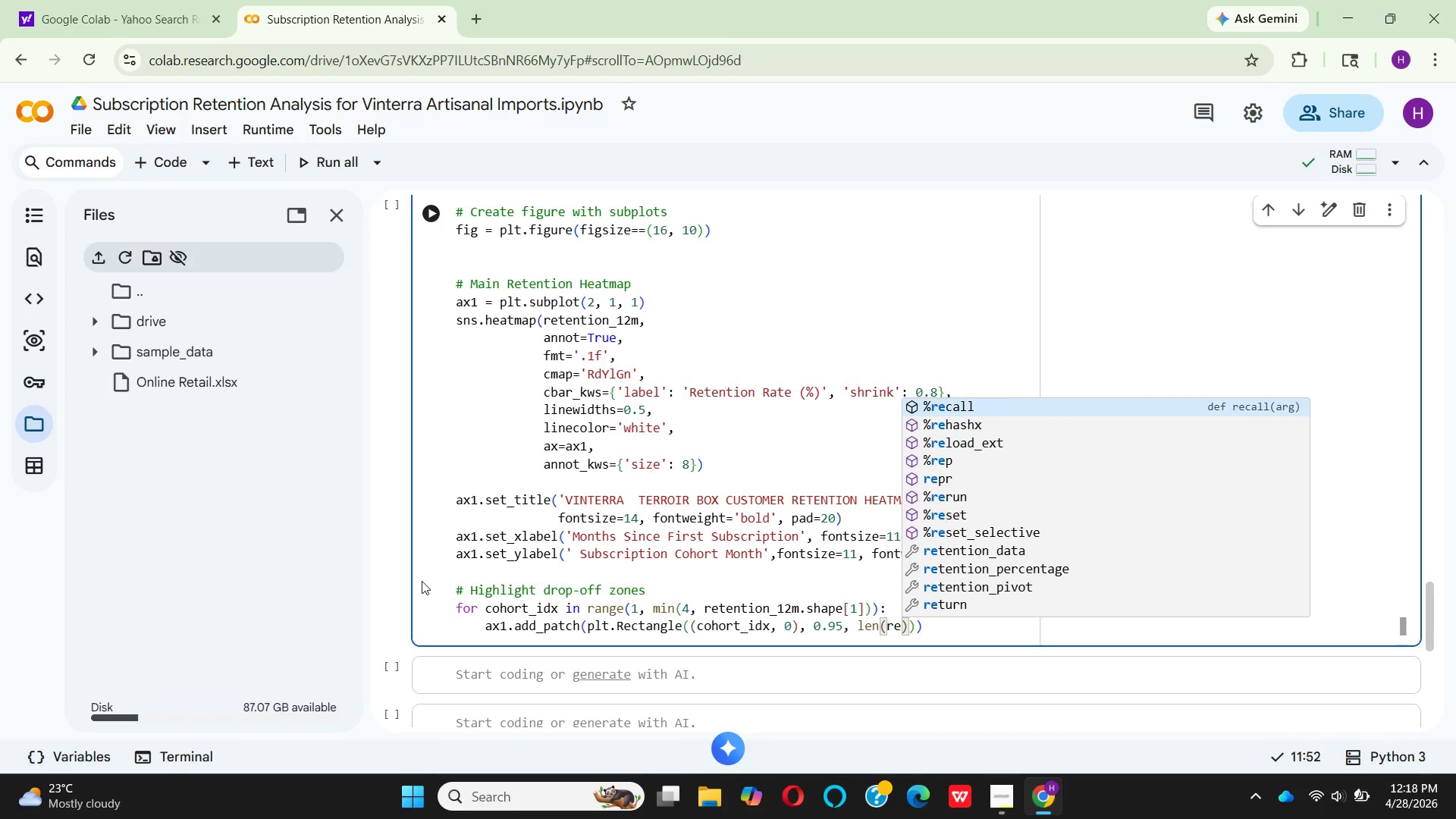 
type(te)
 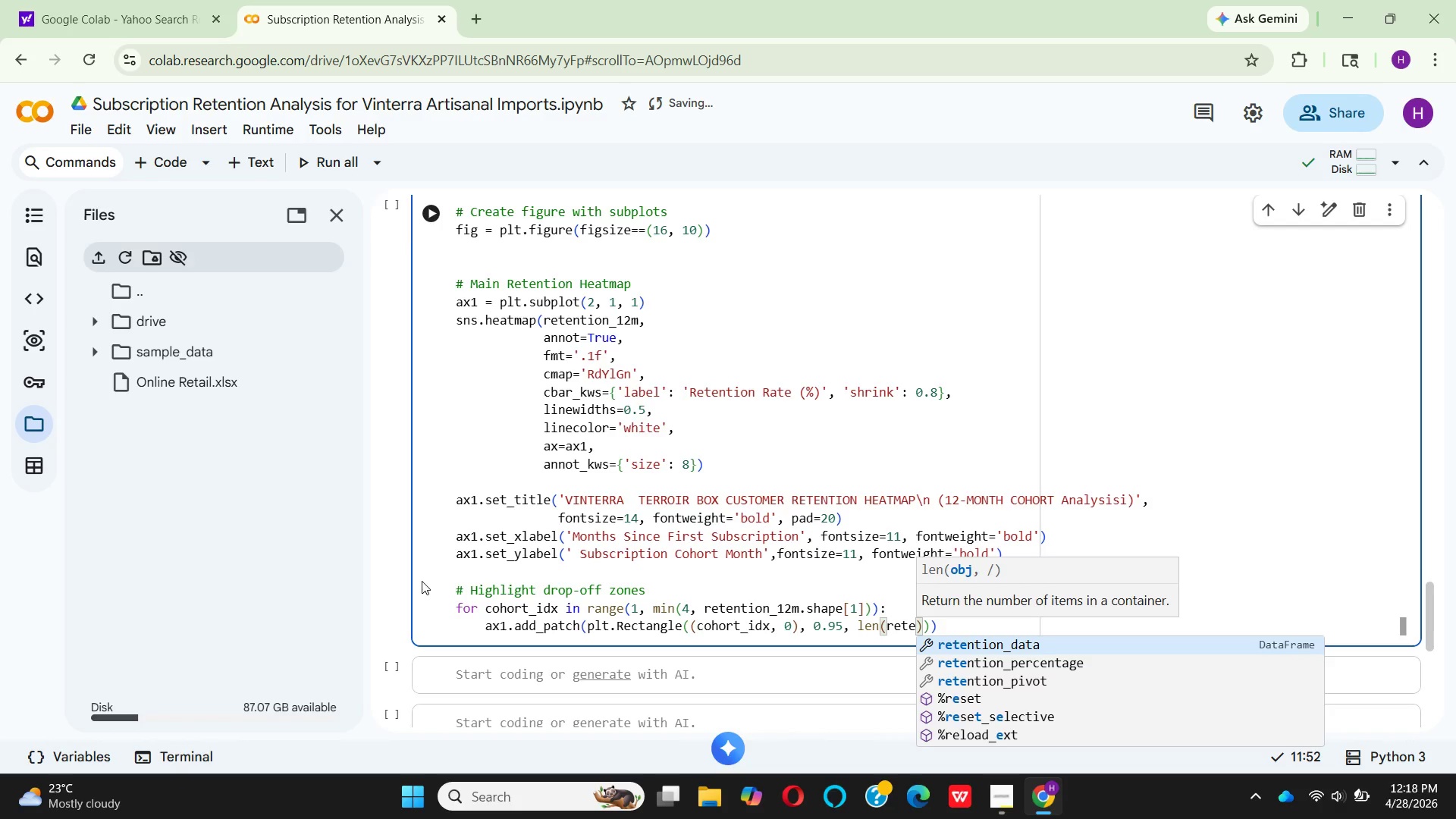 
wait(6.14)
 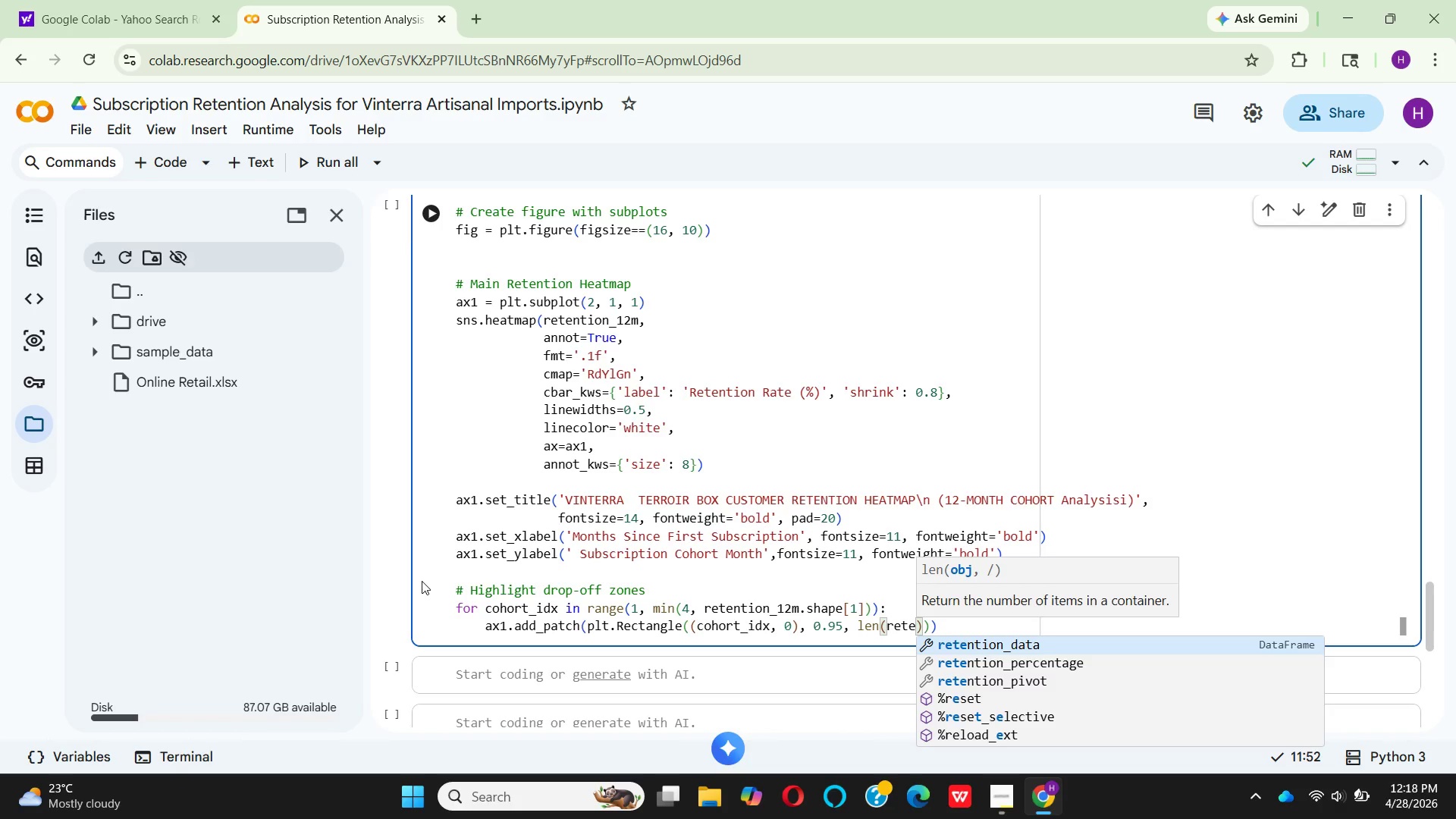 
type(ntion_12m)
 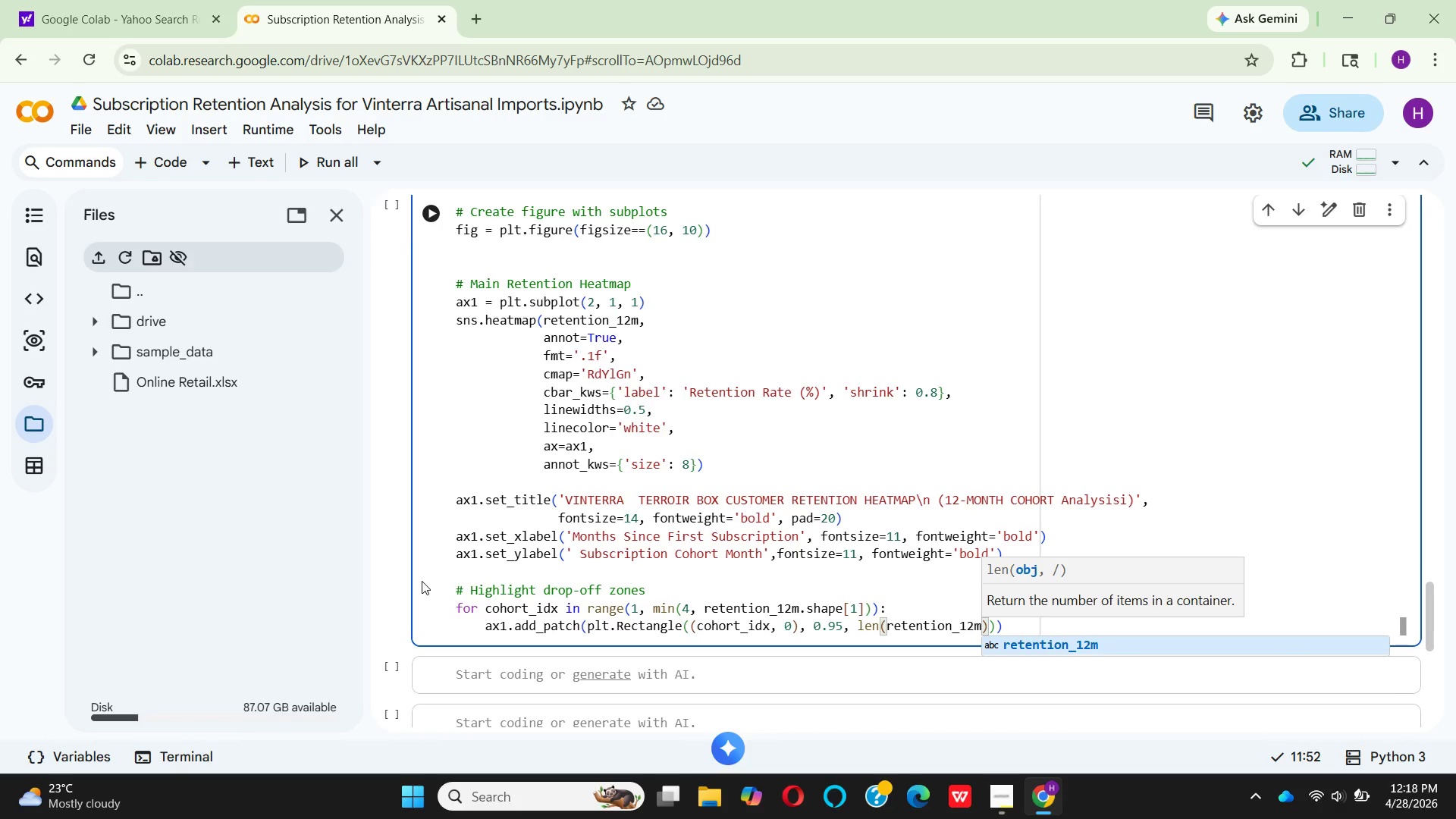 
key(Enter)
 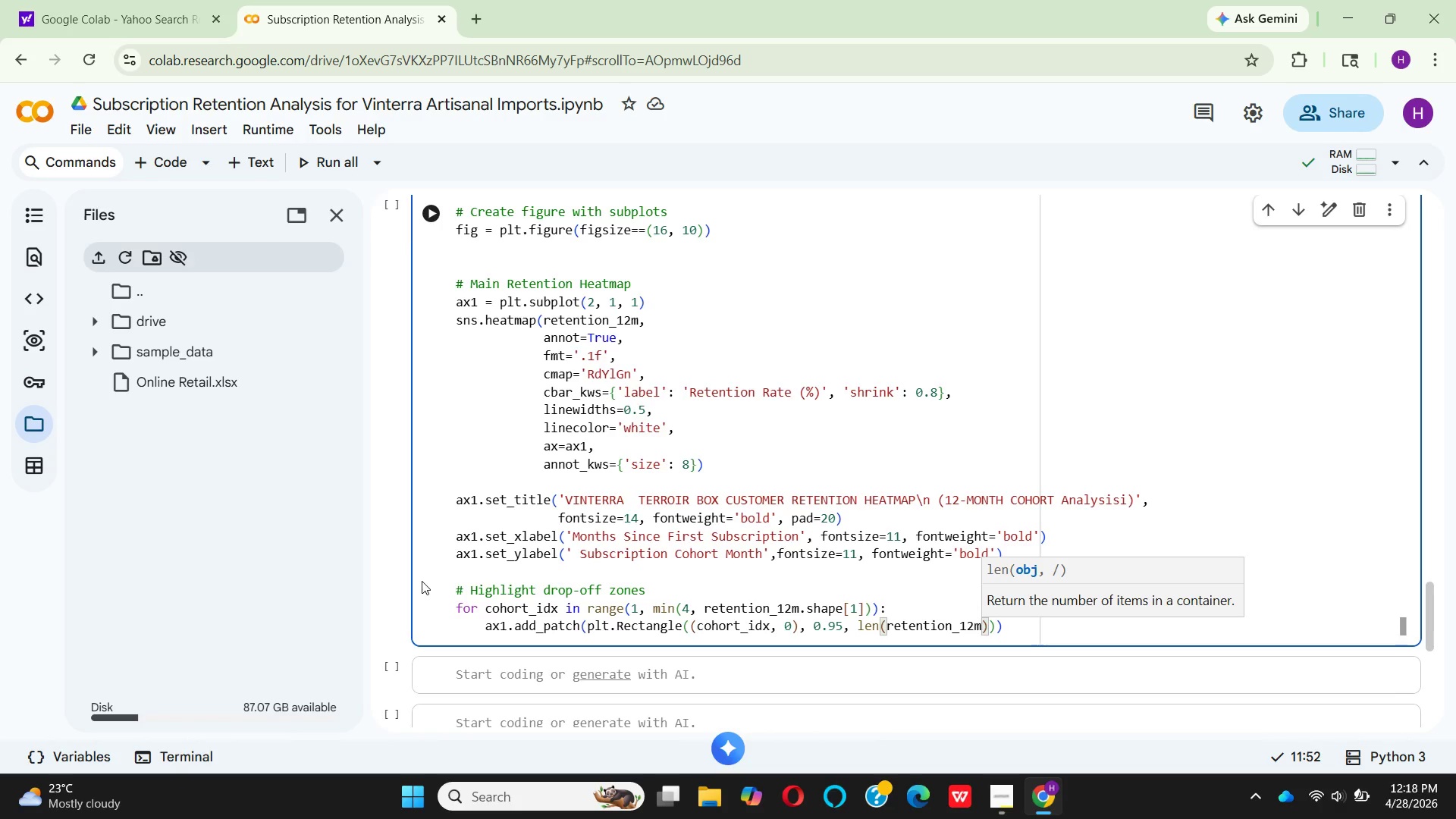 
key(ArrowRight)
 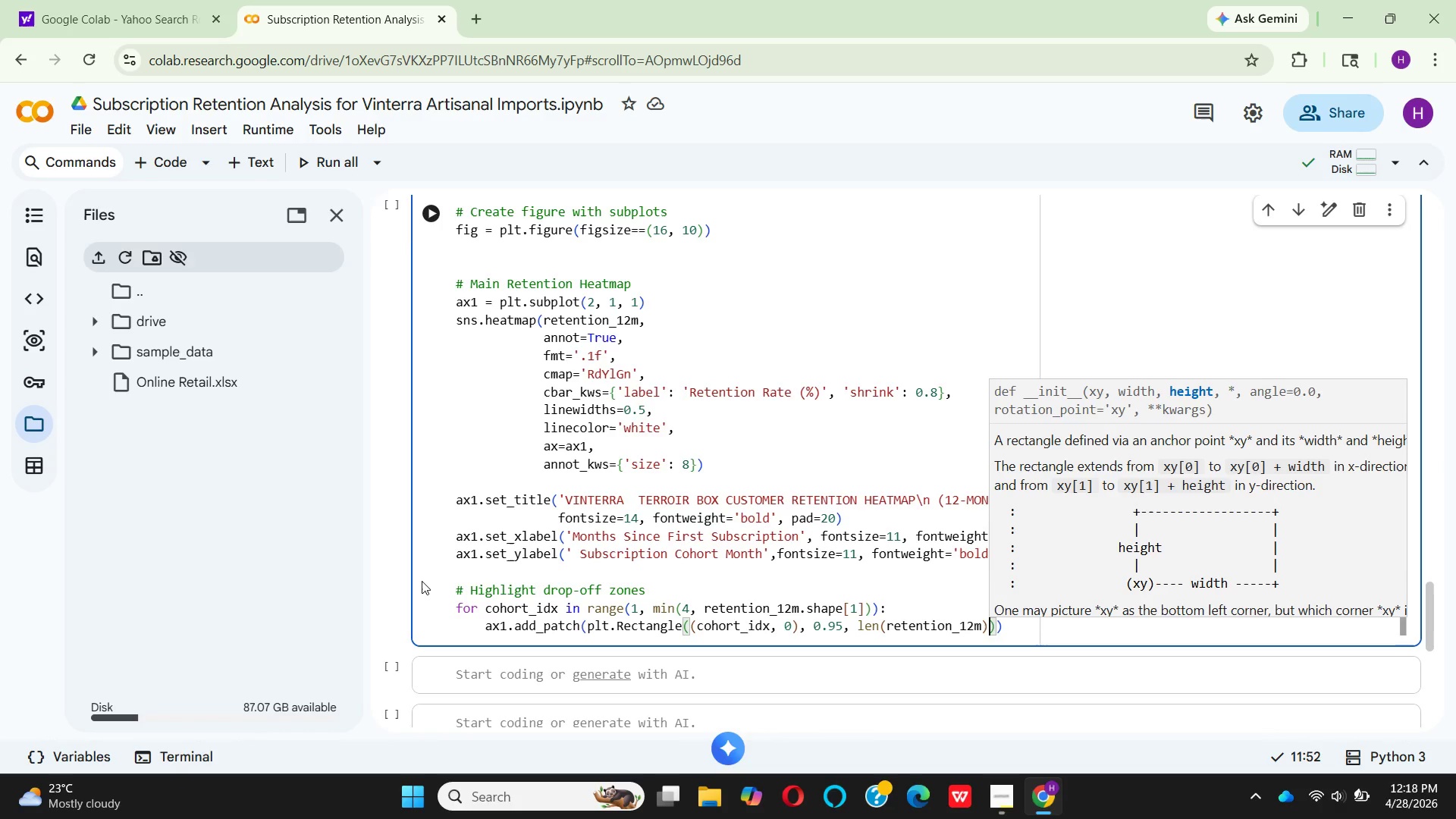 
key(Comma)
 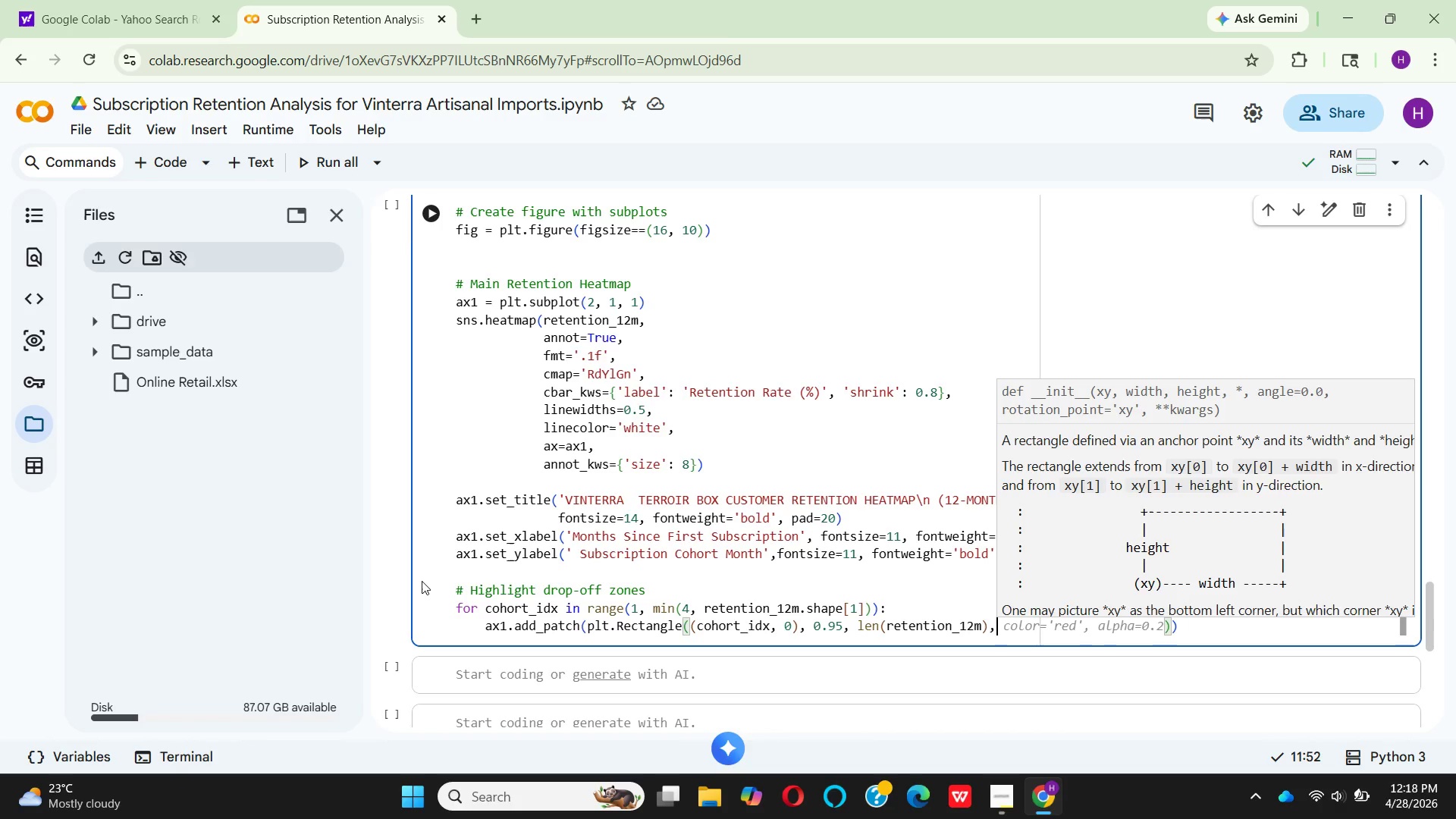 
wait(23.33)
 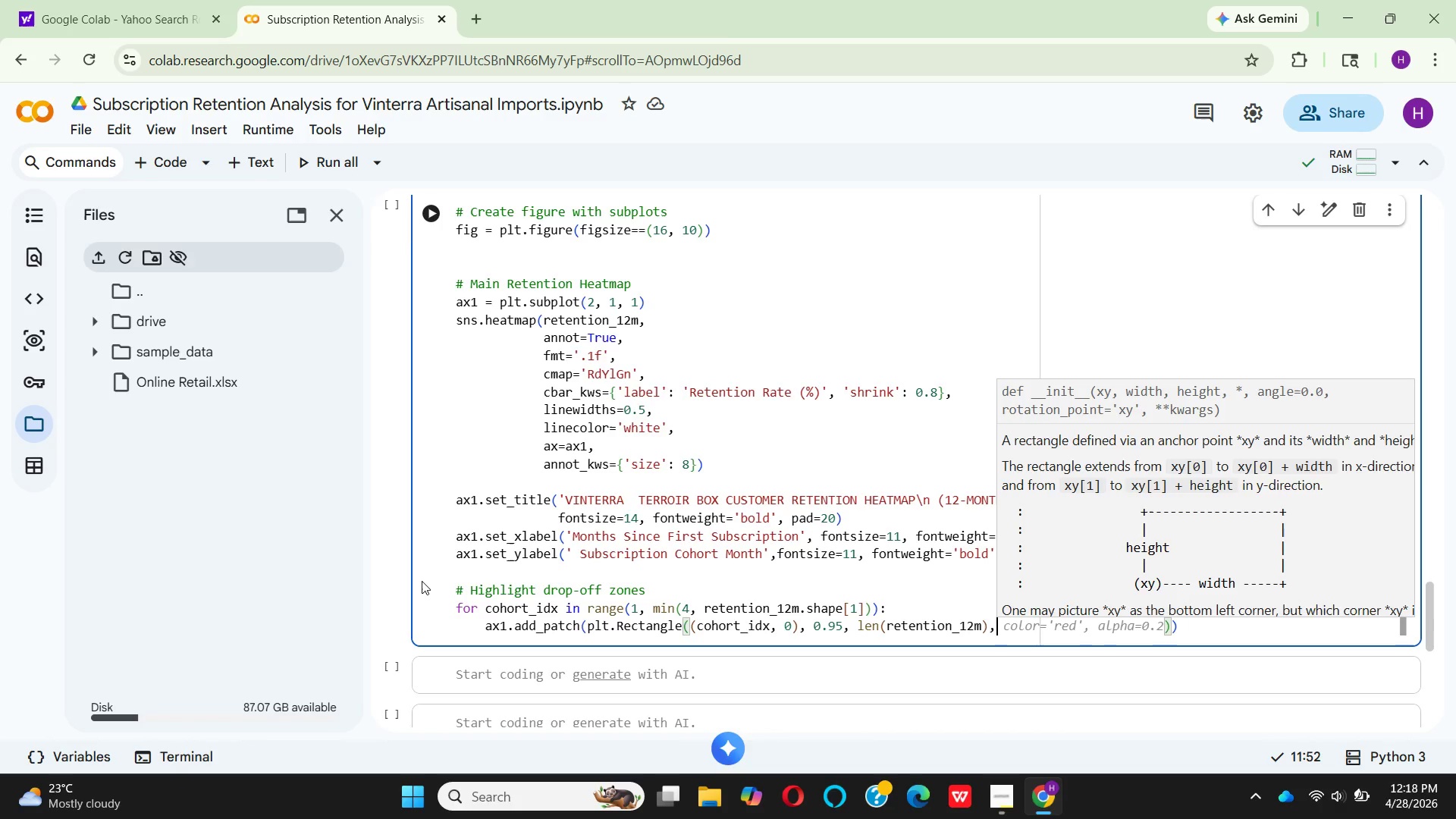 
key(Enter)
 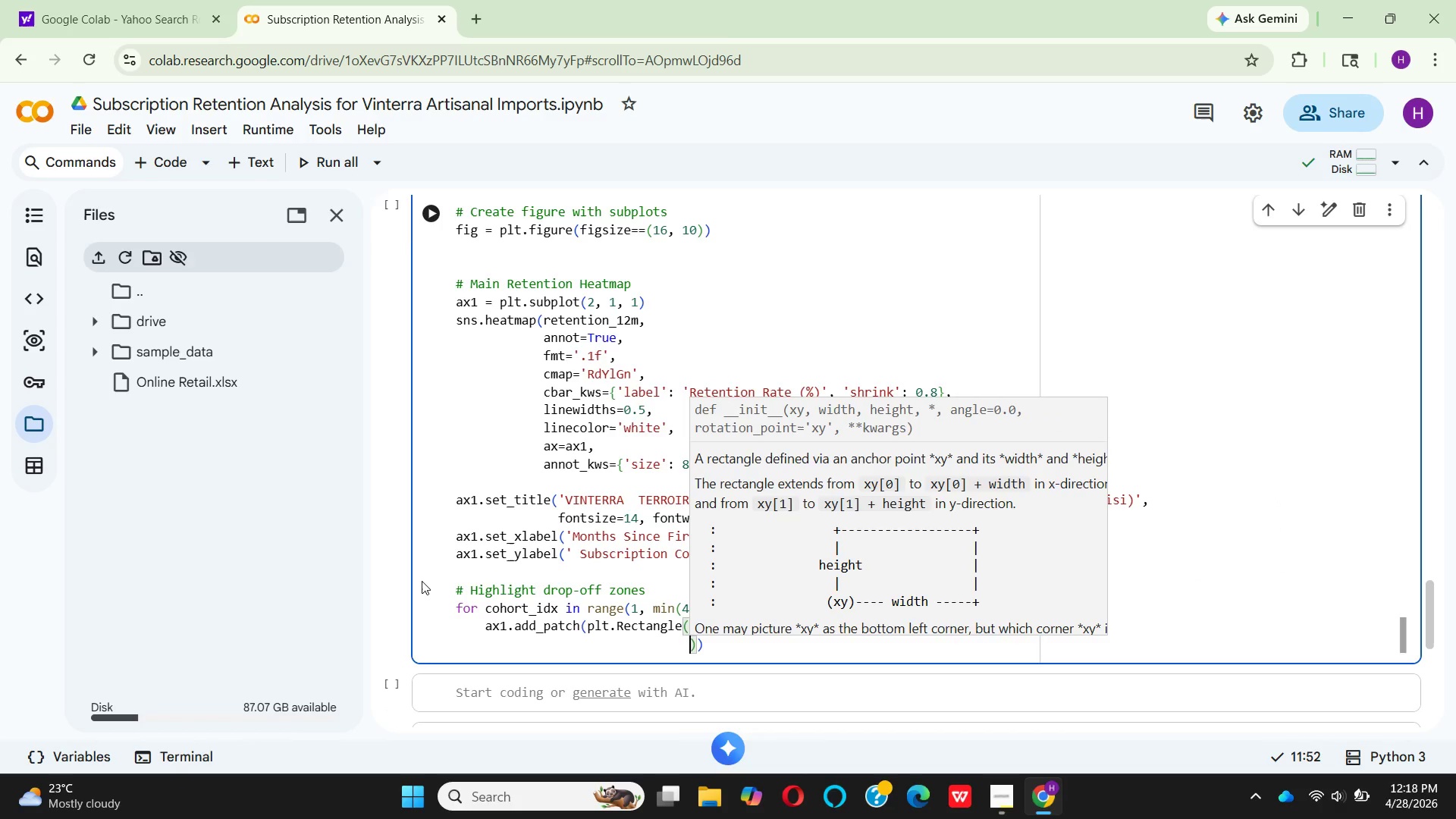 
wait(8.36)
 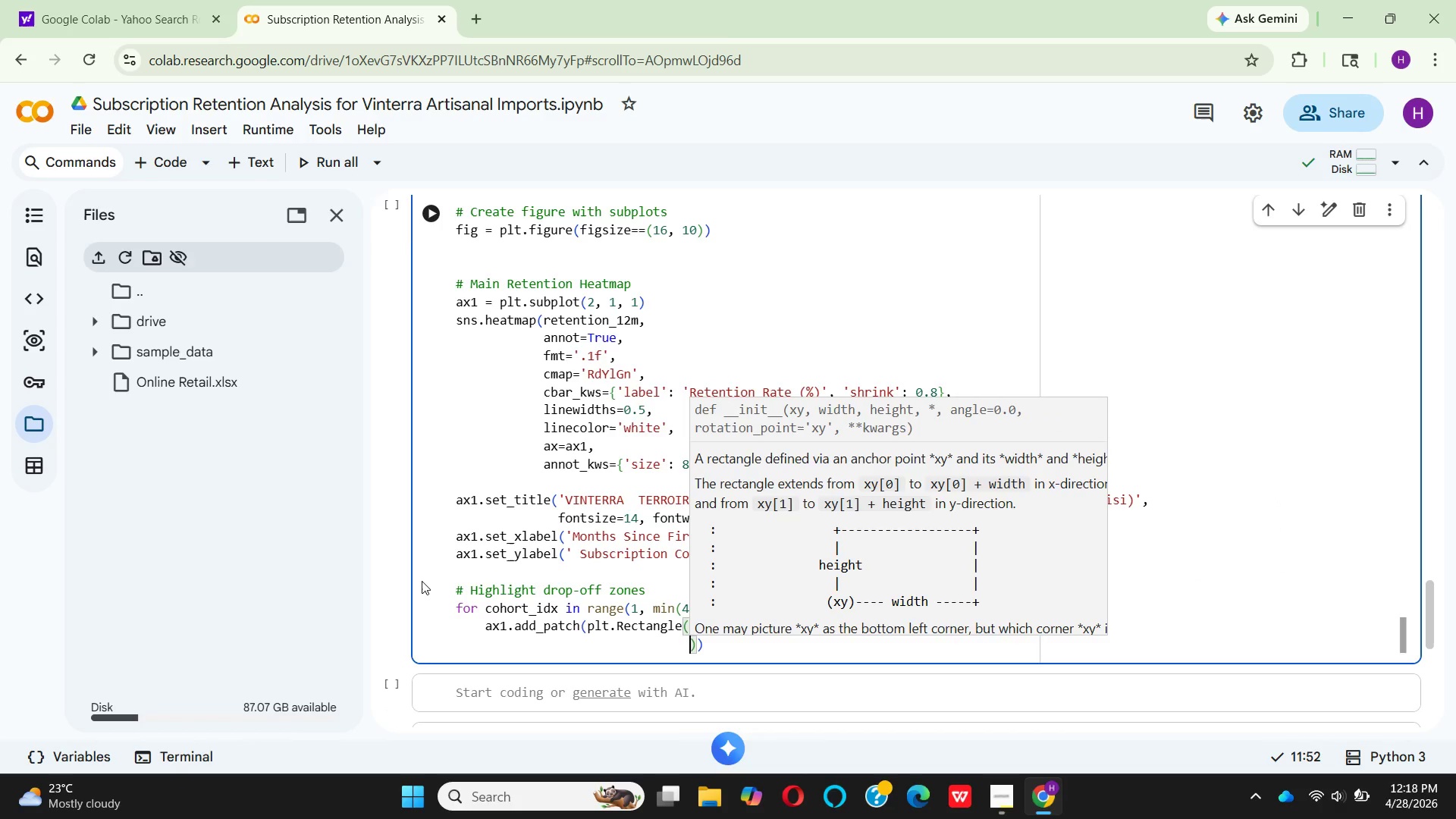 
type(fill)
 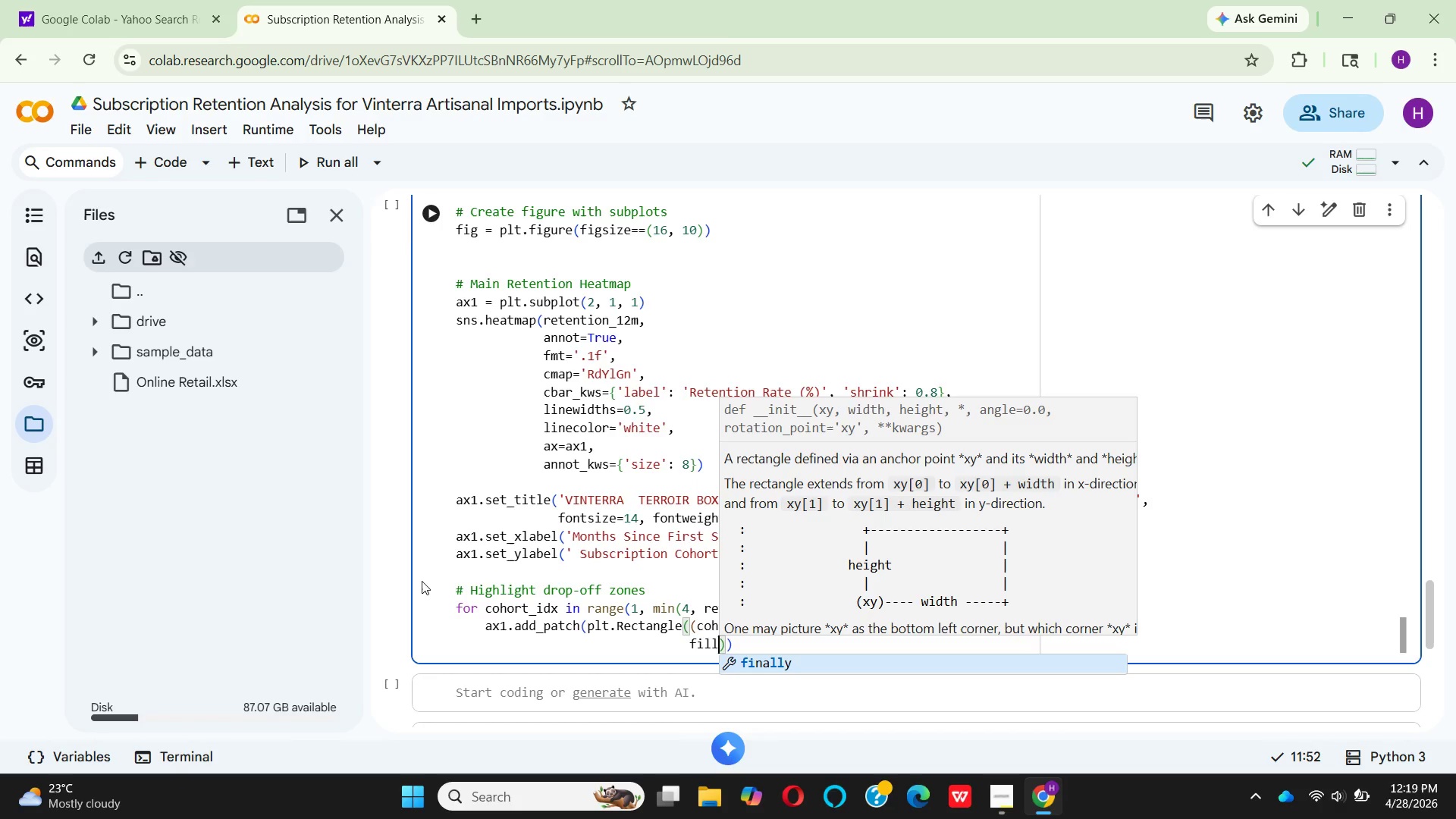 
key(Equal)
 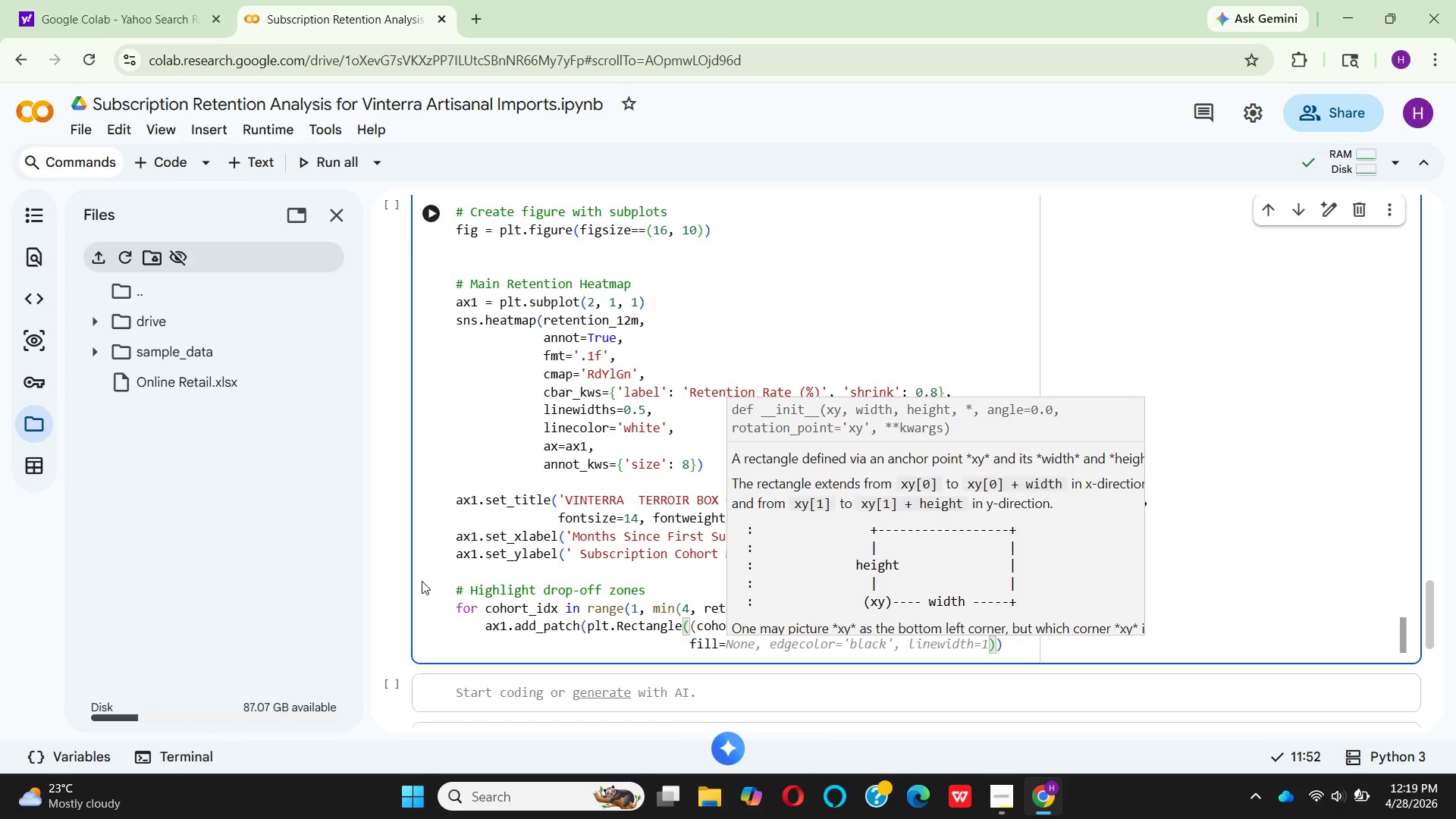 
key(CapsLock)
 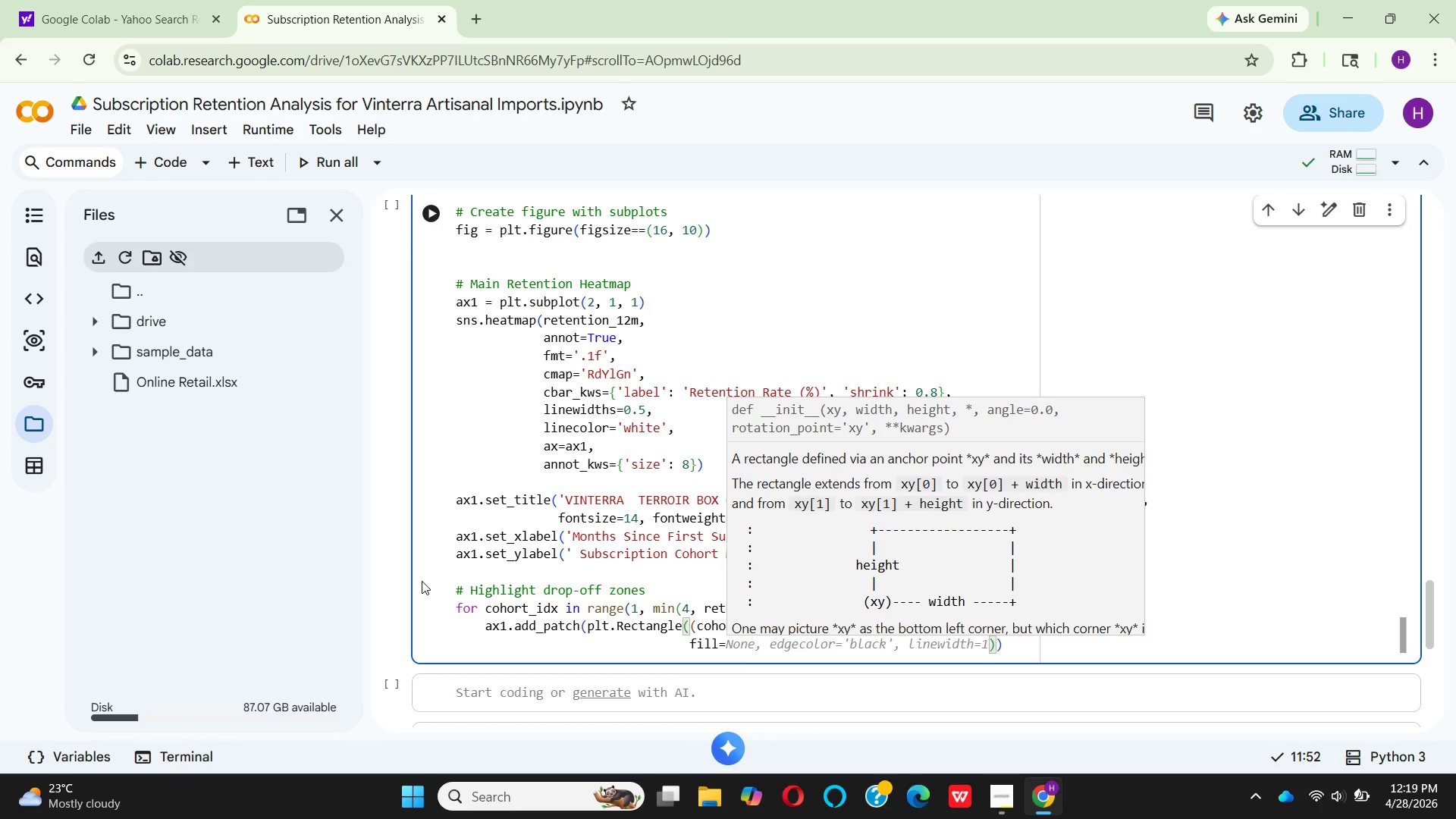 
key(F)
 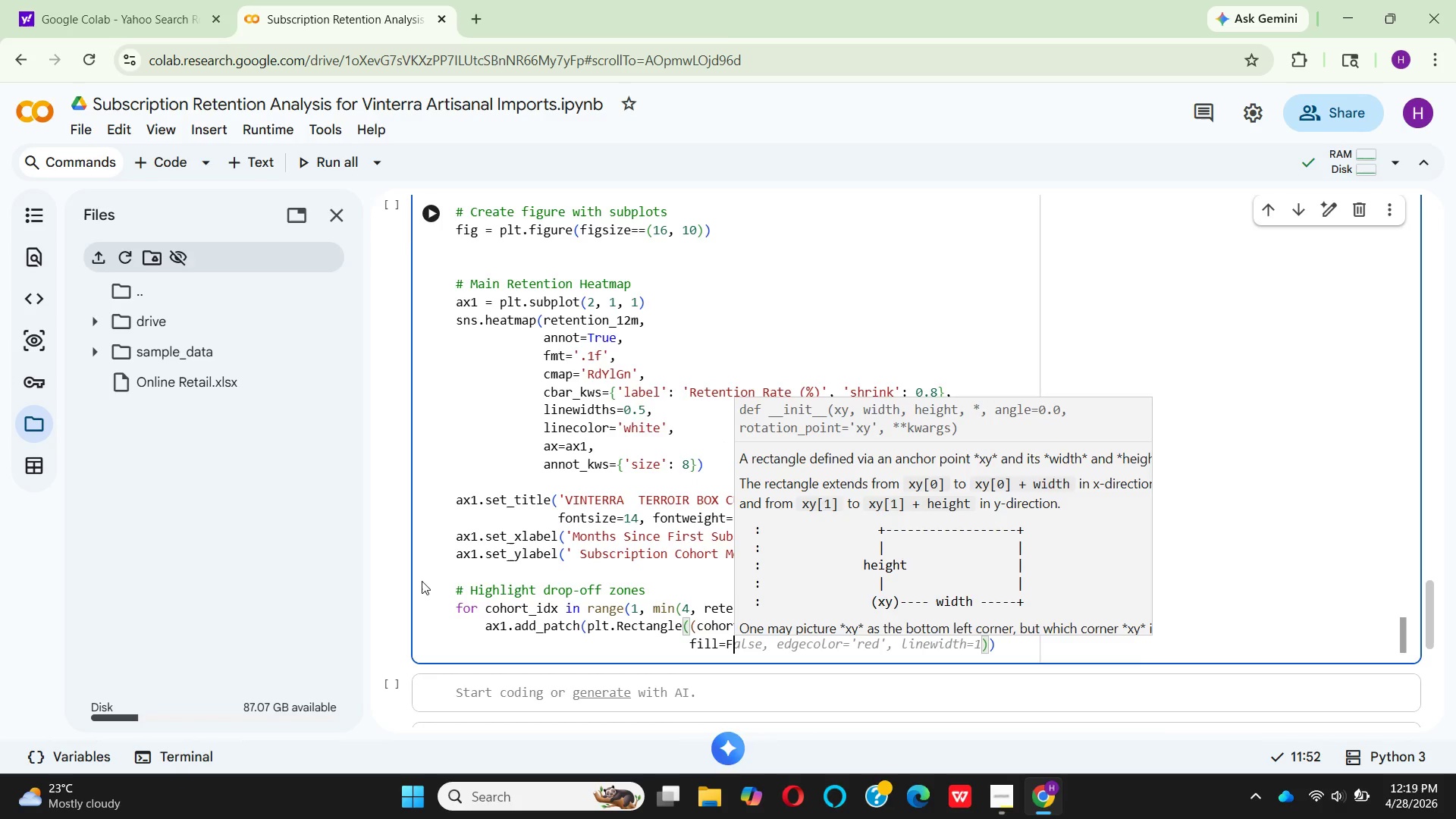 
key(CapsLock)
 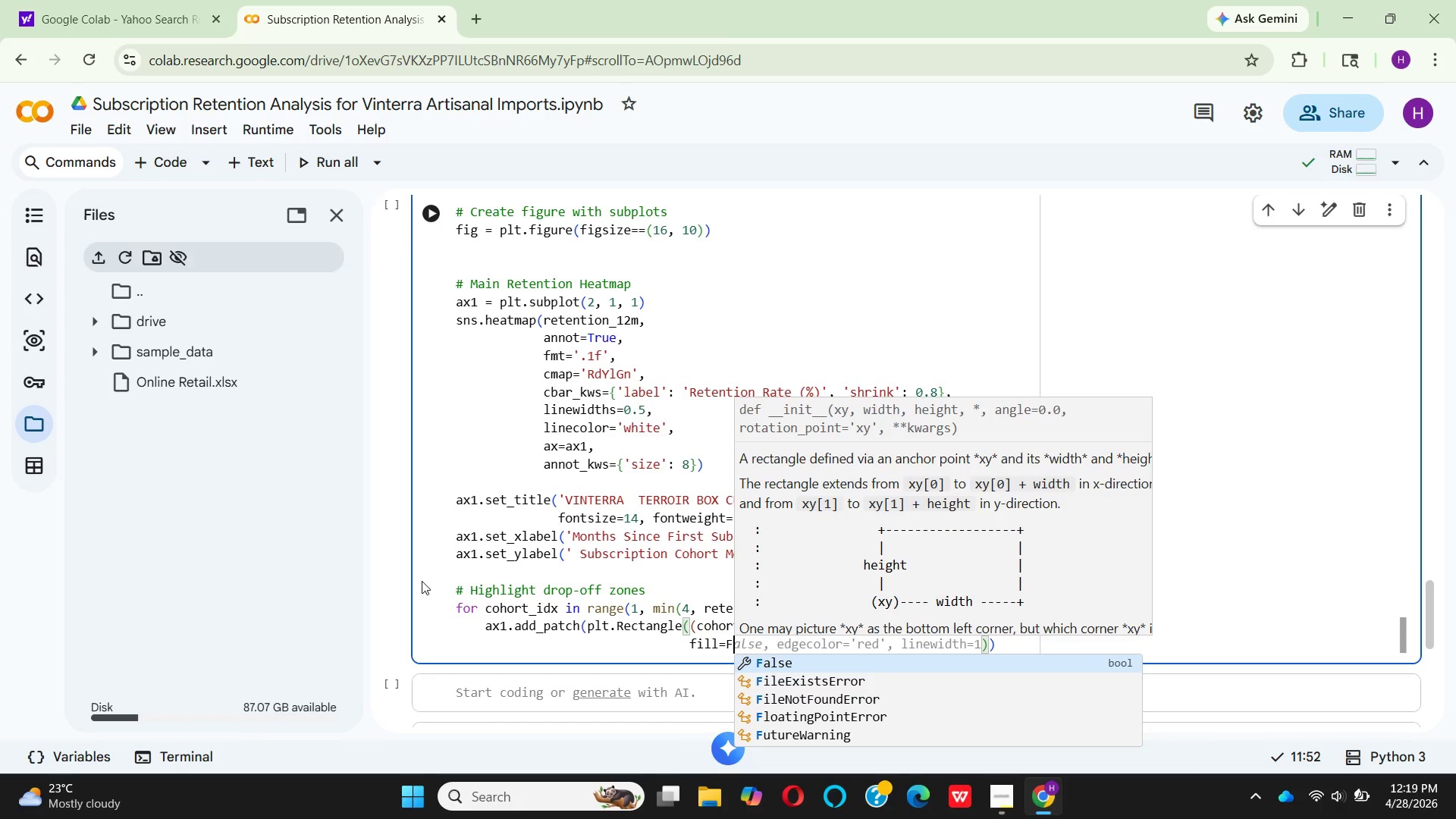 
key(Enter)
 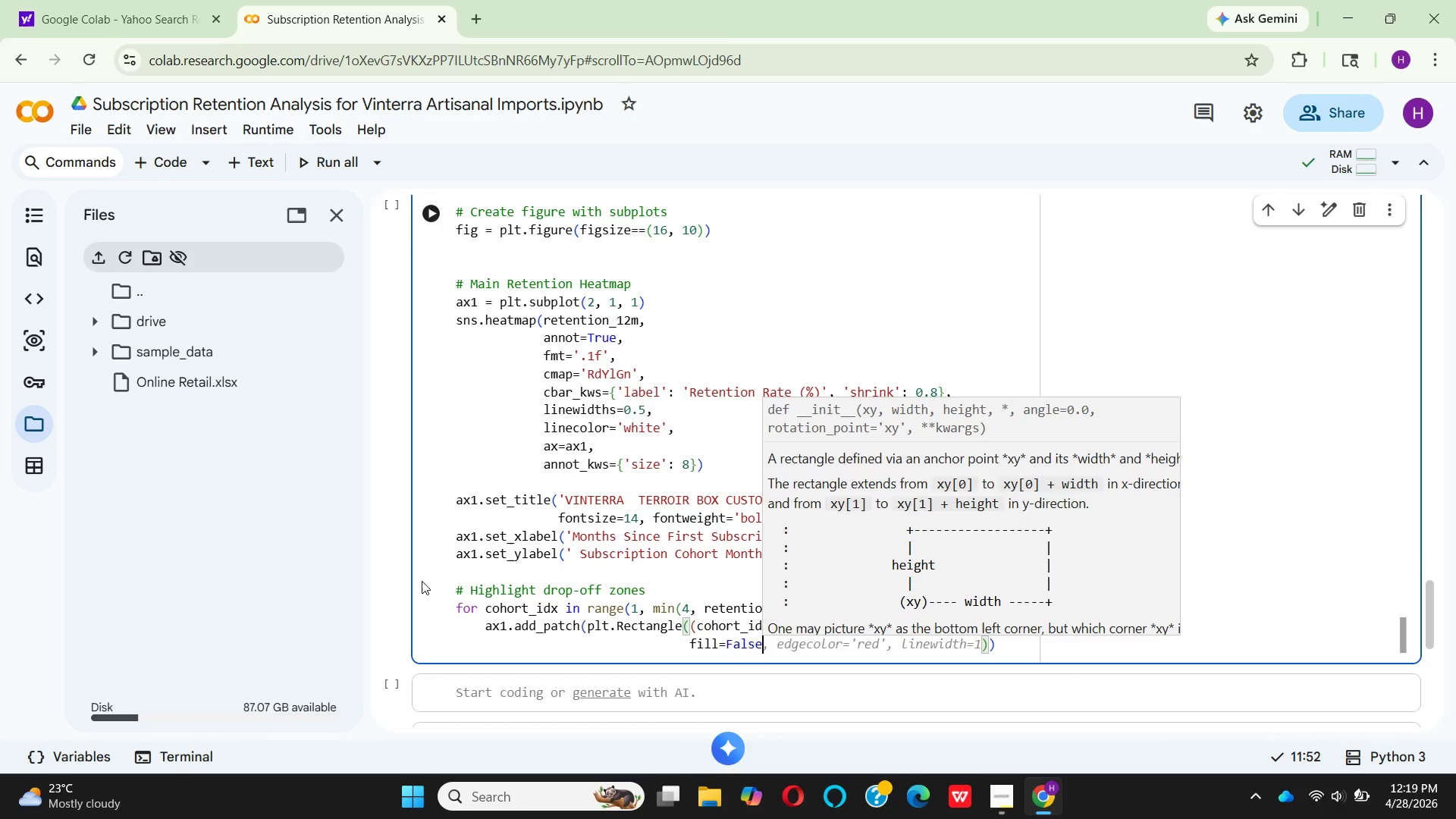 
key(Comma)
 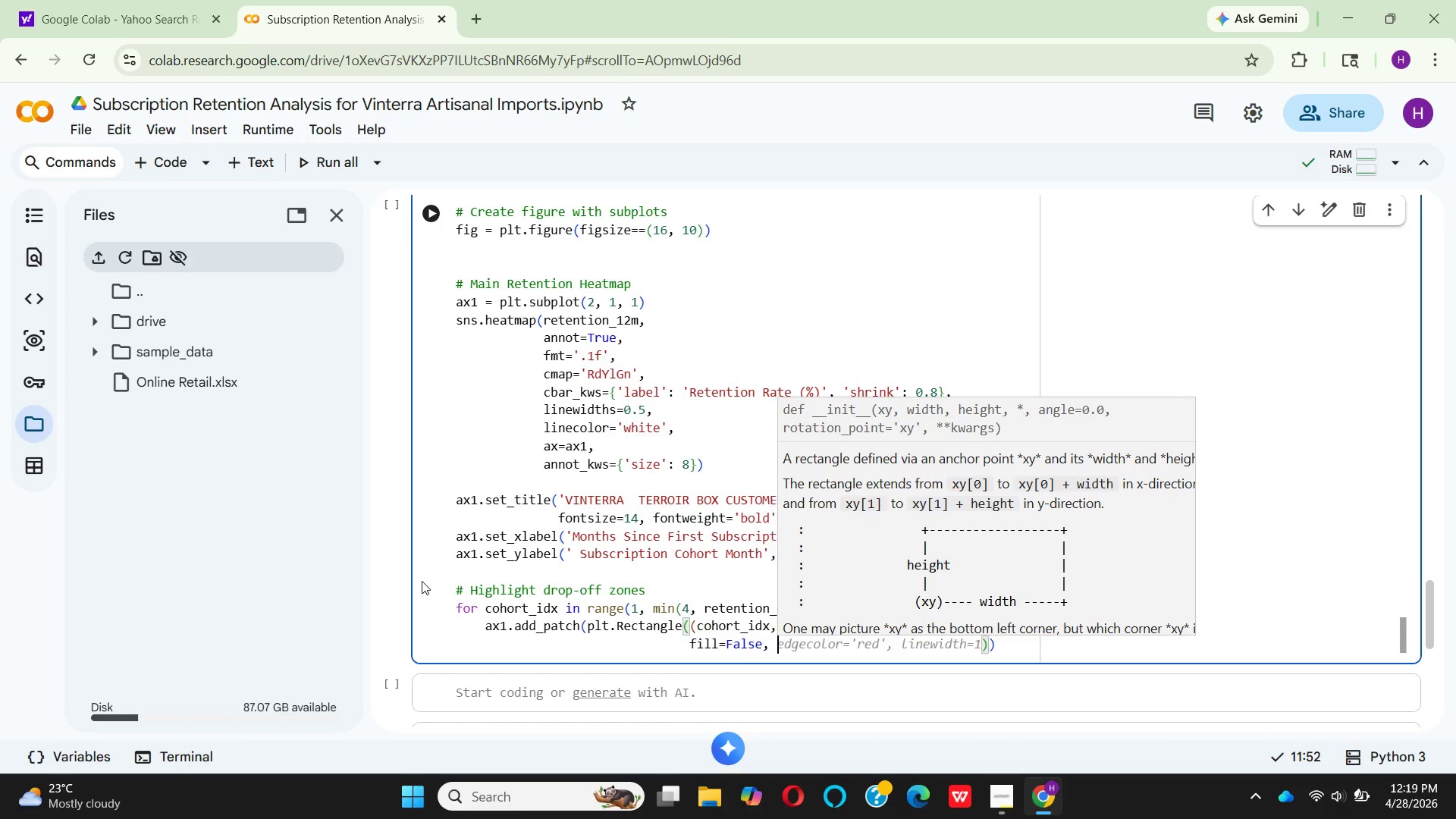 
key(Space)
 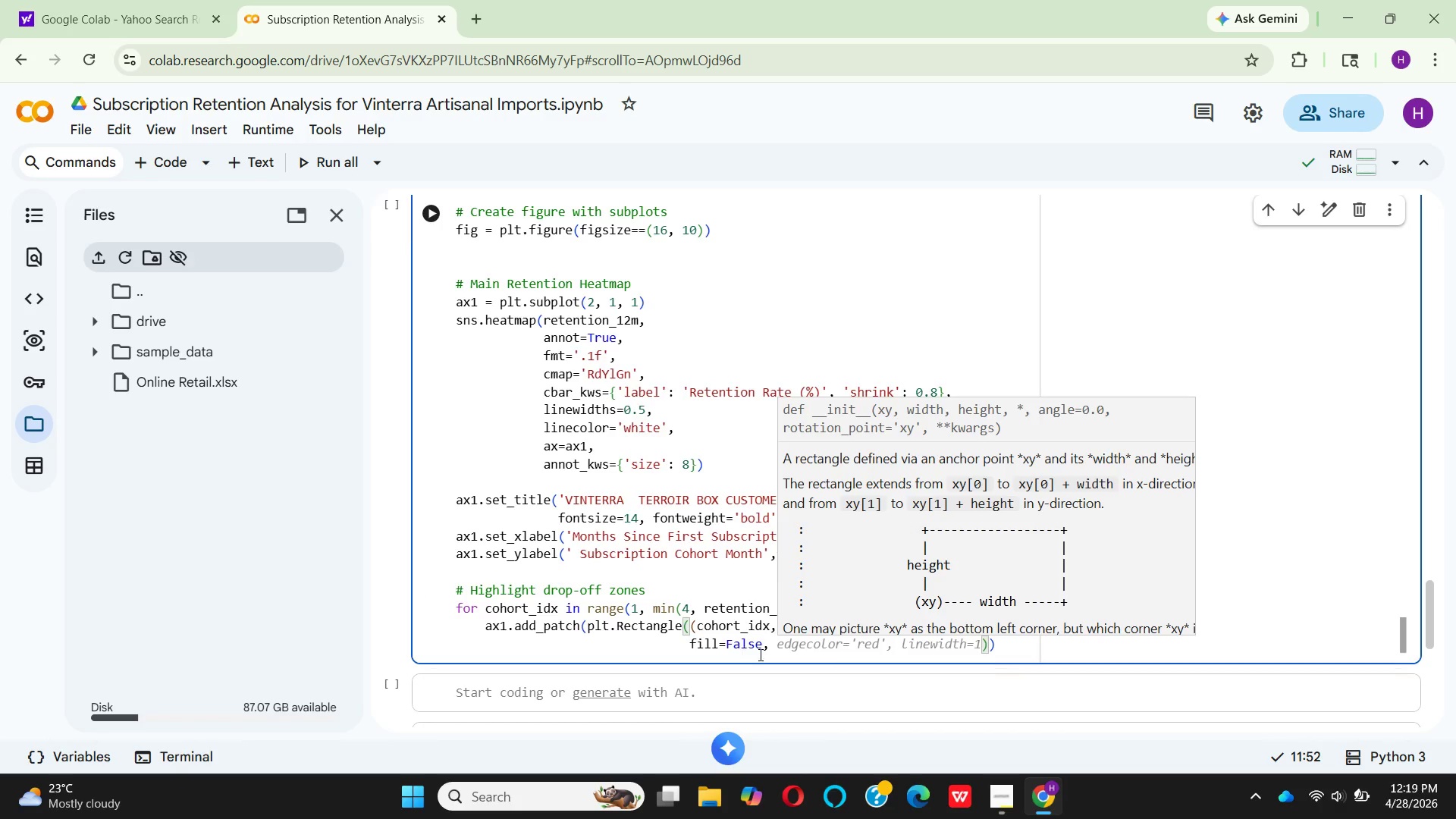 
wait(7.78)
 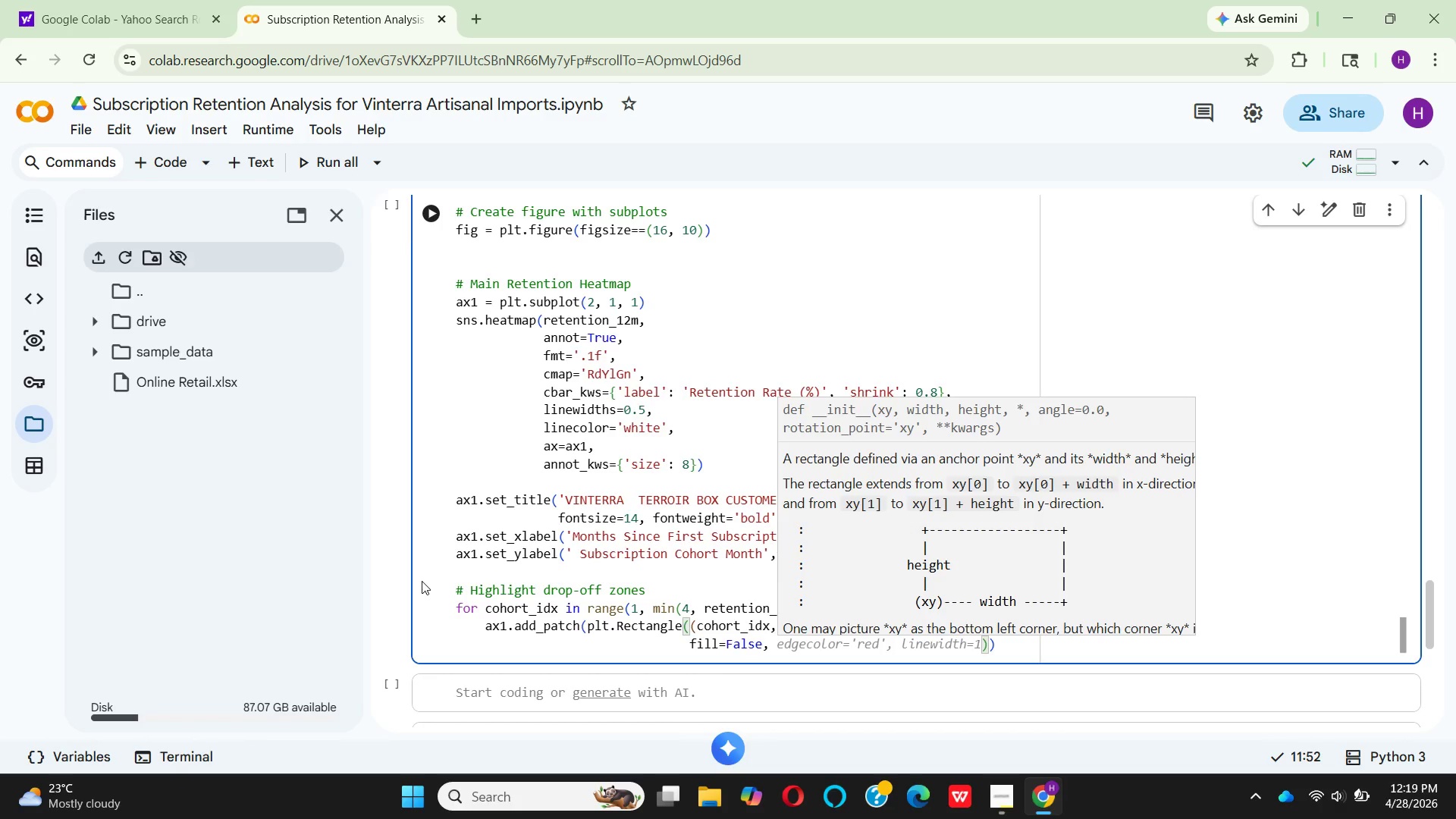 
left_click([864, 621])
 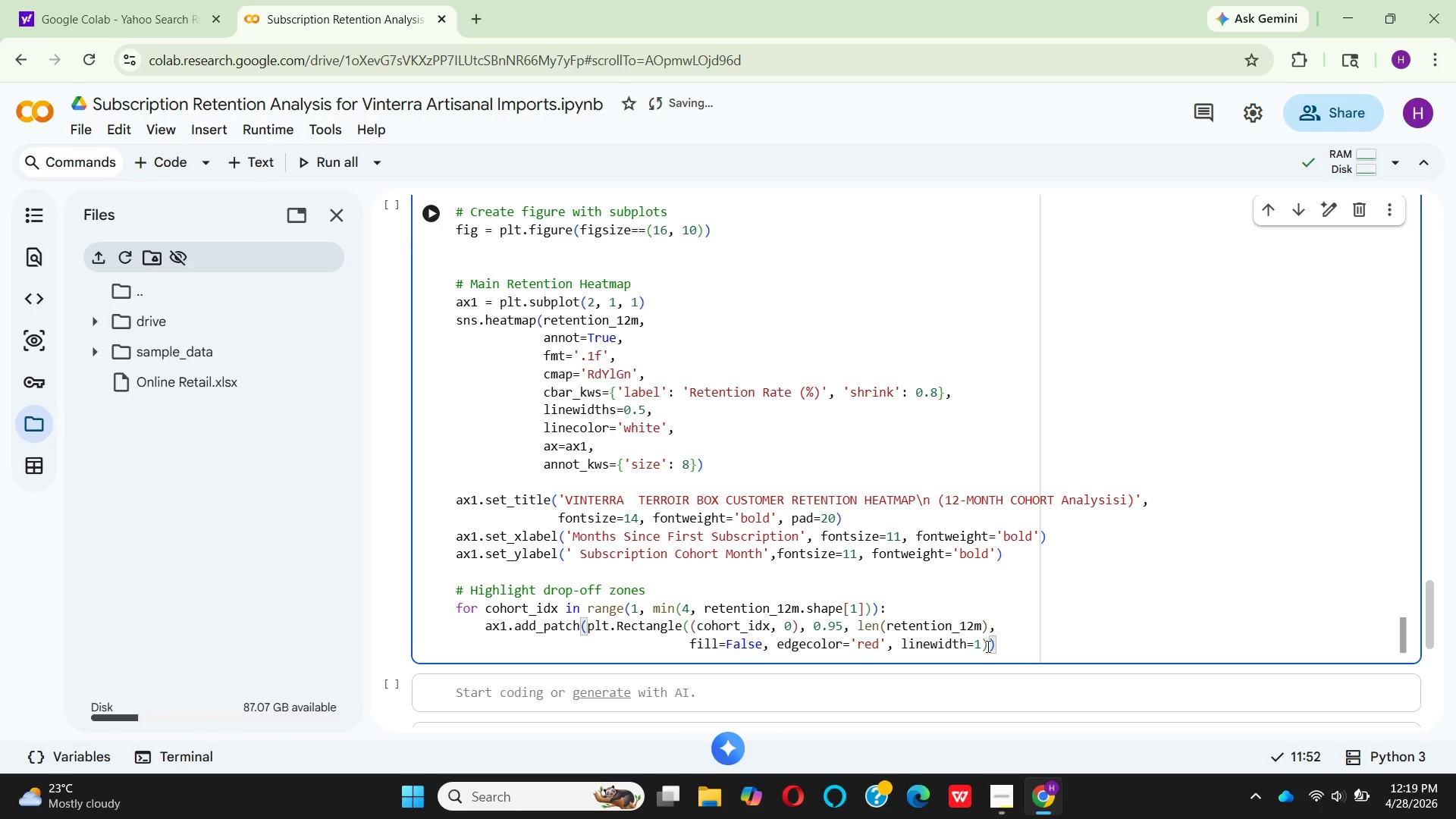 
wait(5.12)
 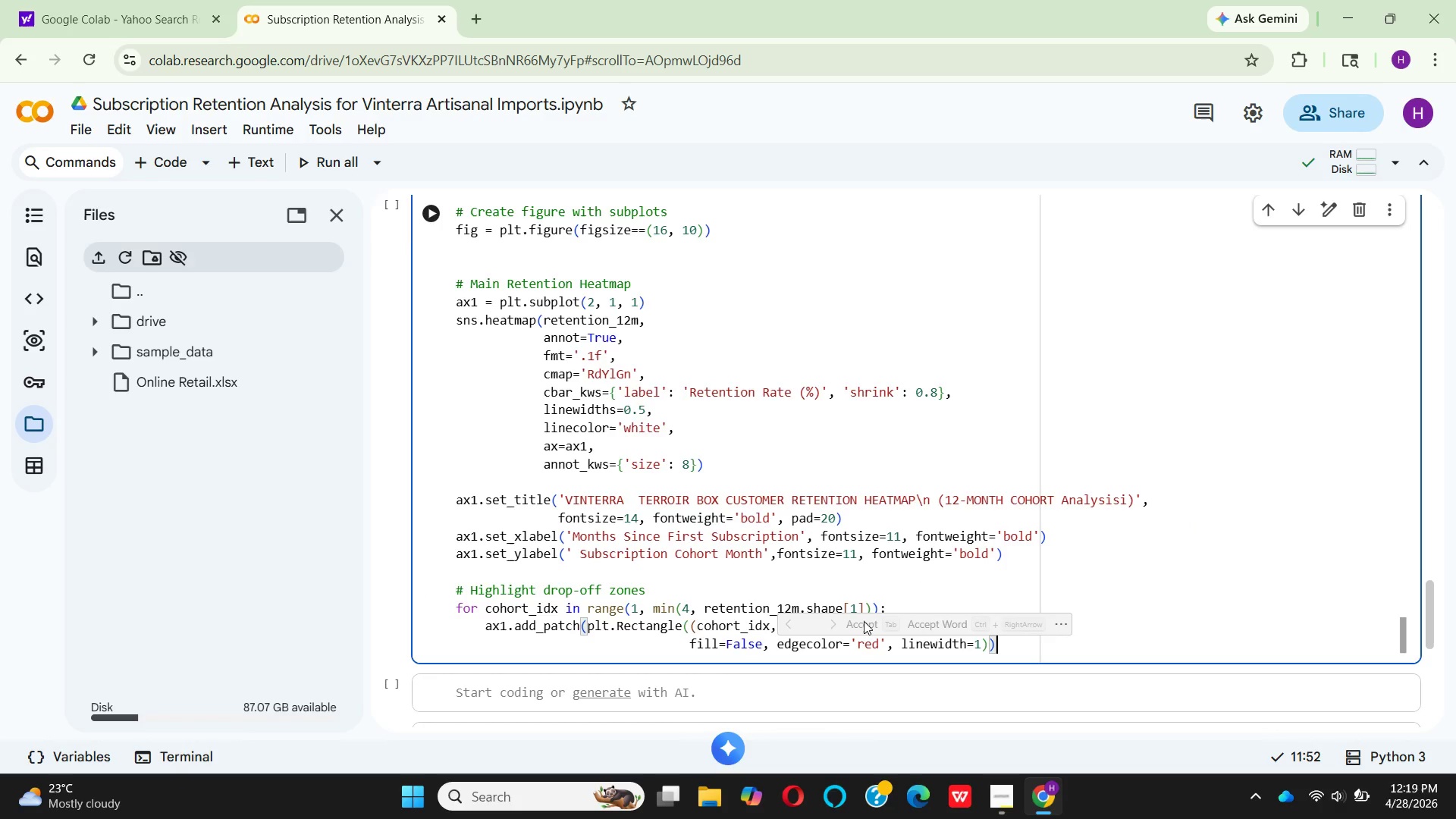 
left_click([987, 646])
 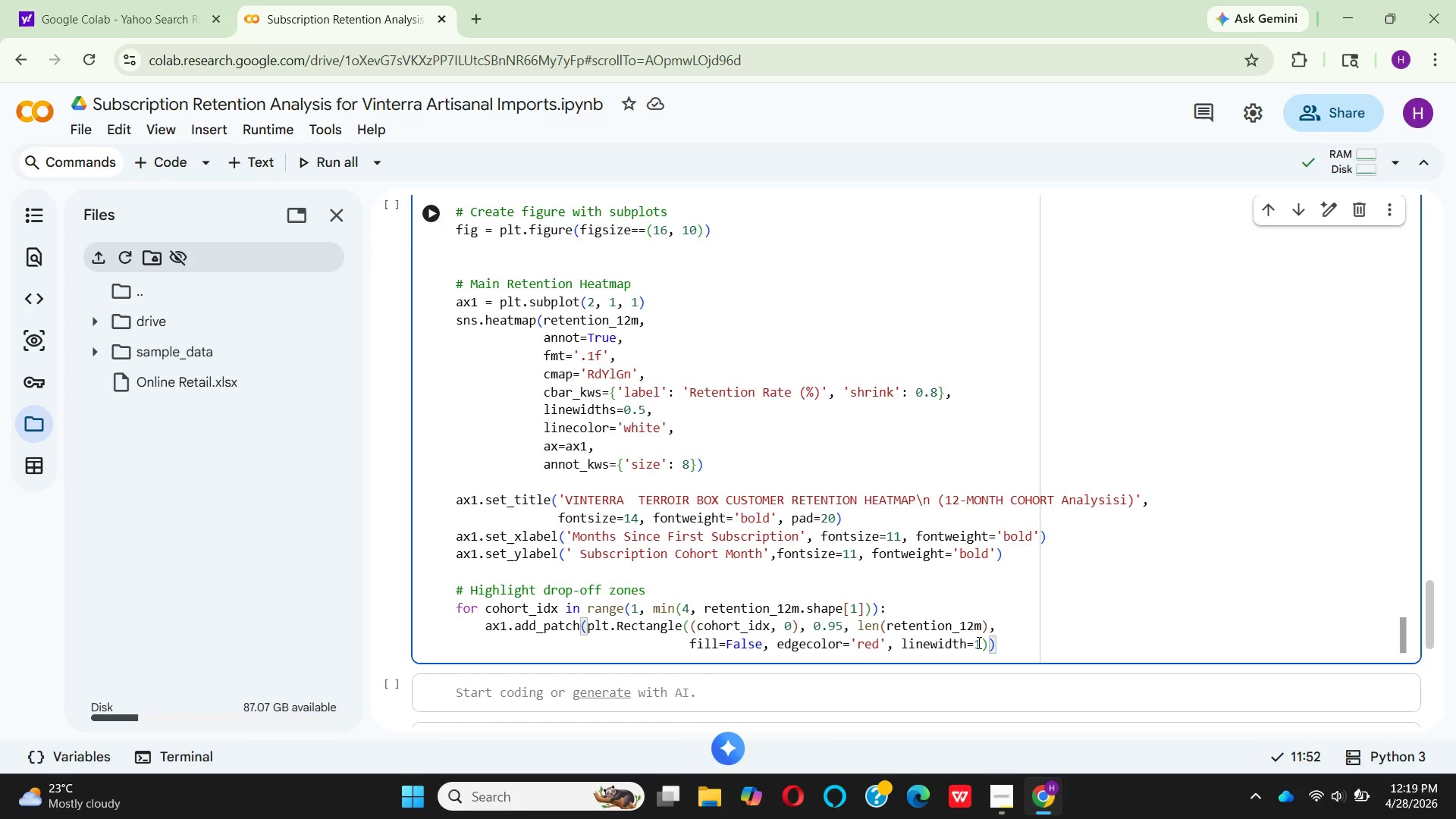 
left_click([980, 645])
 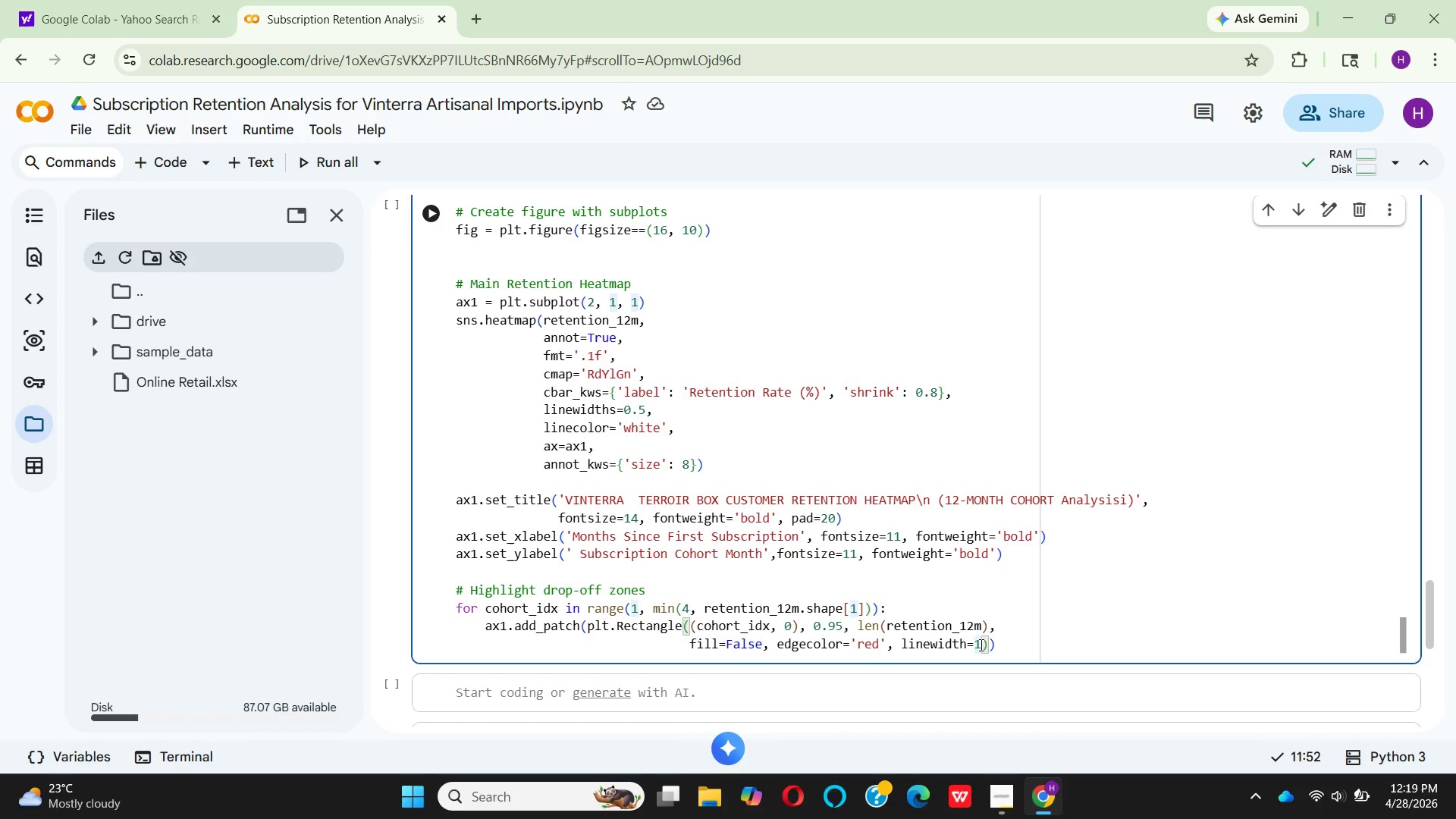 
key(Backspace)
 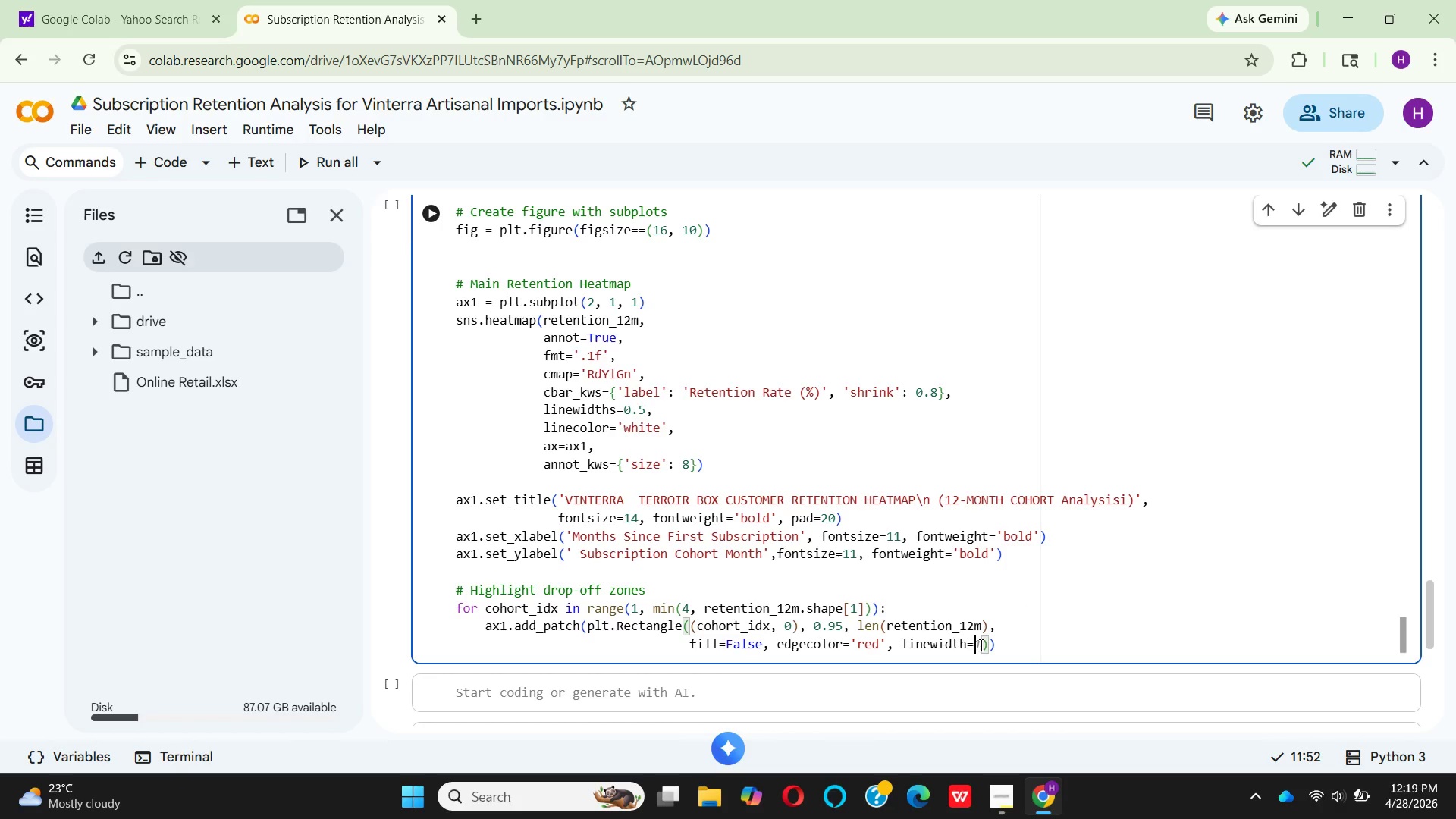 
key(2)
 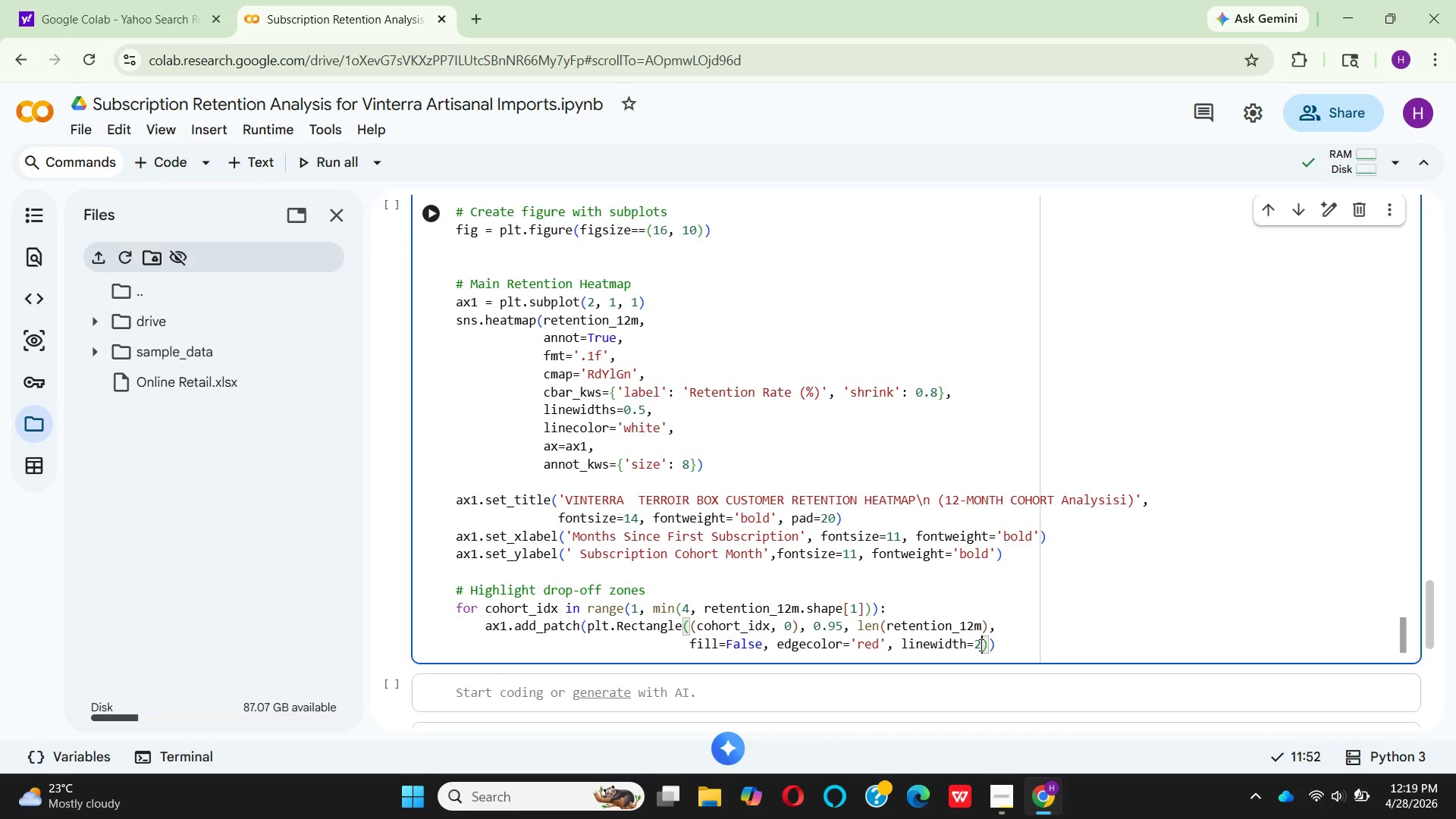 
key(Space)
 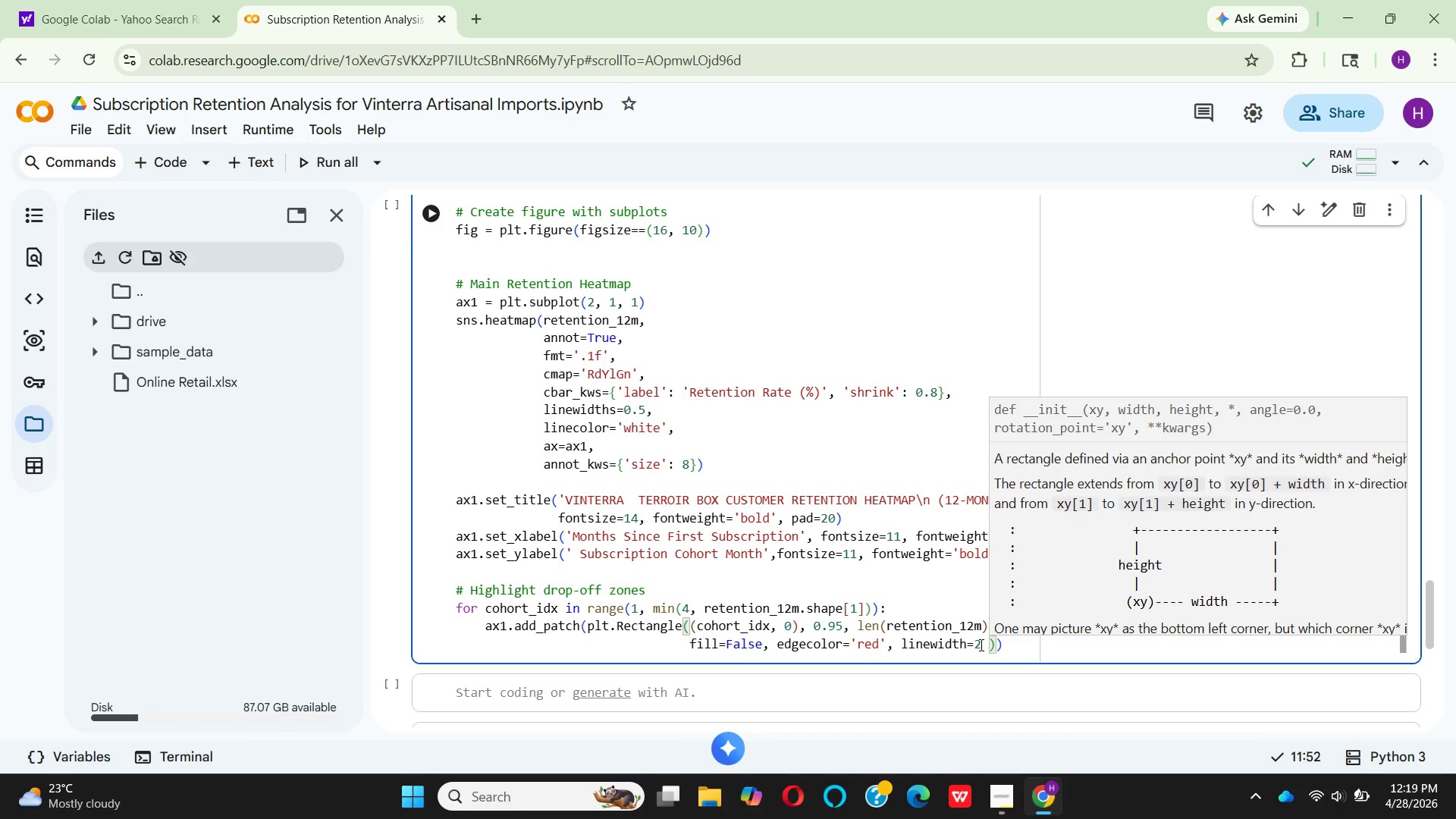 
key(Backspace)
 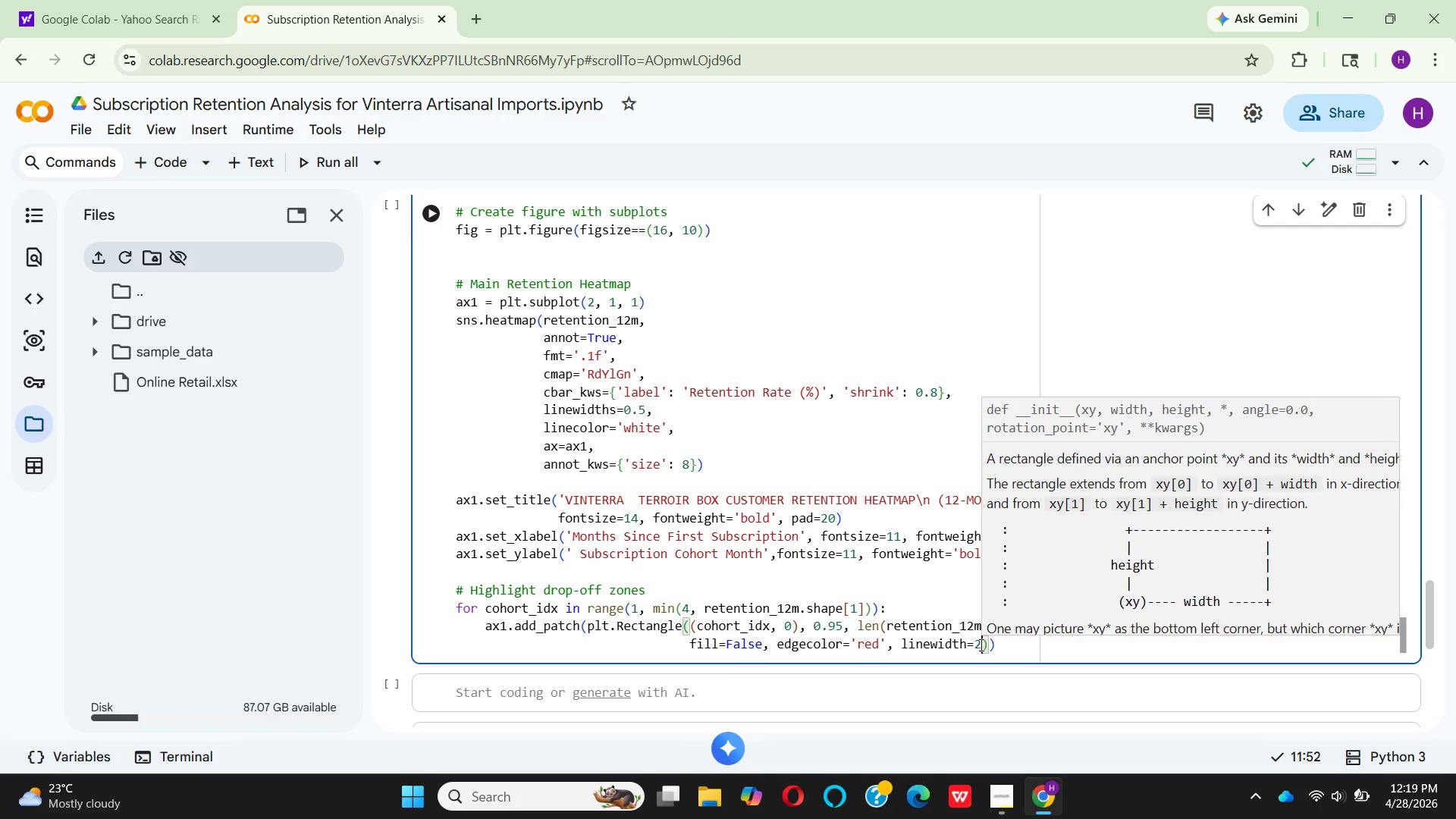 
key(Comma)
 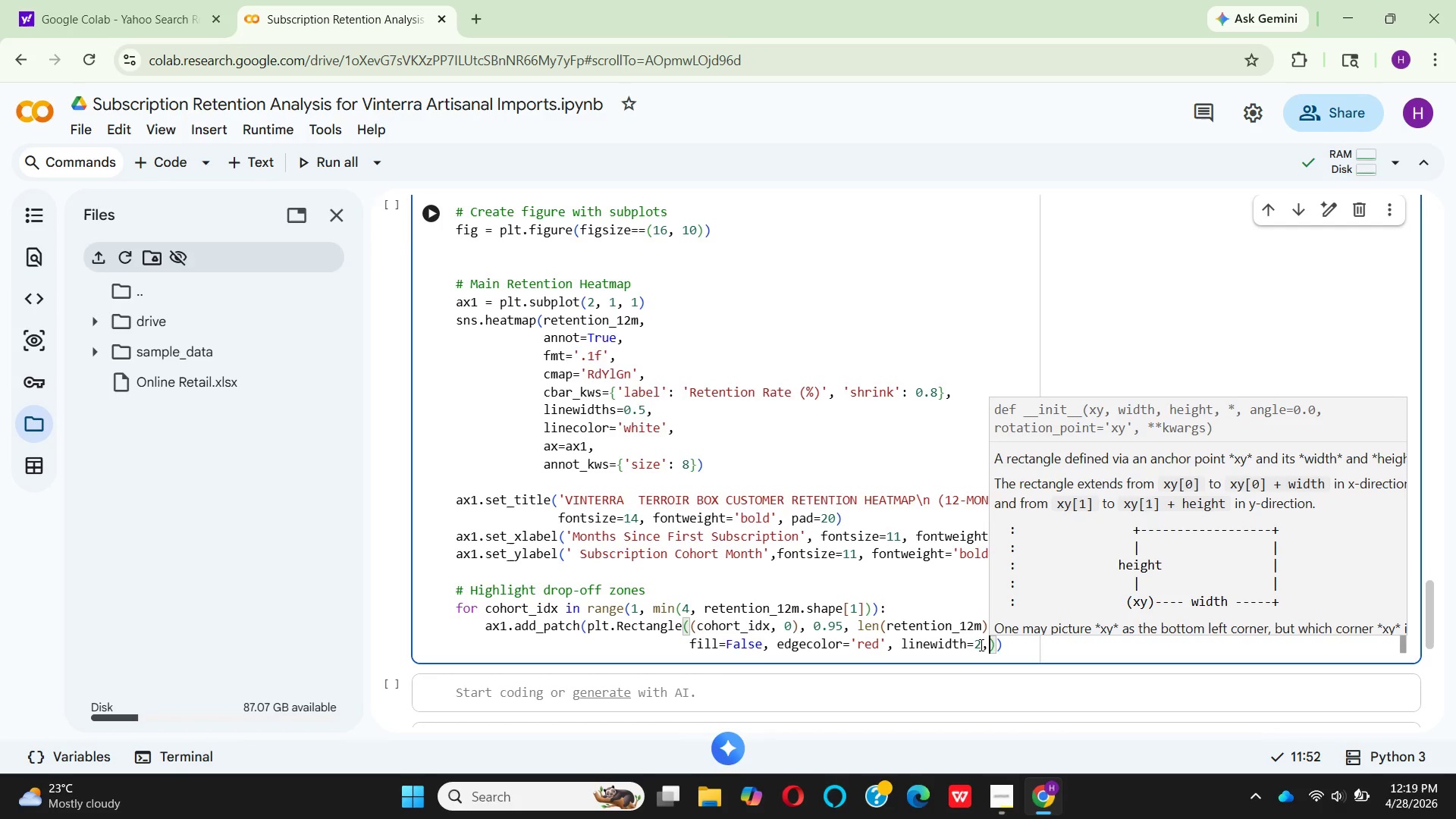 
key(Space)
 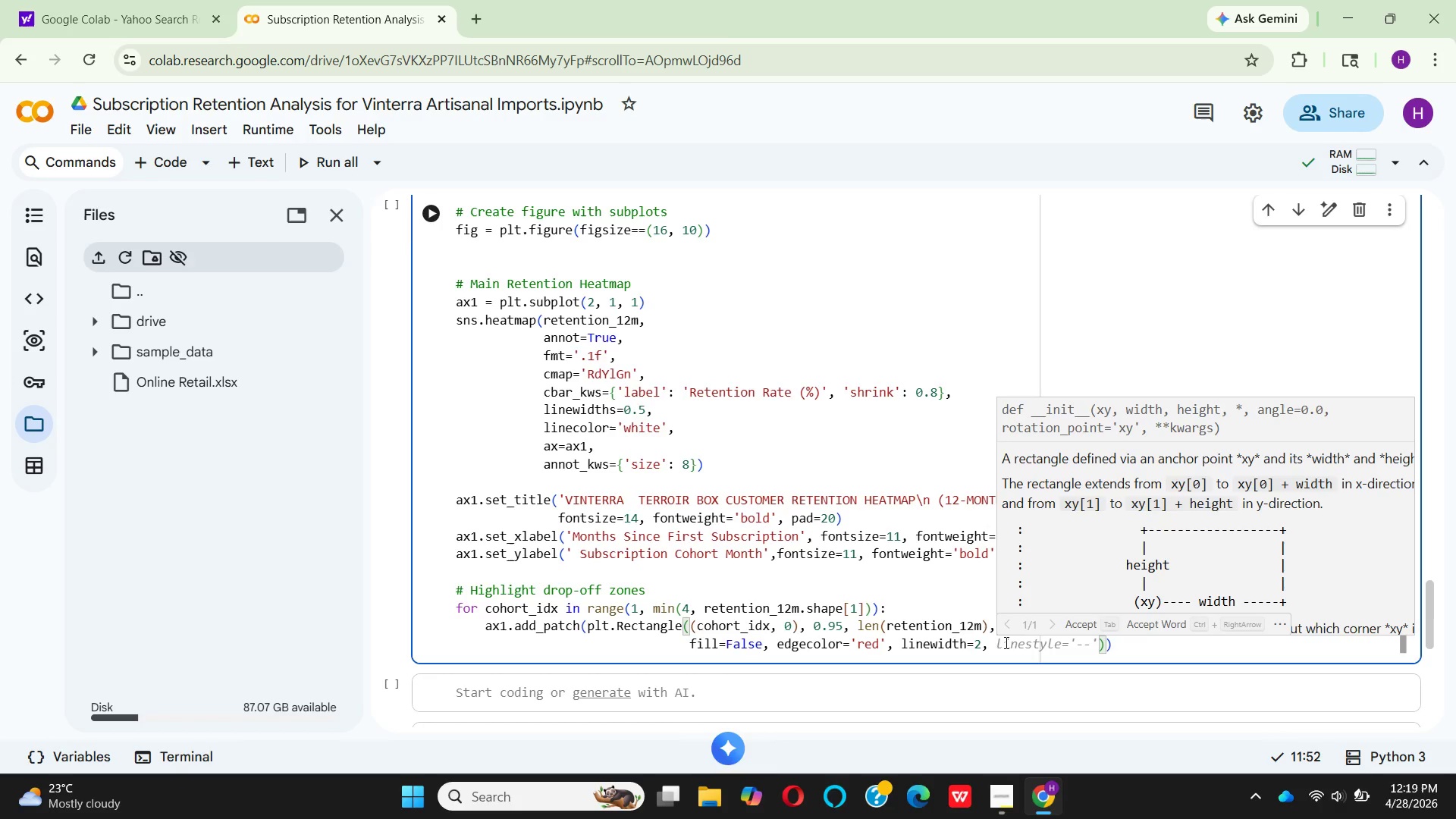 
wait(5.95)
 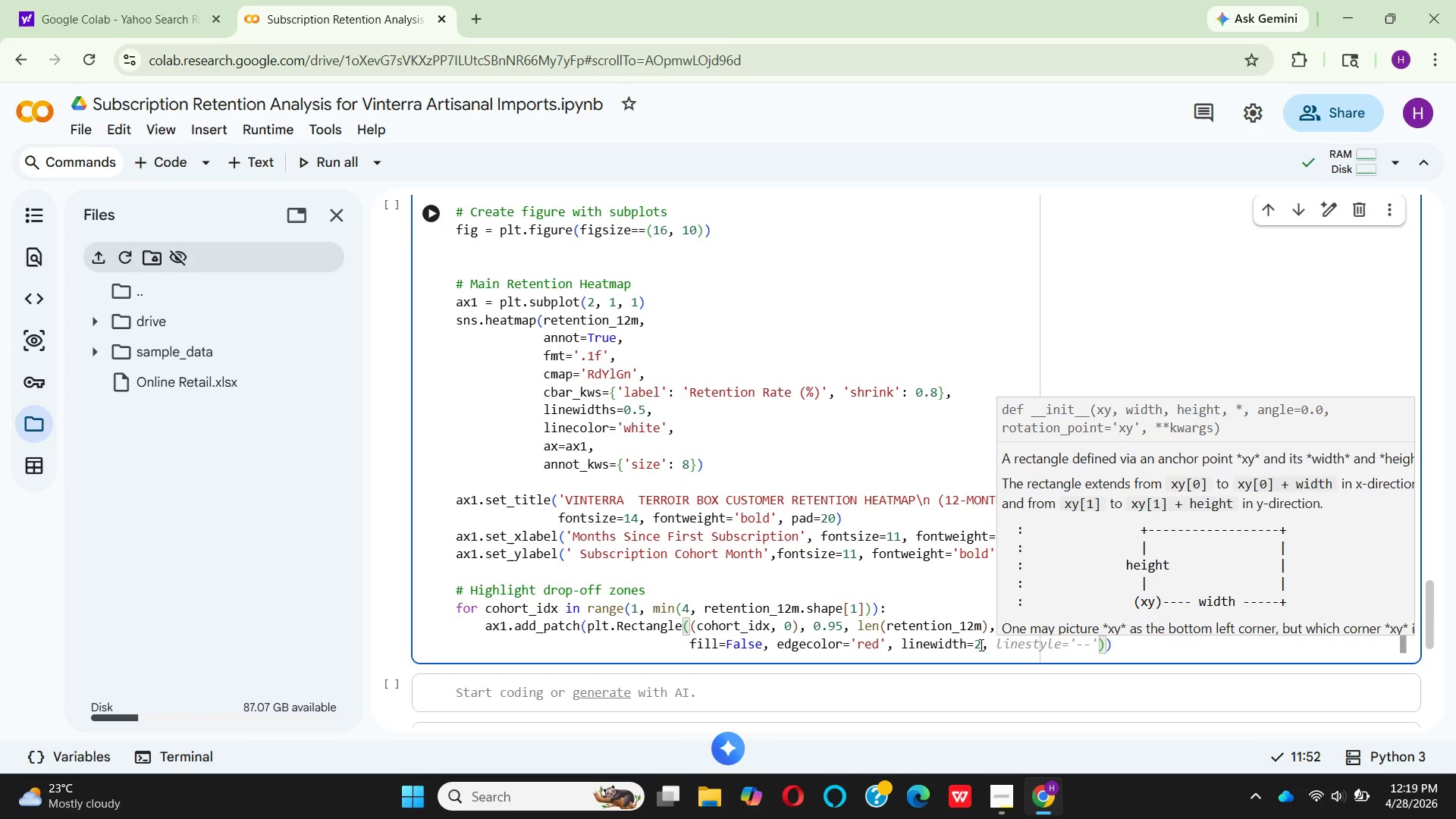 
left_click([1068, 622])
 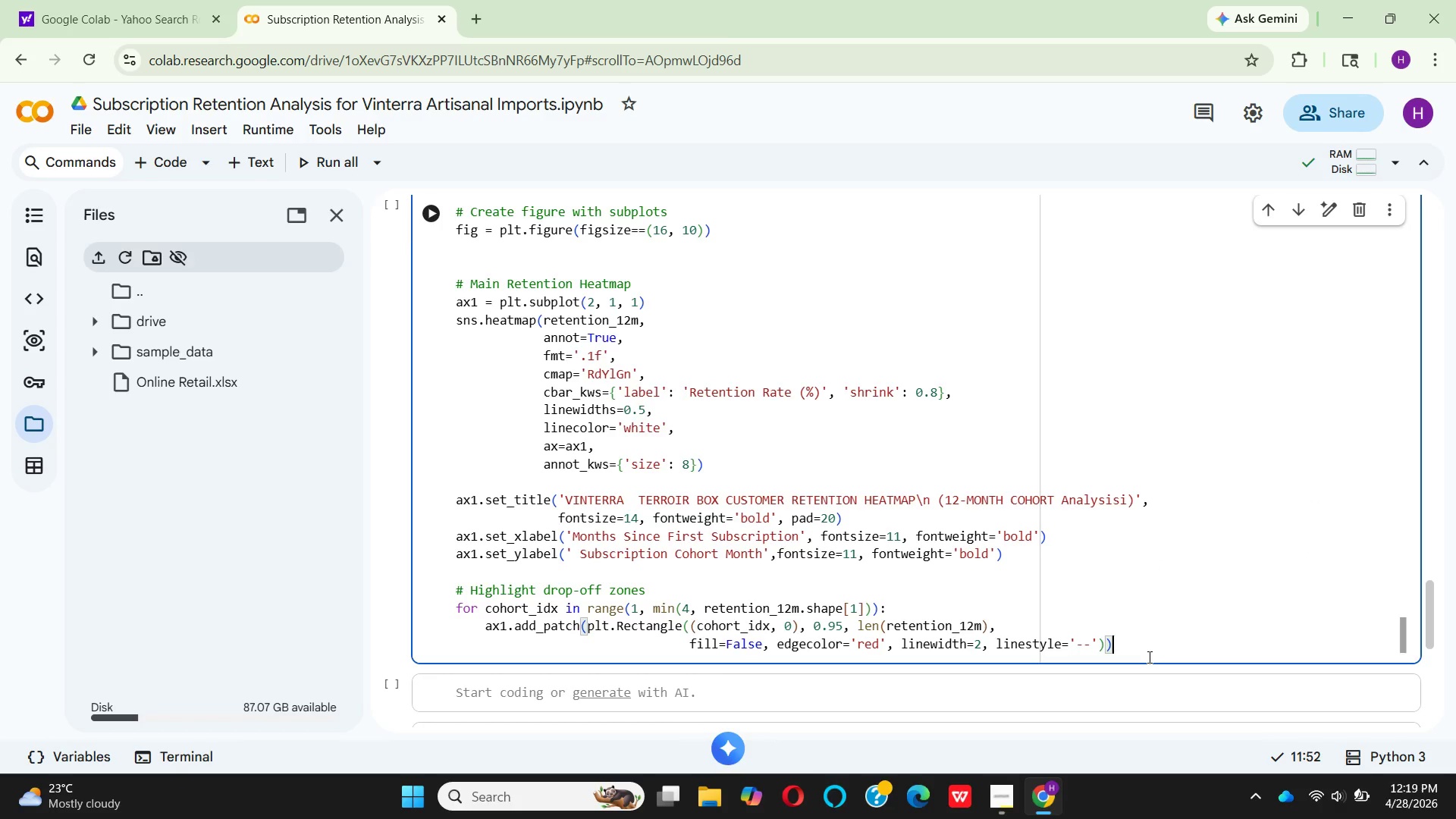 
left_click([1148, 657])
 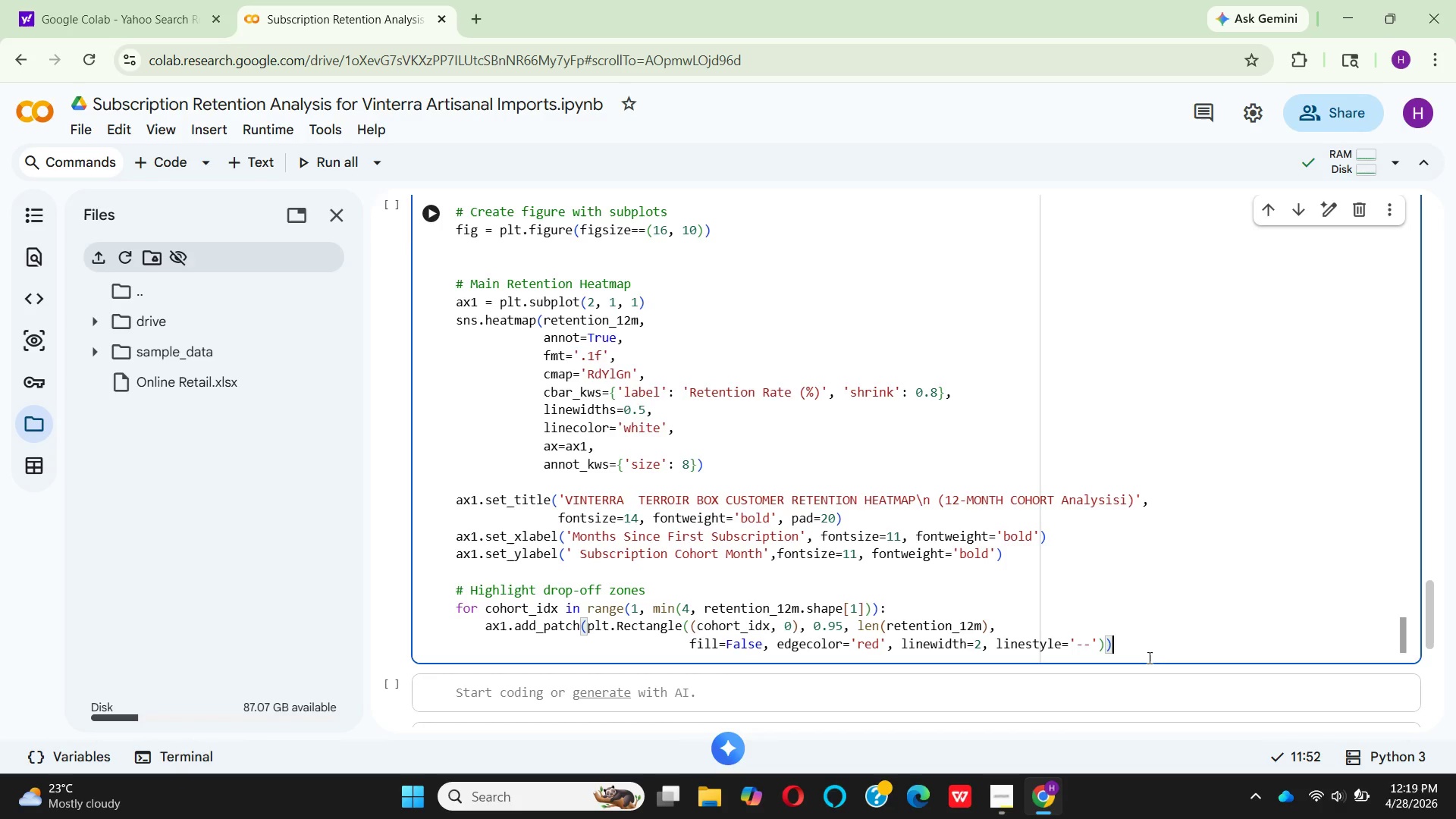 
wait(6.09)
 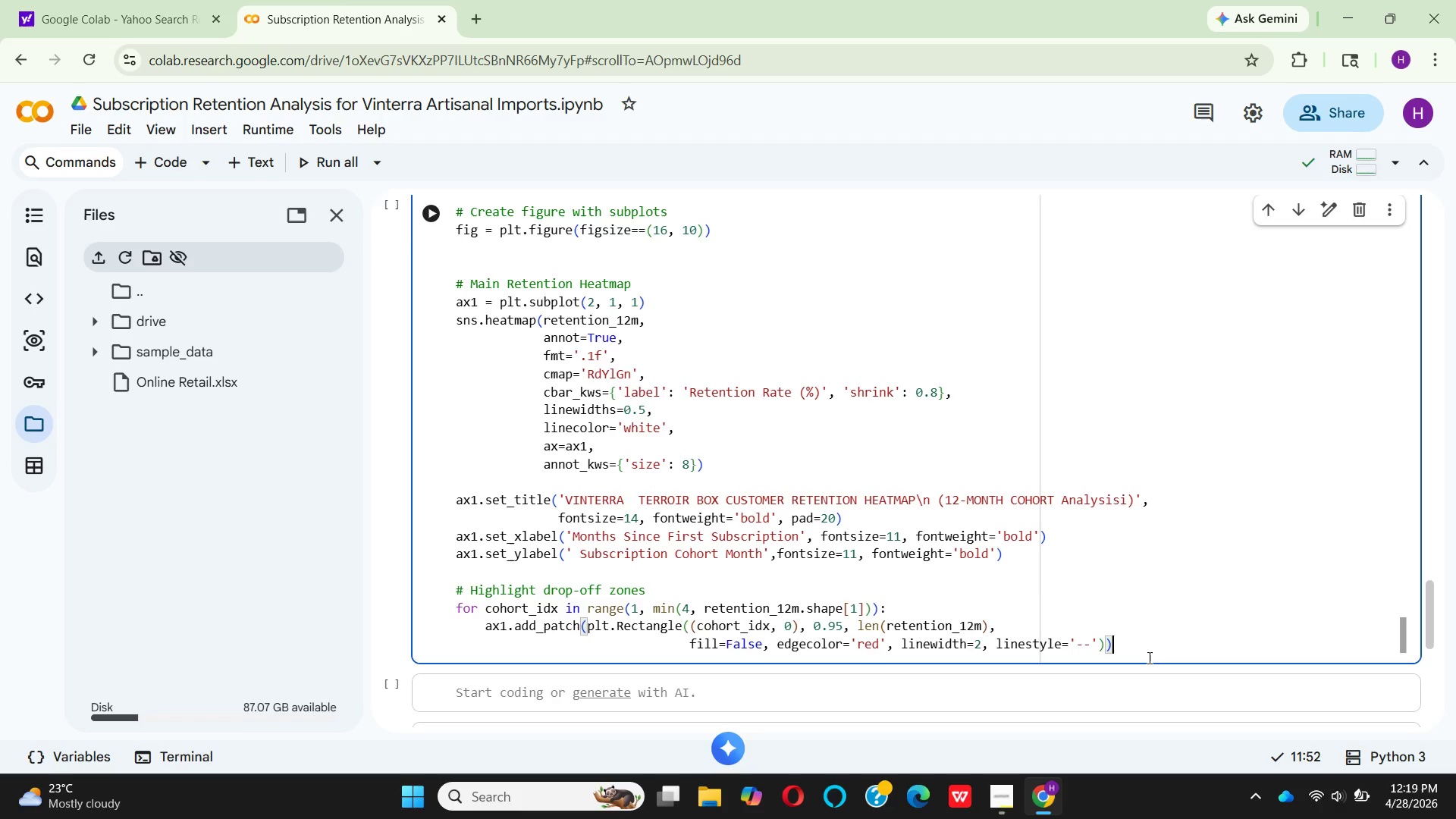 
left_click([1148, 657])
 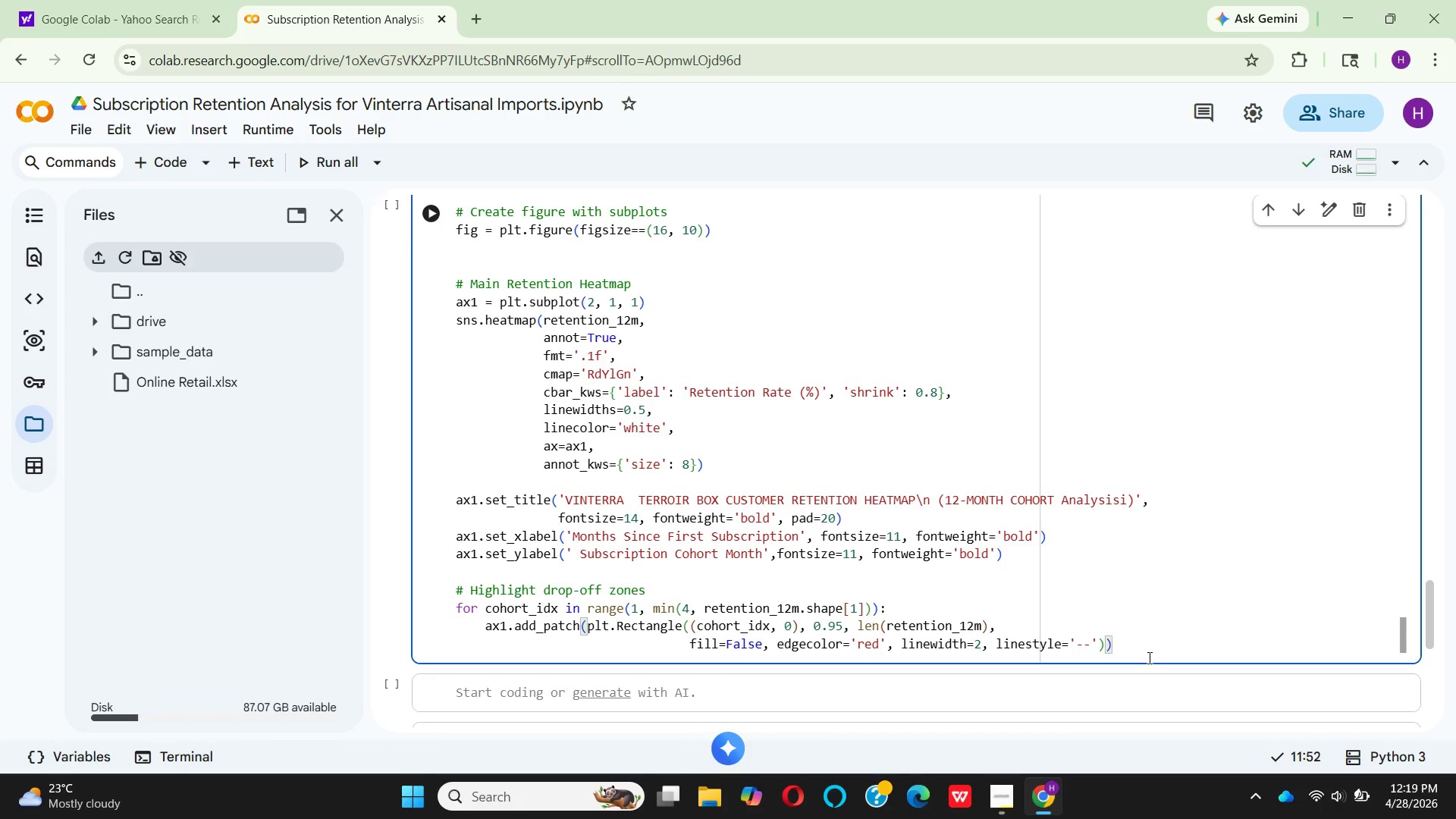 
key(Enter)
 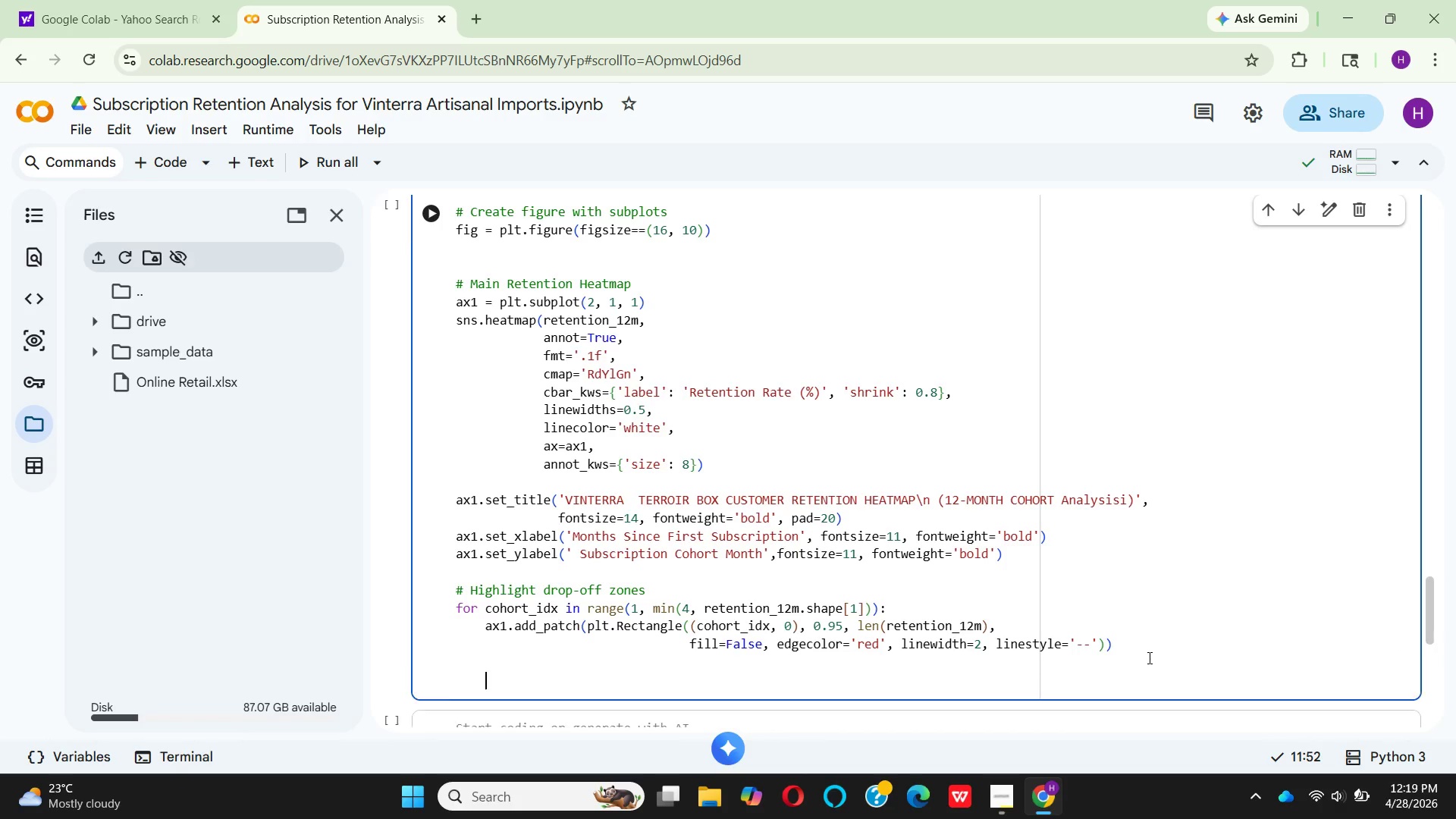 
key(Enter)
 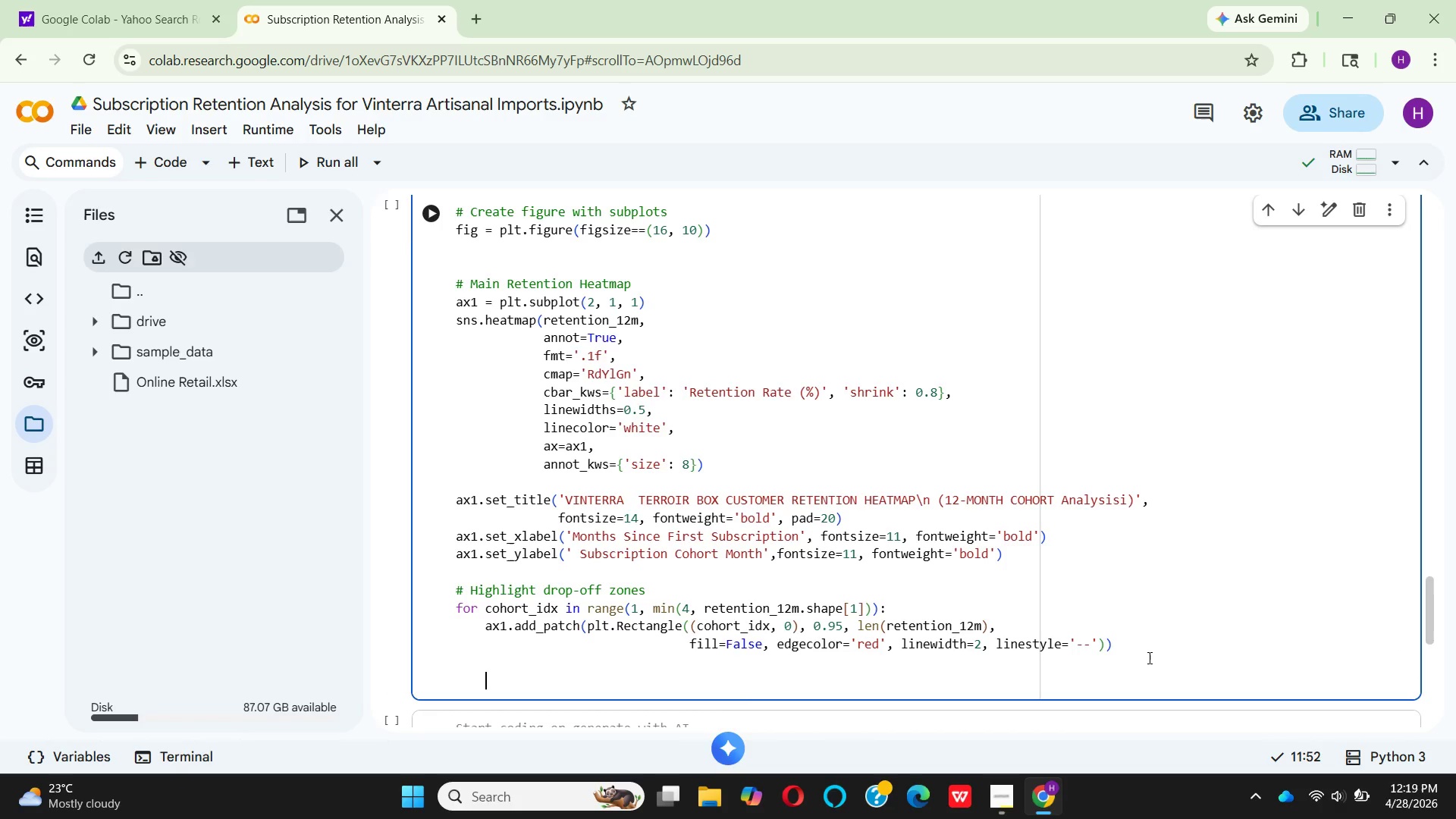 
key(Backspace)
 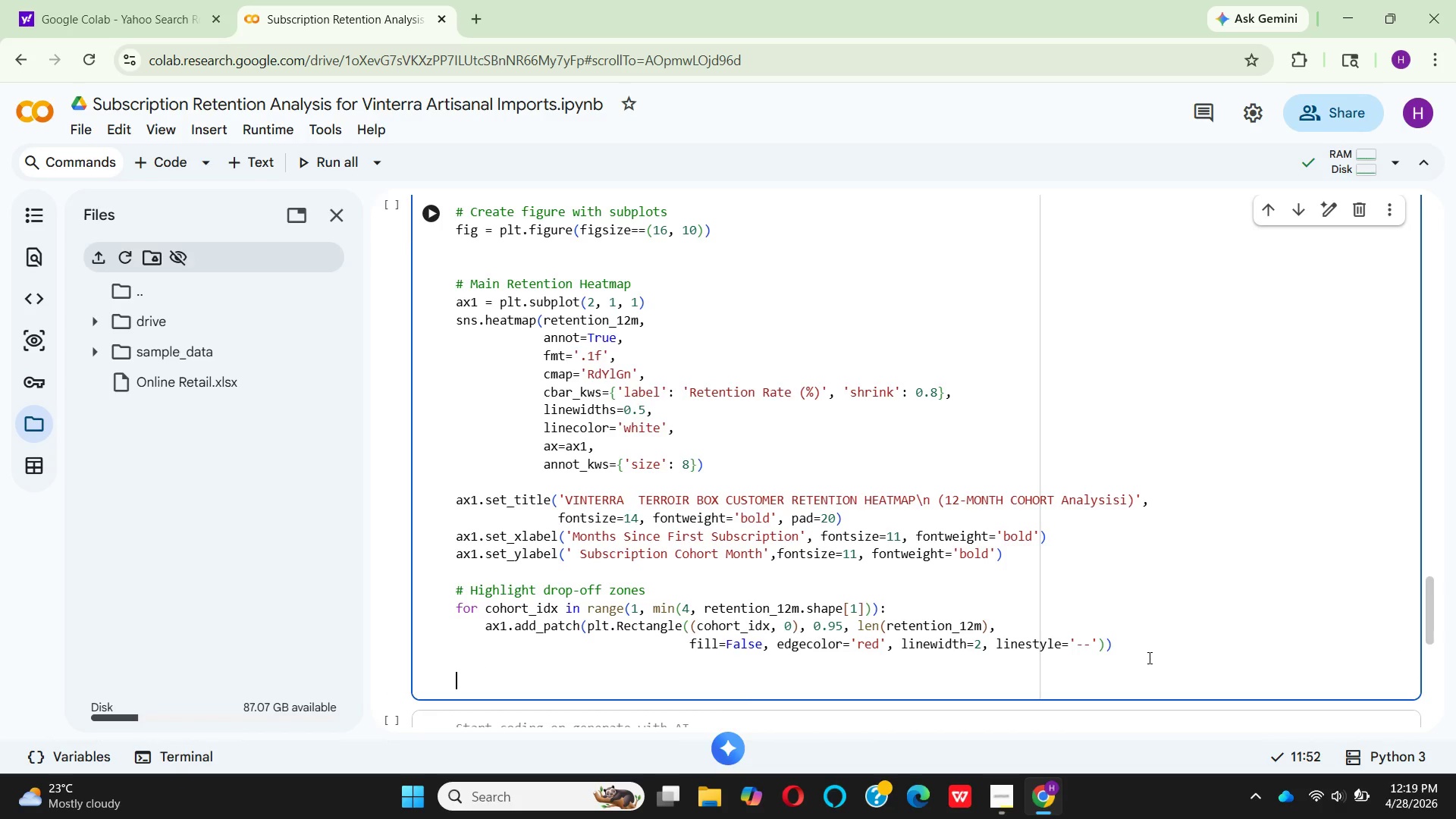 
key(Backspace)
 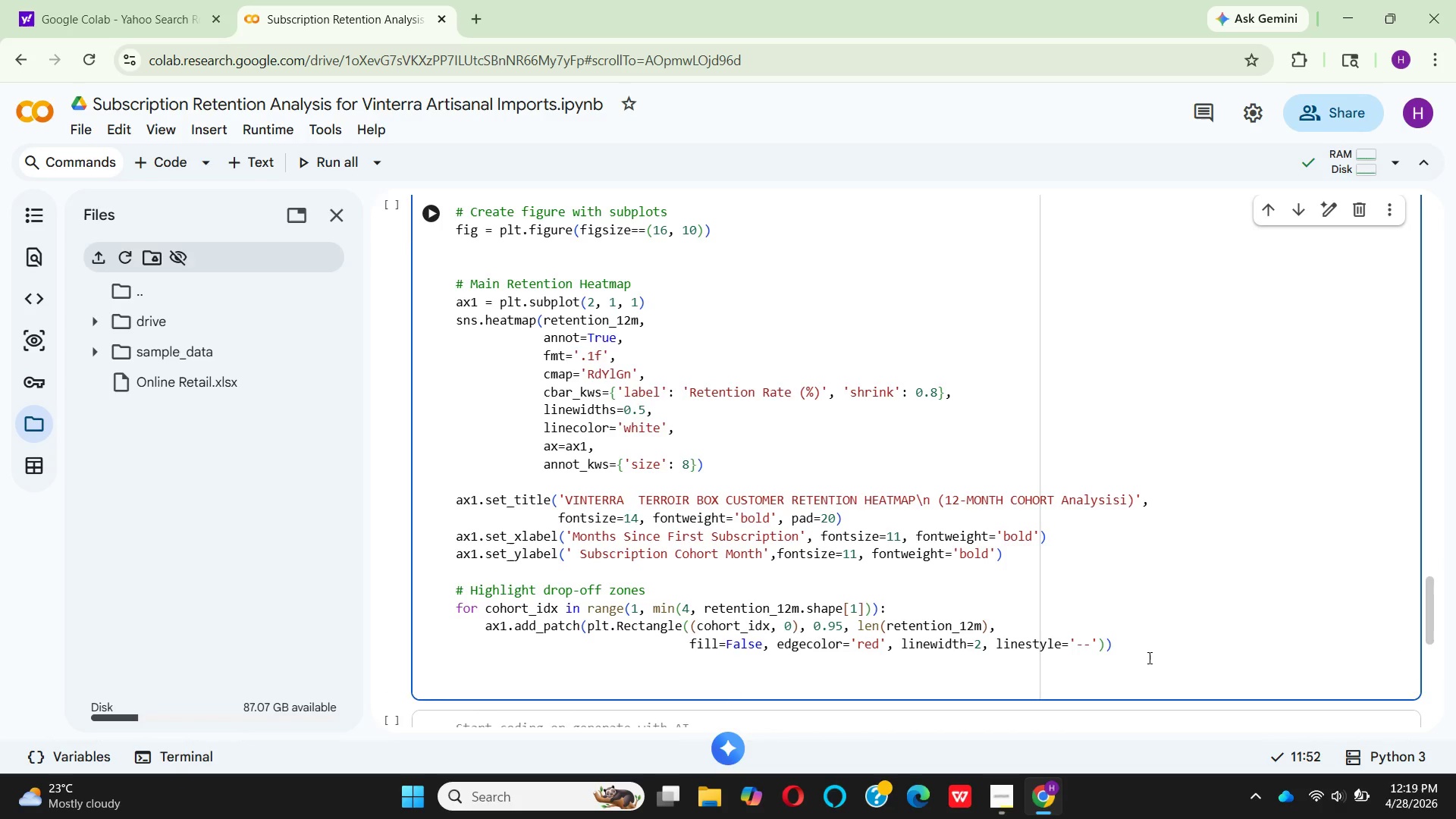 
key(Backspace)
 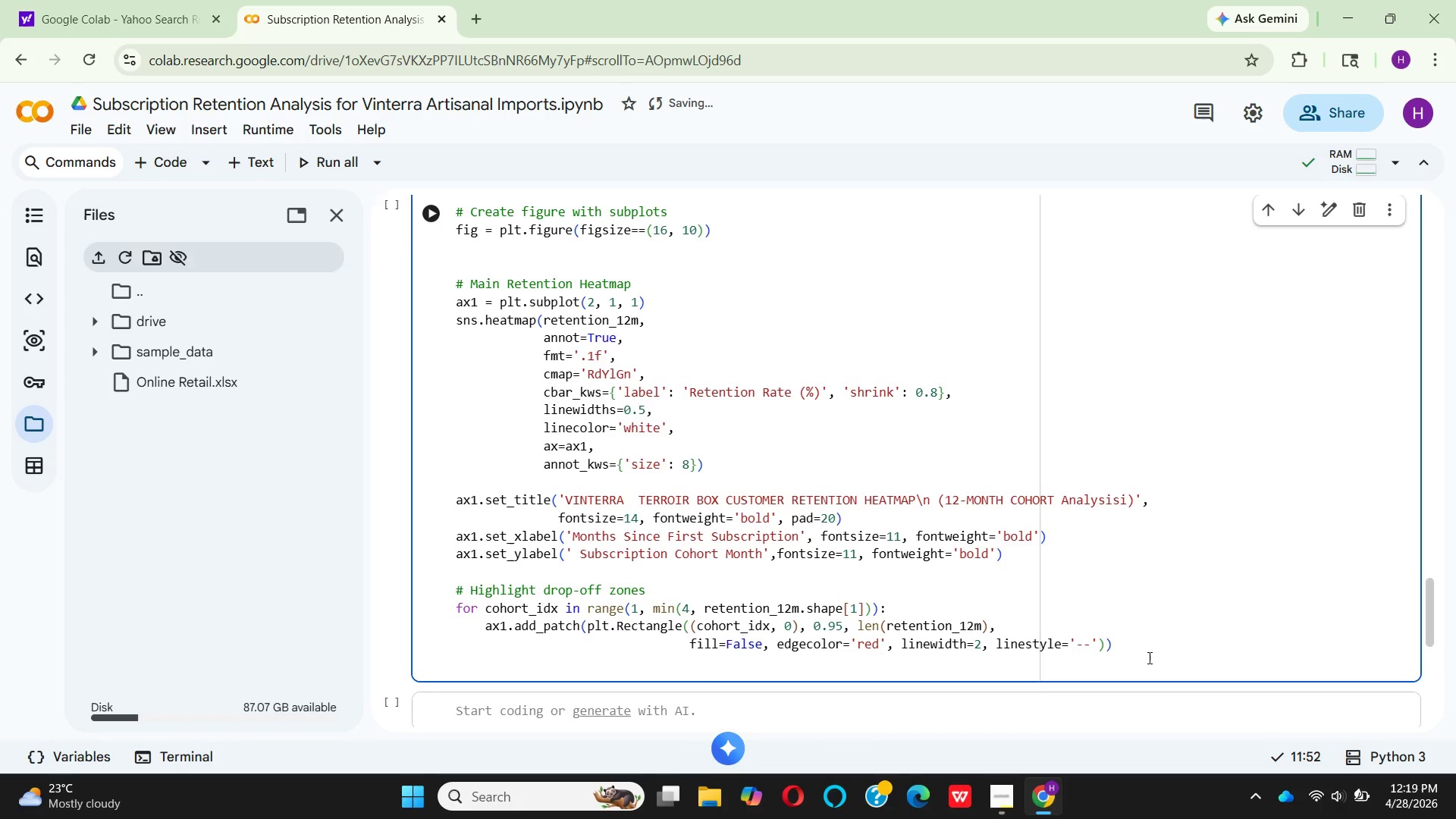 
key(Enter)
 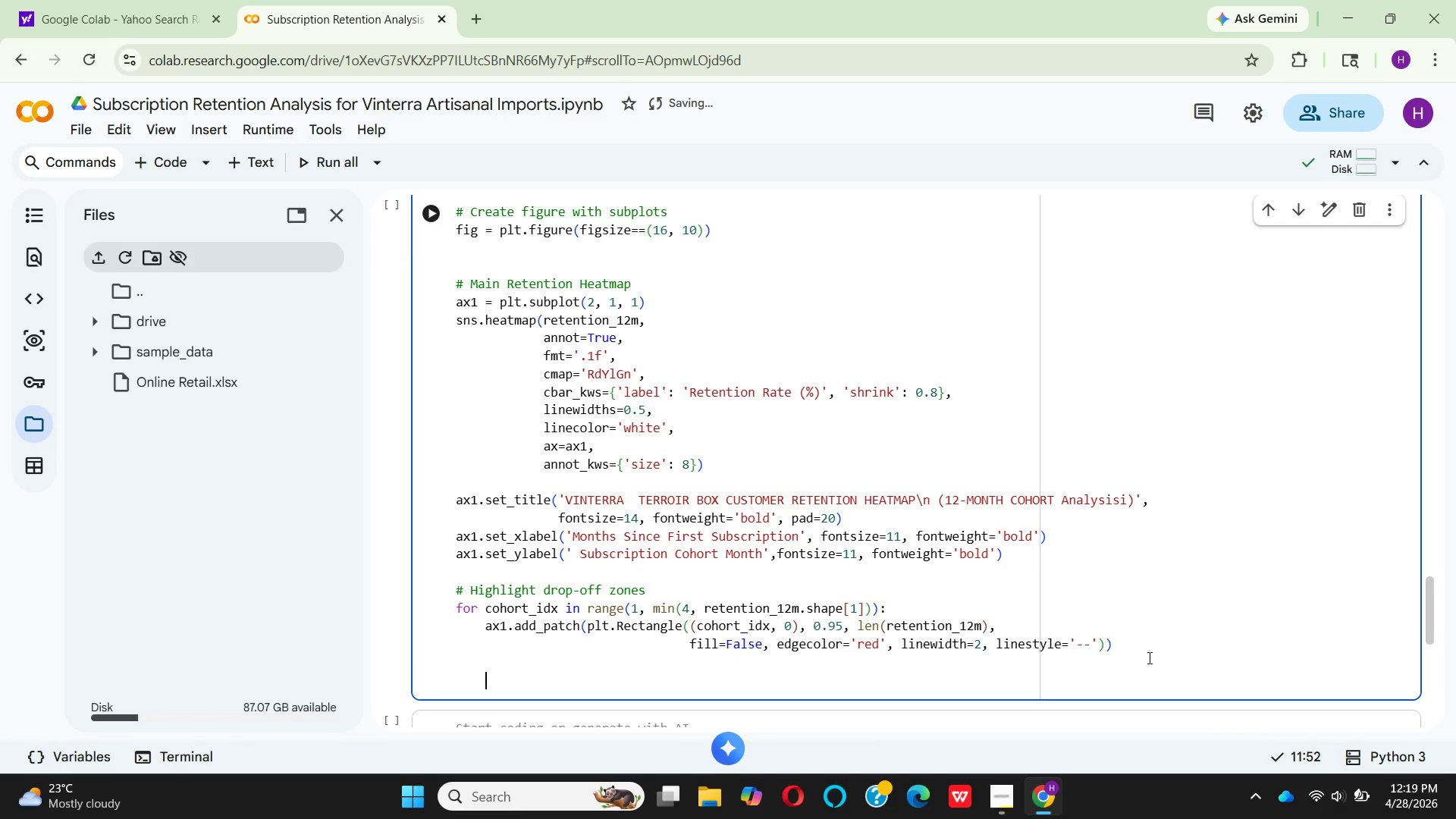 
key(Backspace)
key(Backspace)
type(# Add anno)
 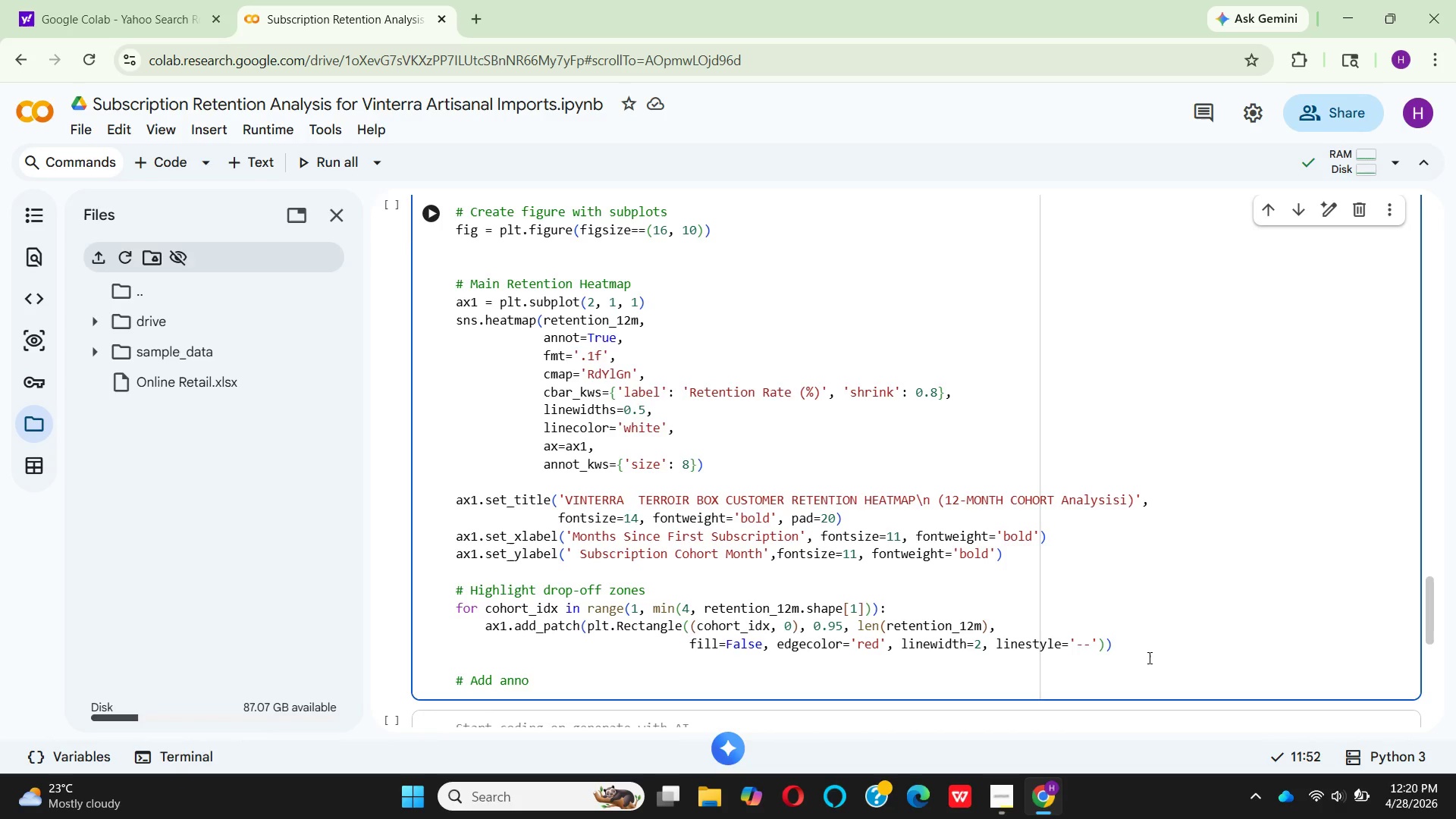 
type(tation )
 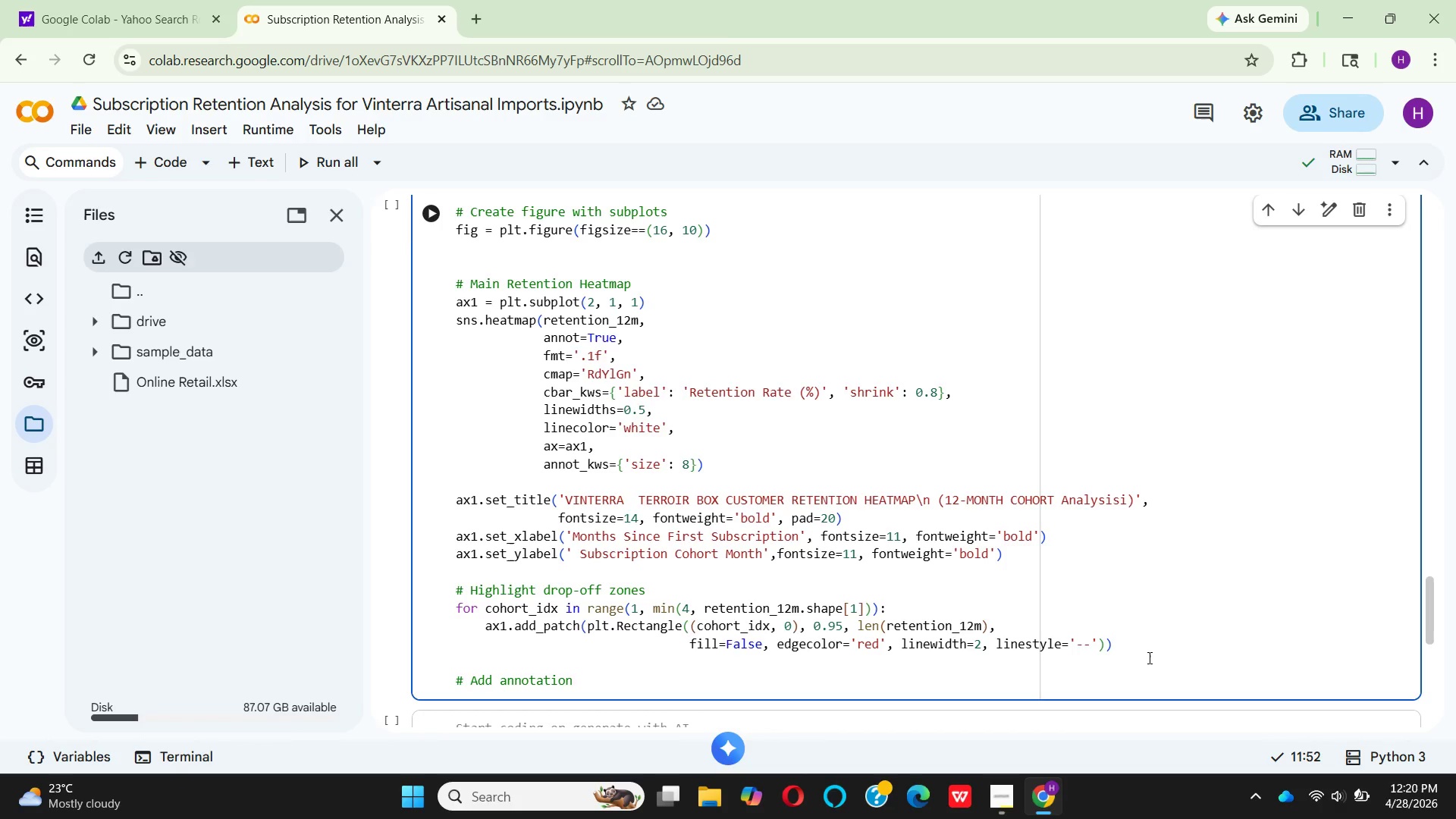 
type(for key insights)
 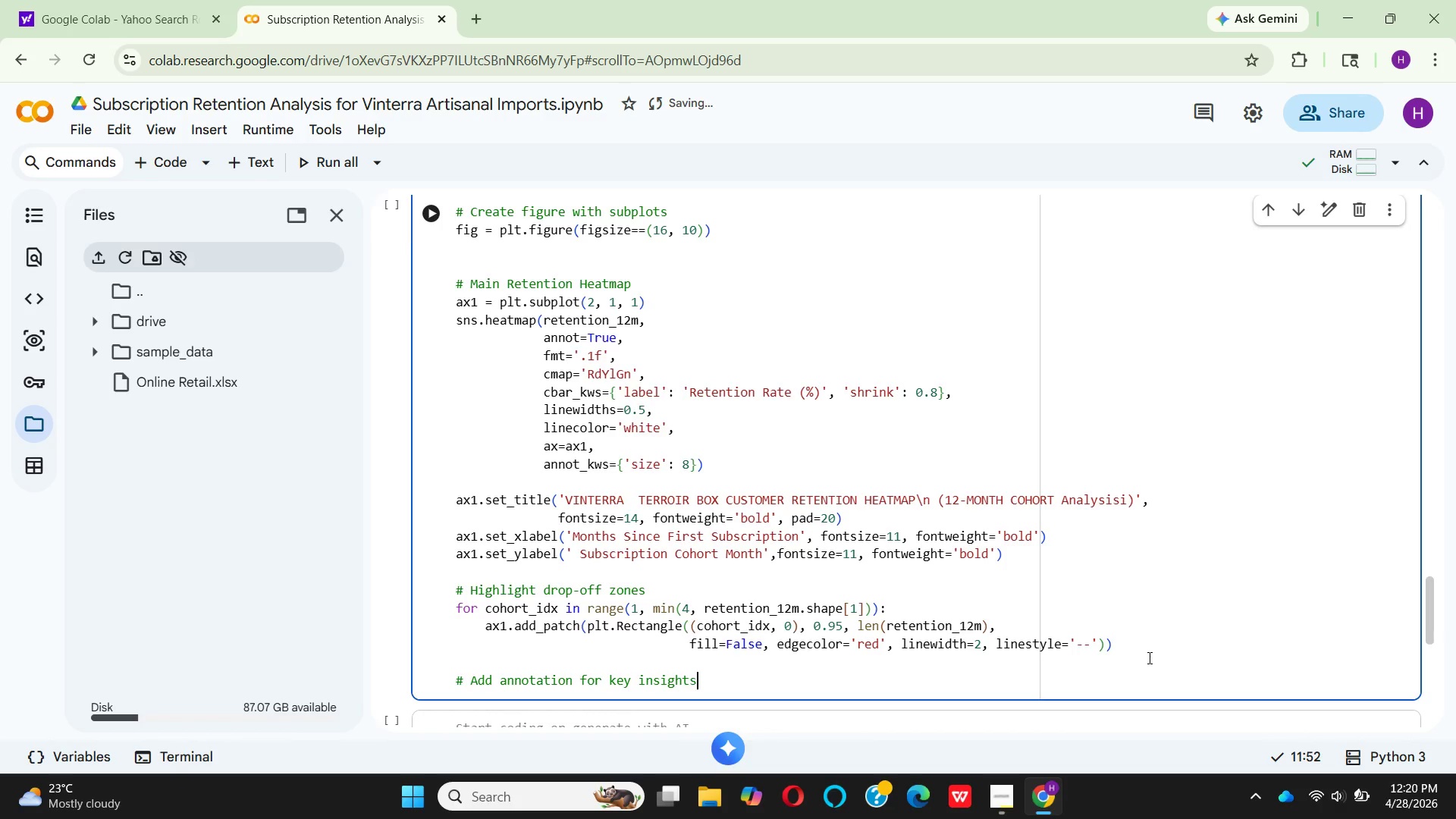 
hold_key(key=Enter, duration=0.34)
 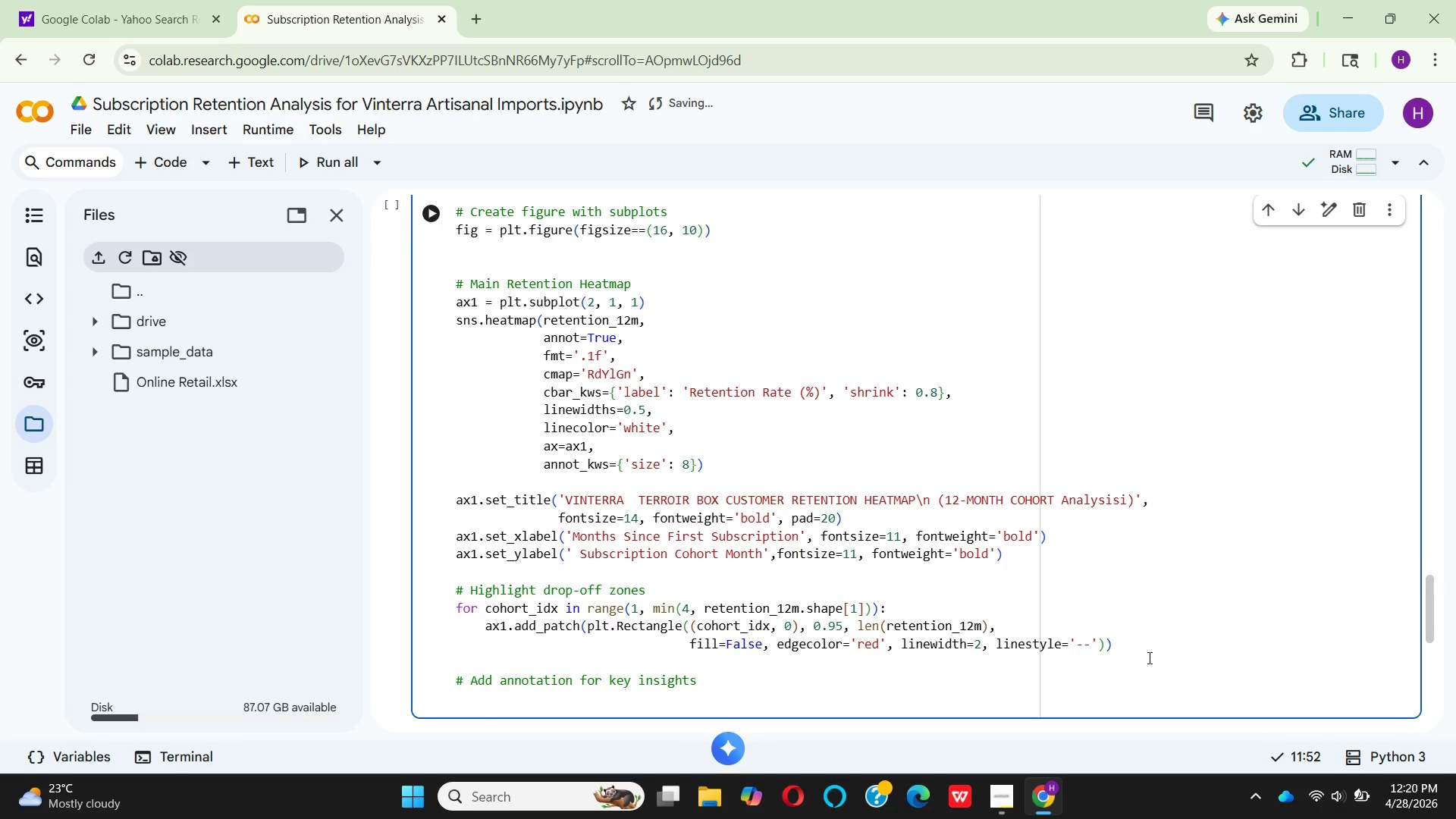 
type(ax1.te)
 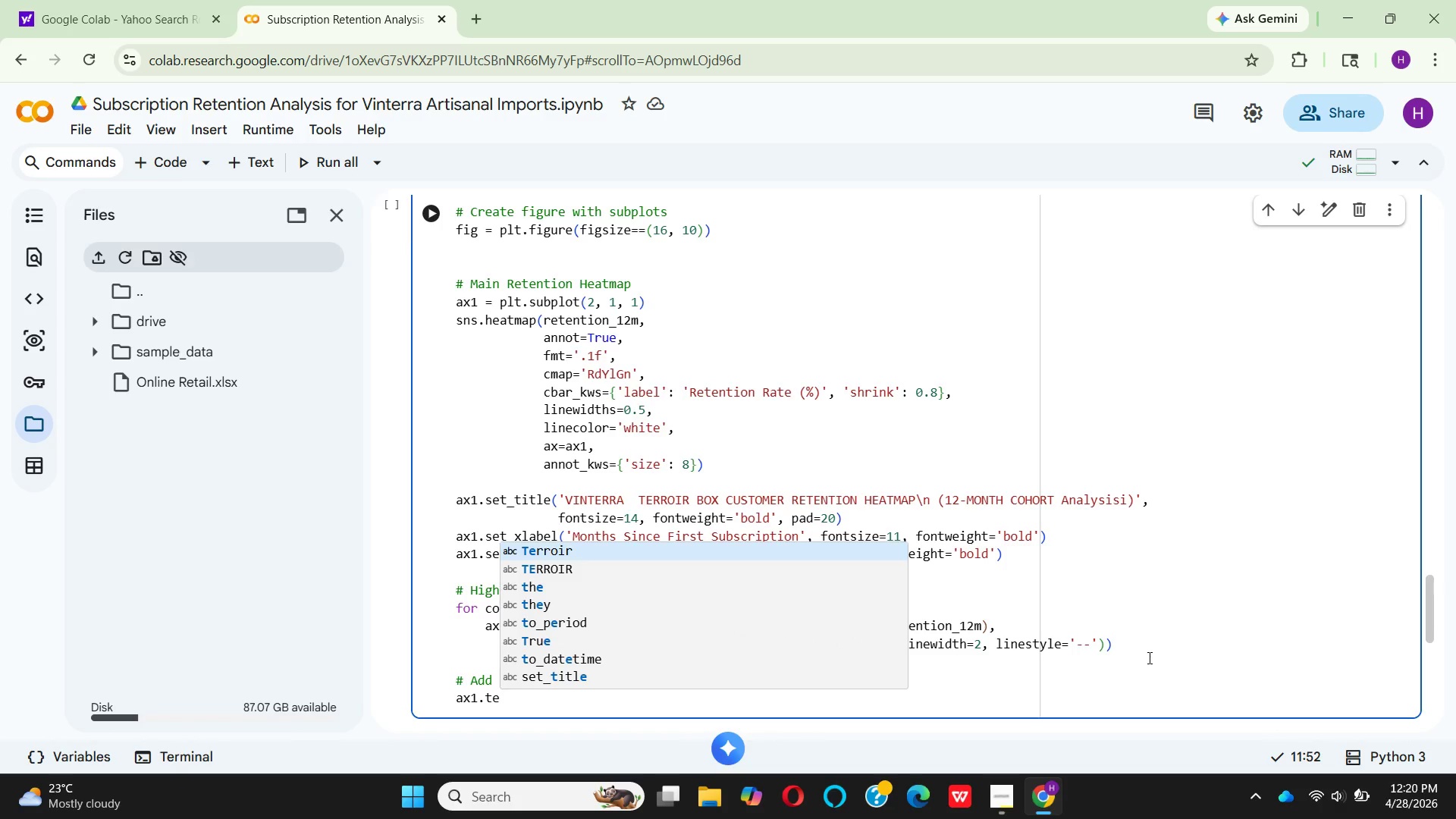 
type(xt(0., -0.12, )
 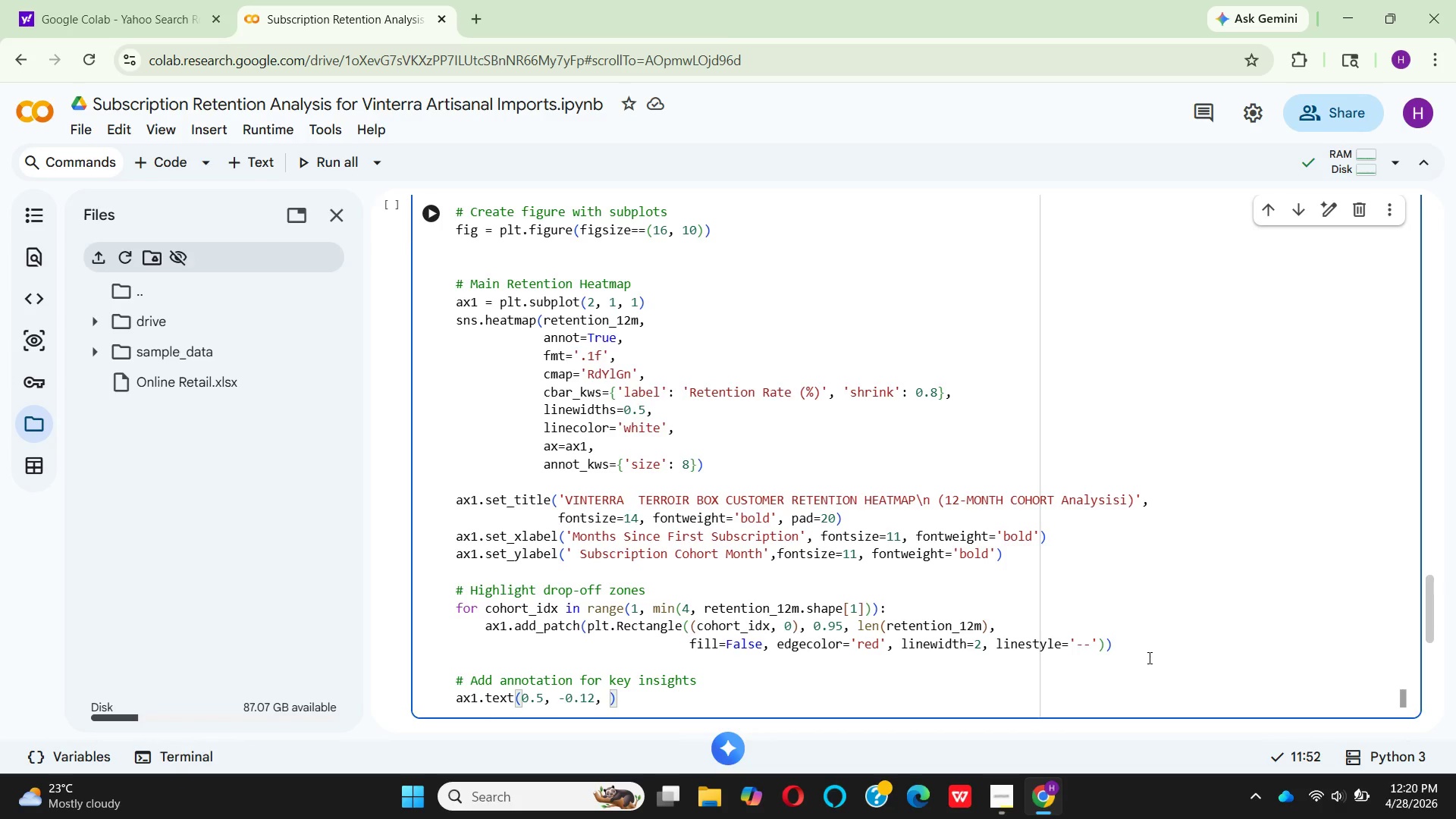 
 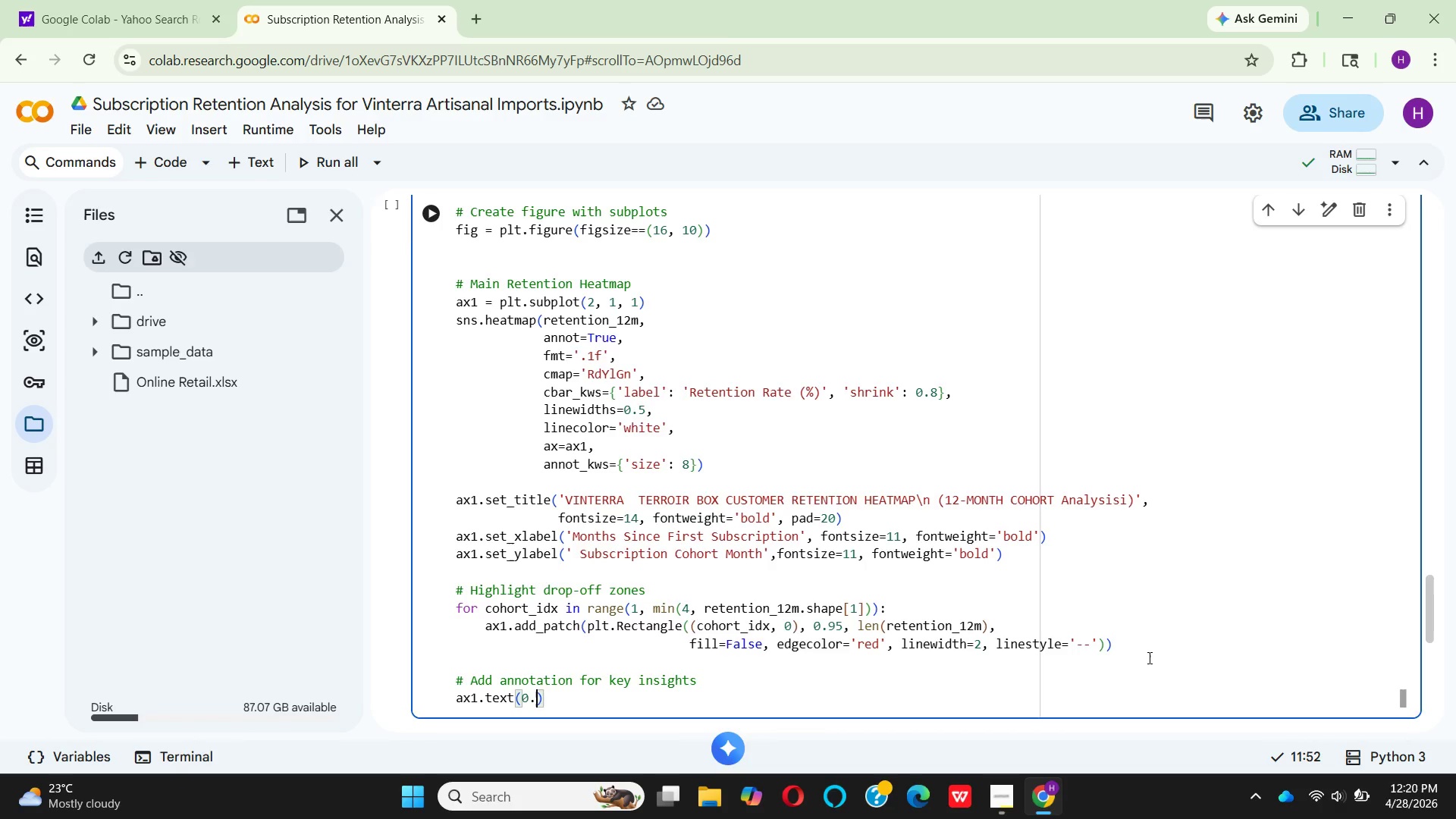 
hold_key(key=5, duration=0.31)
 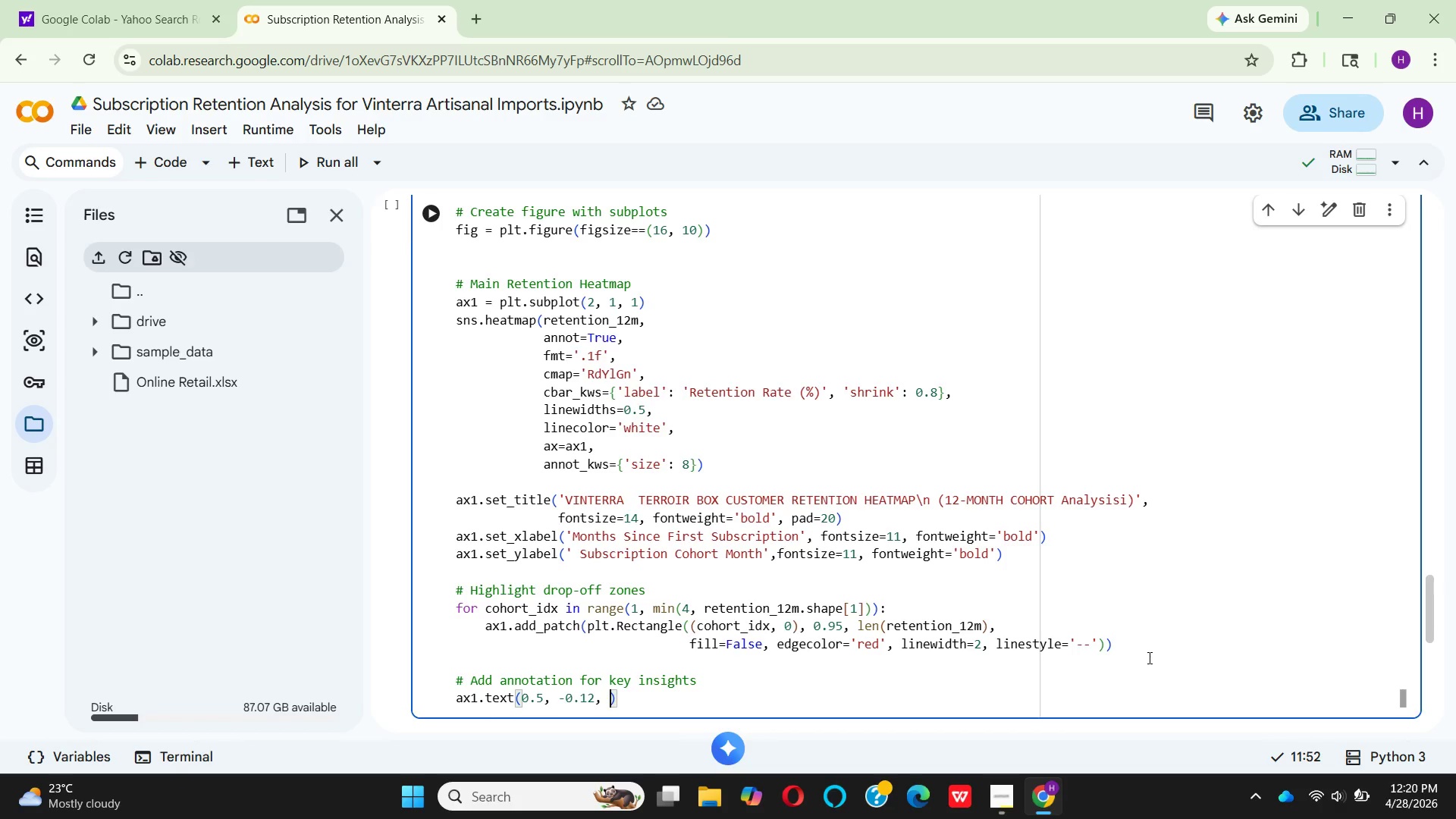 
wait(5.28)
 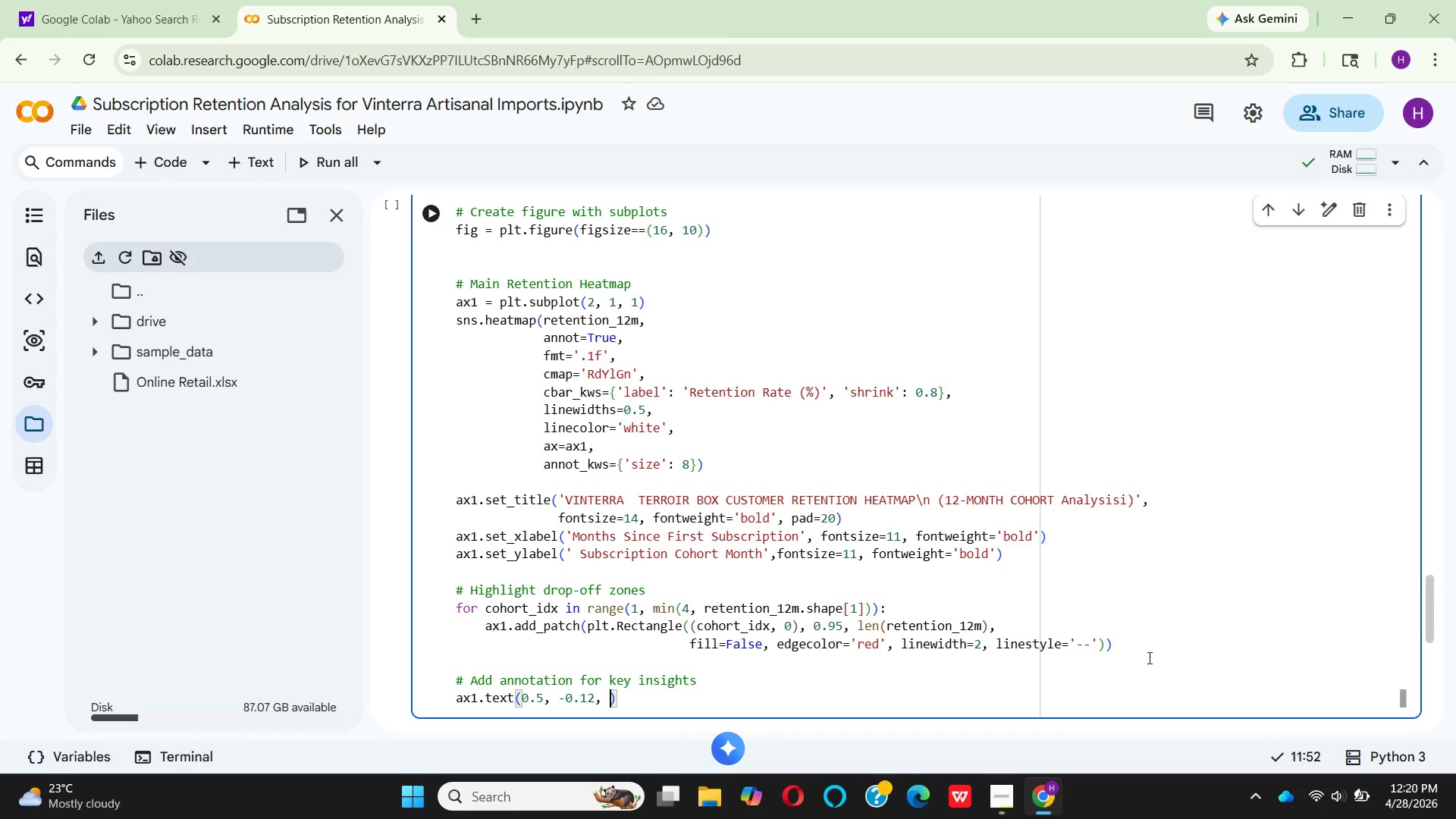 
type(key i)
 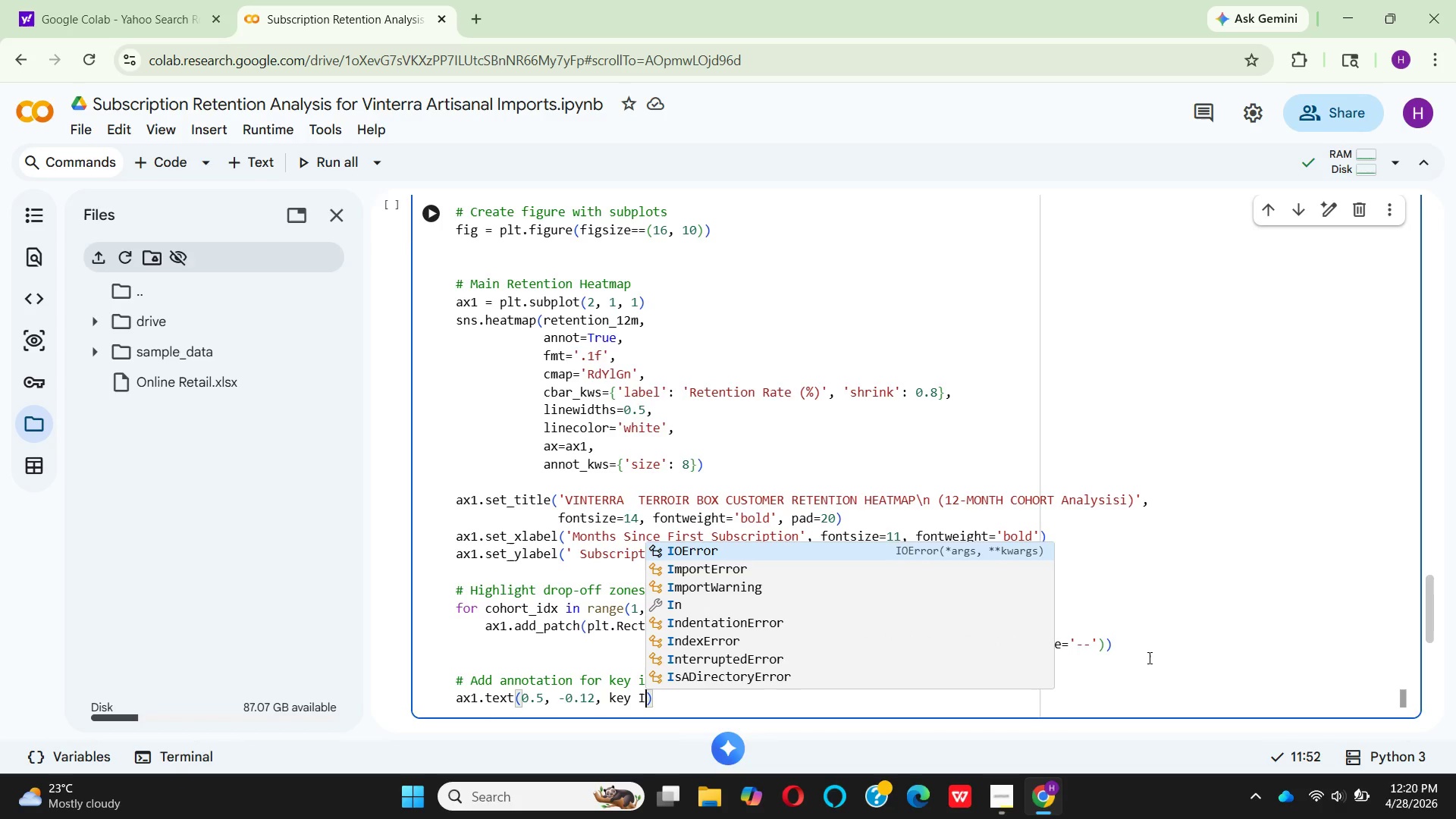 
hold_key(key=CapsLock, duration=0.31)
 